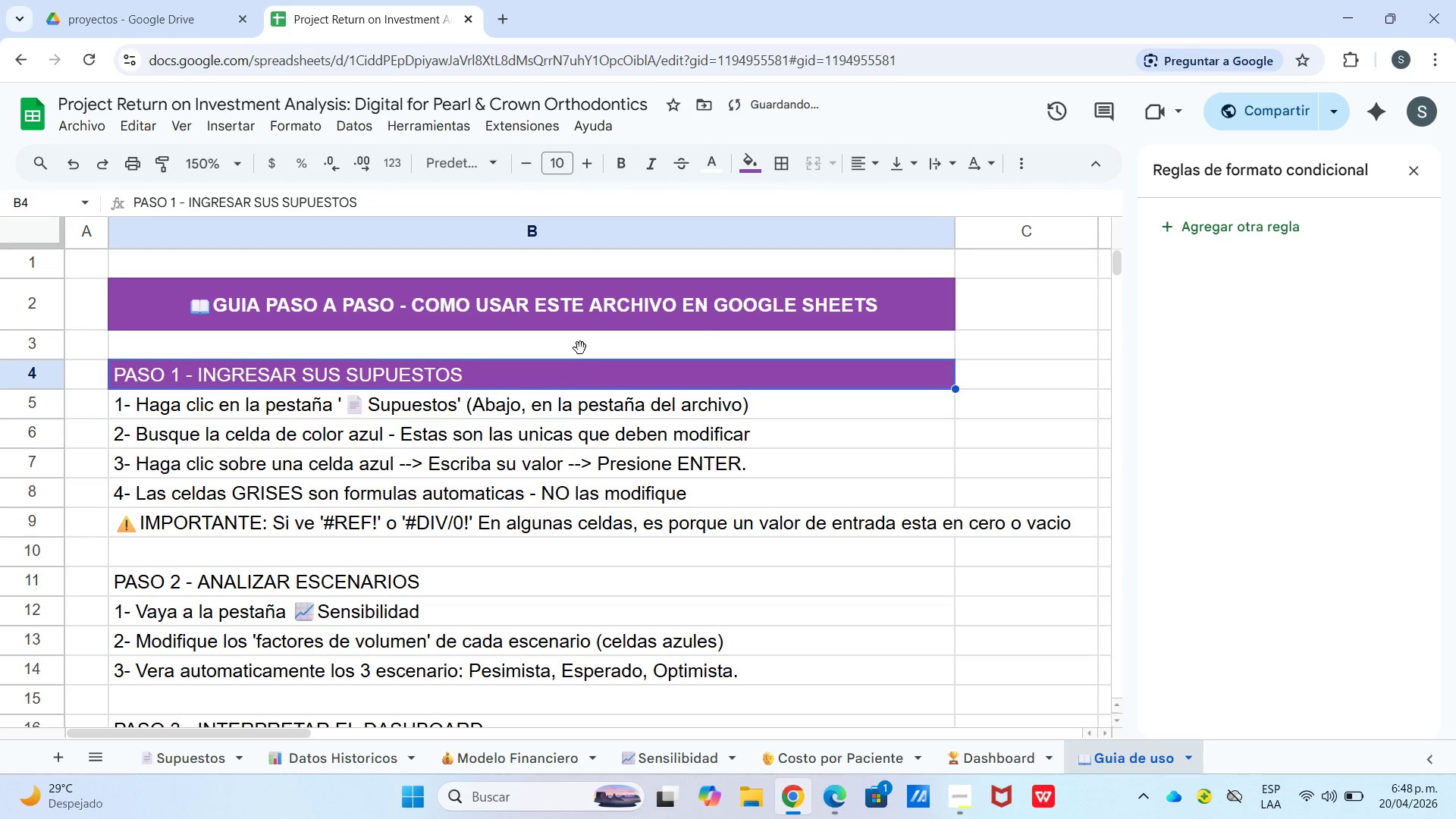 
left_click([610, 158])
 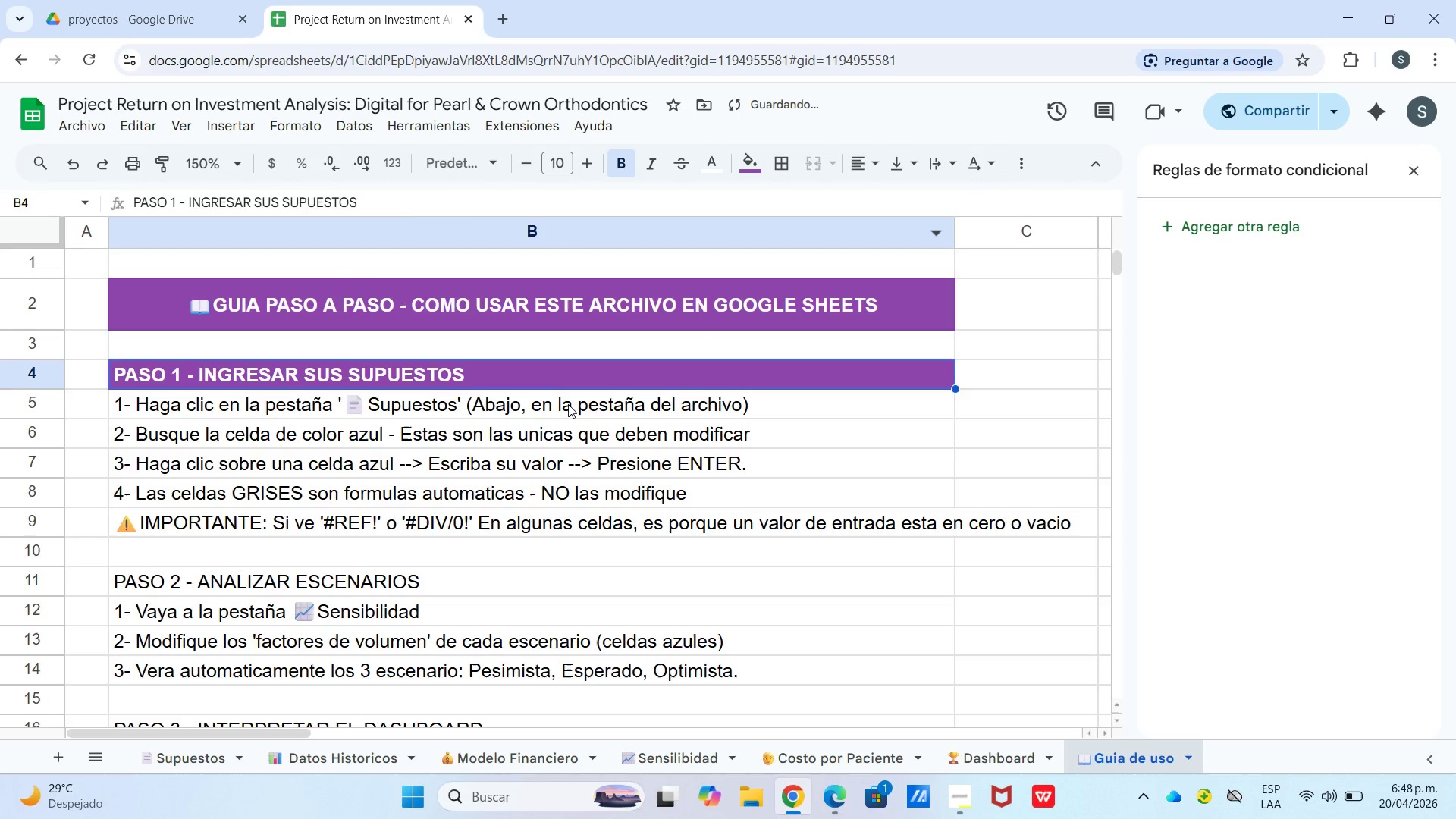 
left_click_drag(start_coordinate=[561, 416], to_coordinate=[566, 400])
 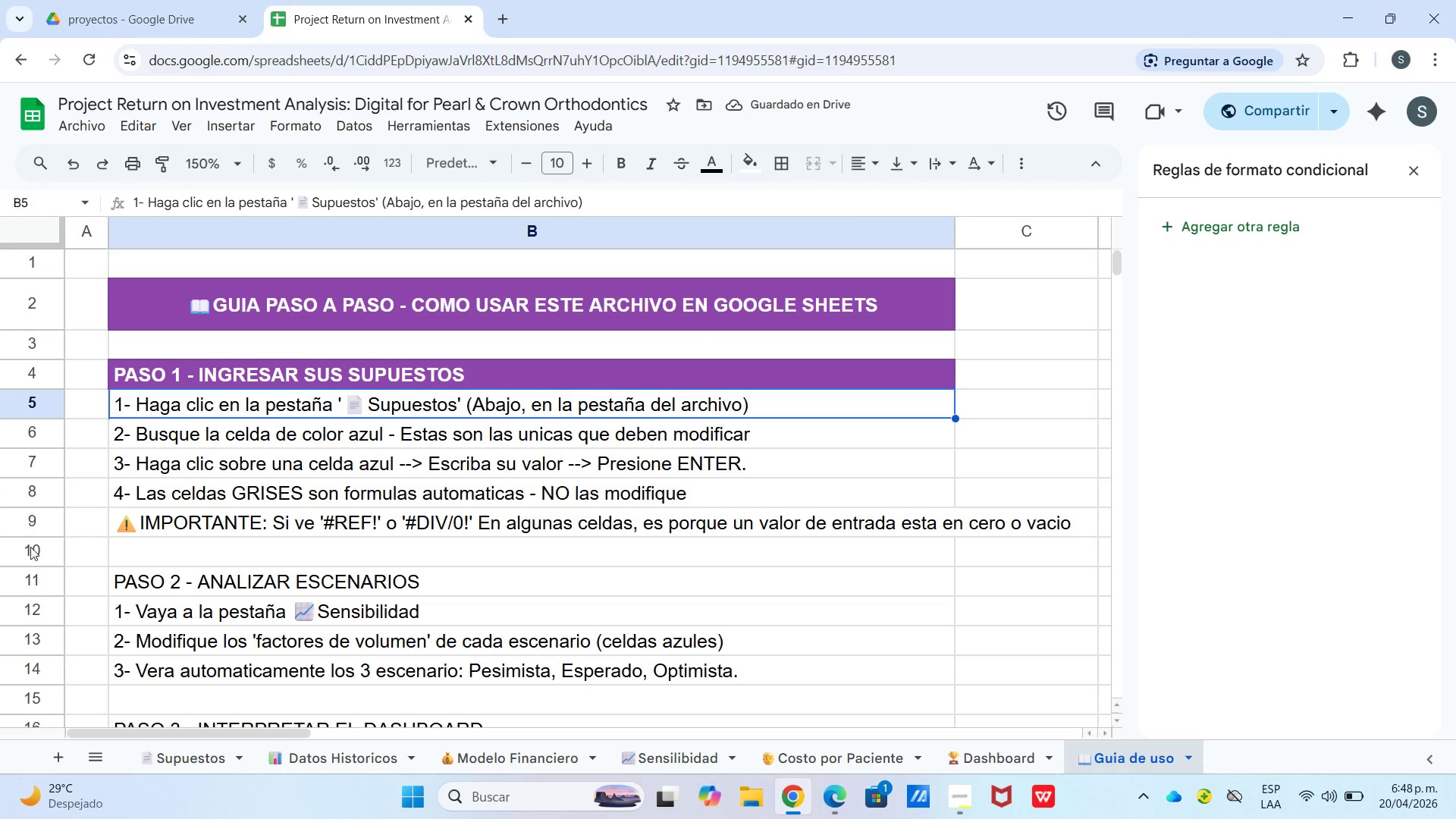 
left_click_drag(start_coordinate=[235, 410], to_coordinate=[240, 518])
 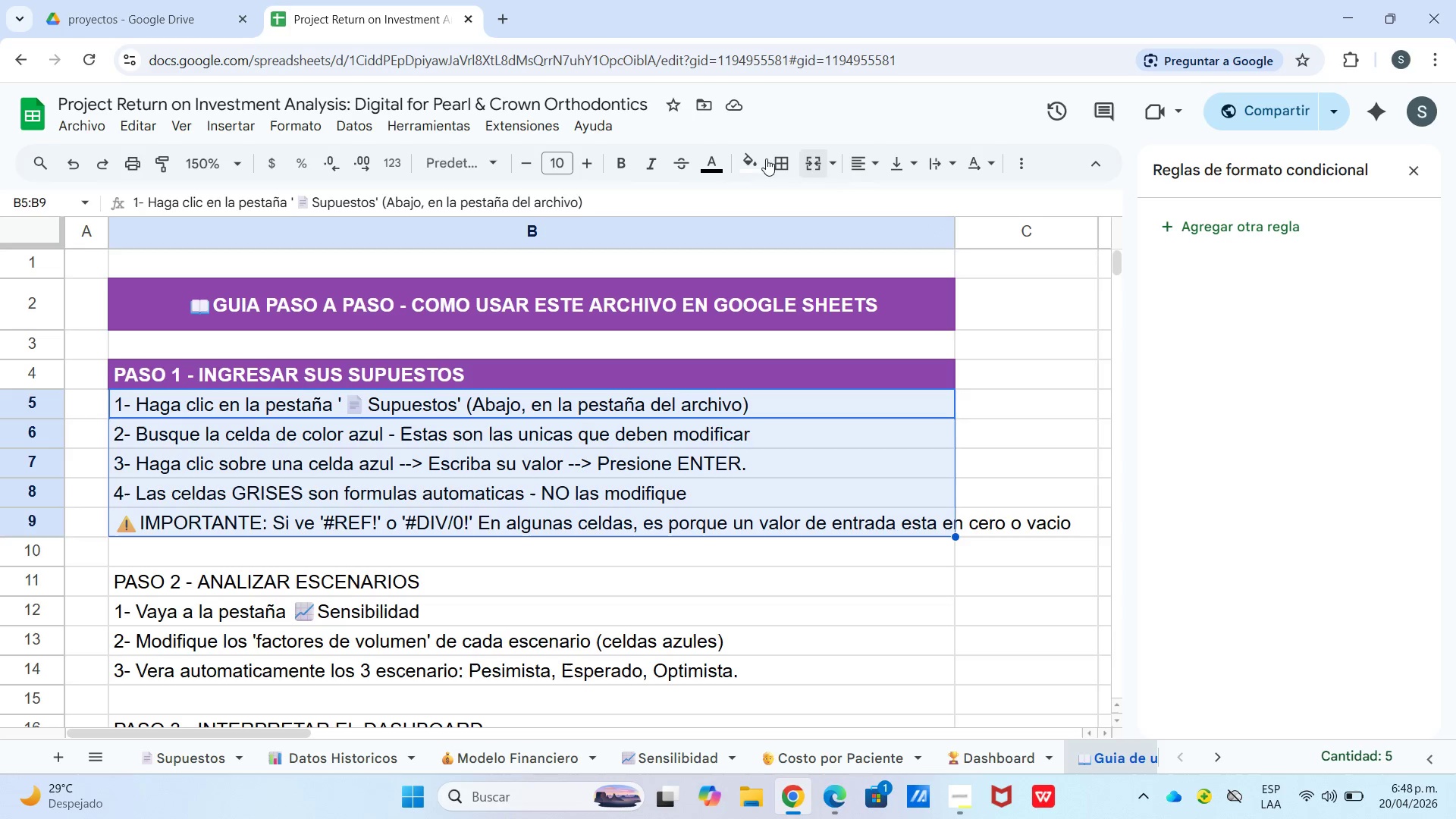 
left_click([735, 158])
 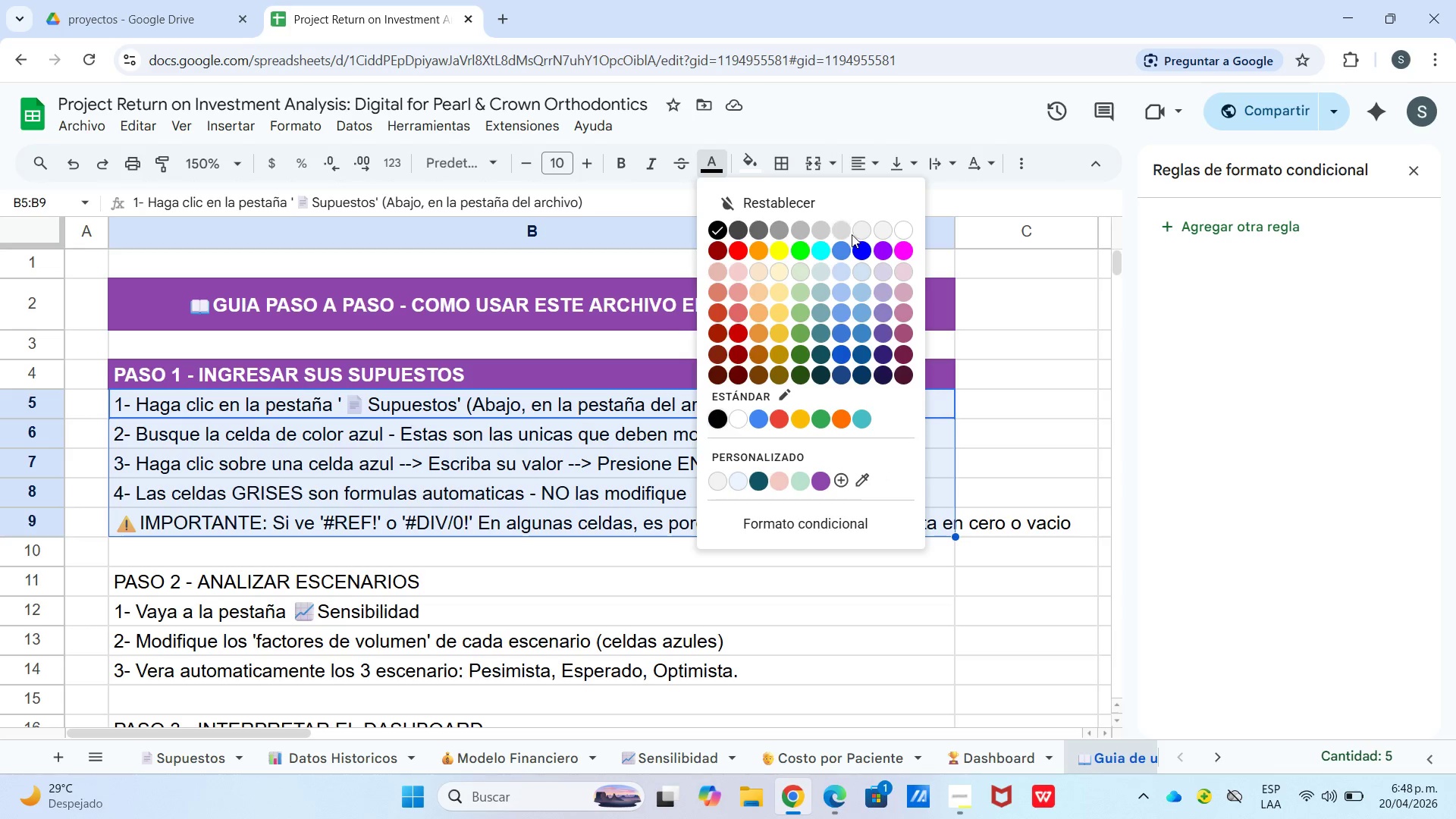 
left_click([837, 231])
 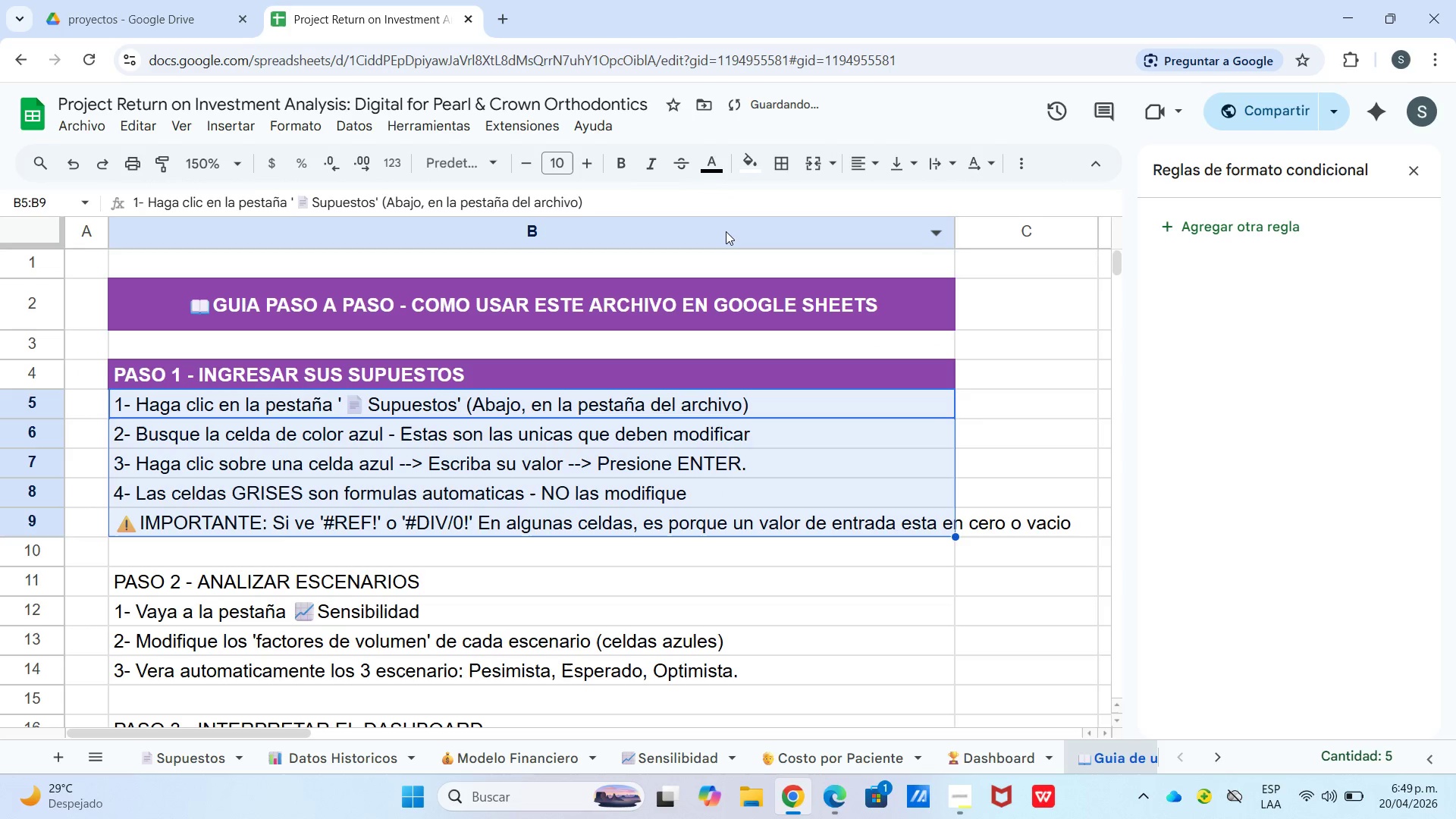 
left_click_drag(start_coordinate=[732, 160], to_coordinate=[736, 160])
 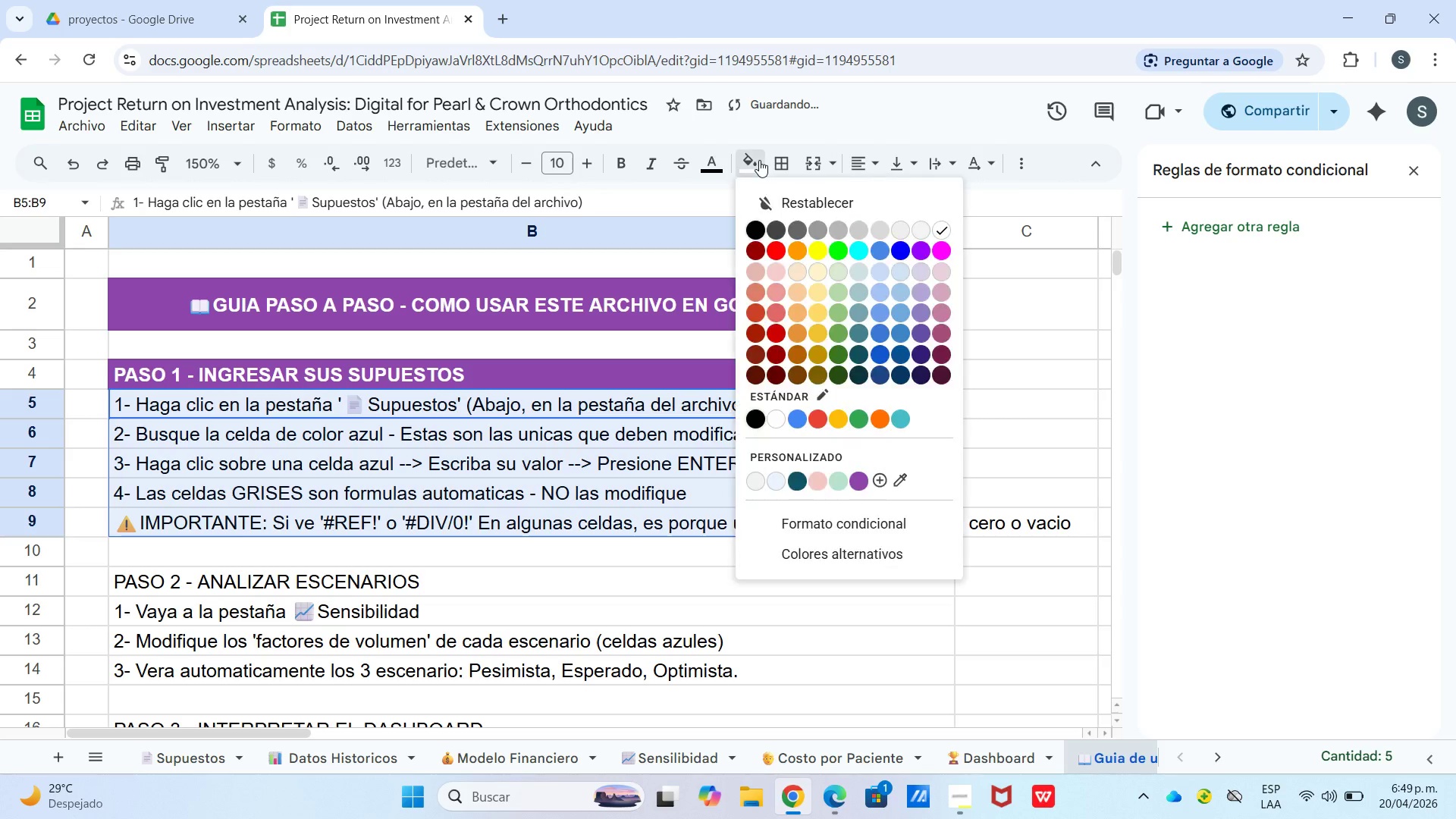 
double_click([759, 160])
 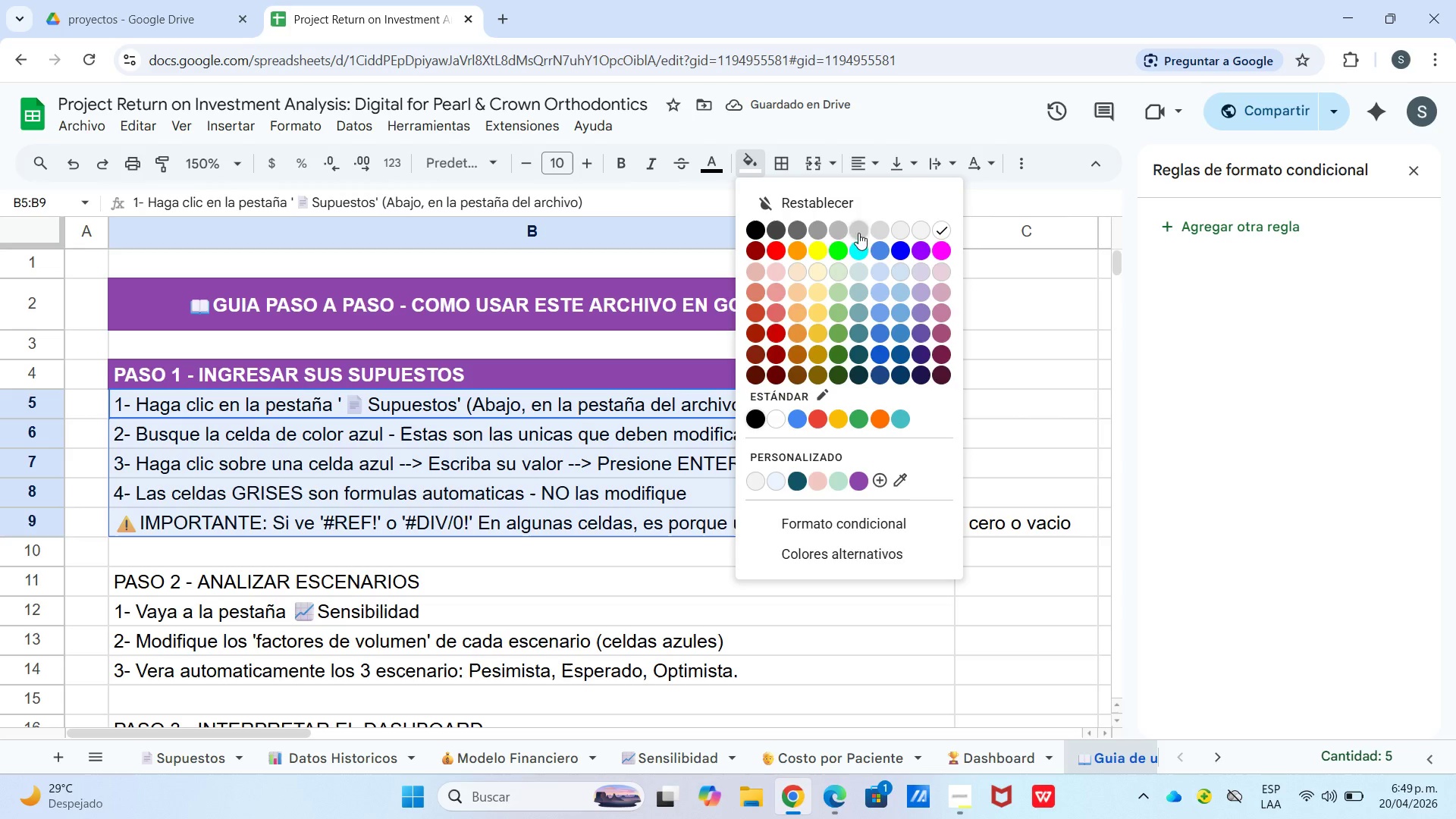 
left_click([852, 233])
 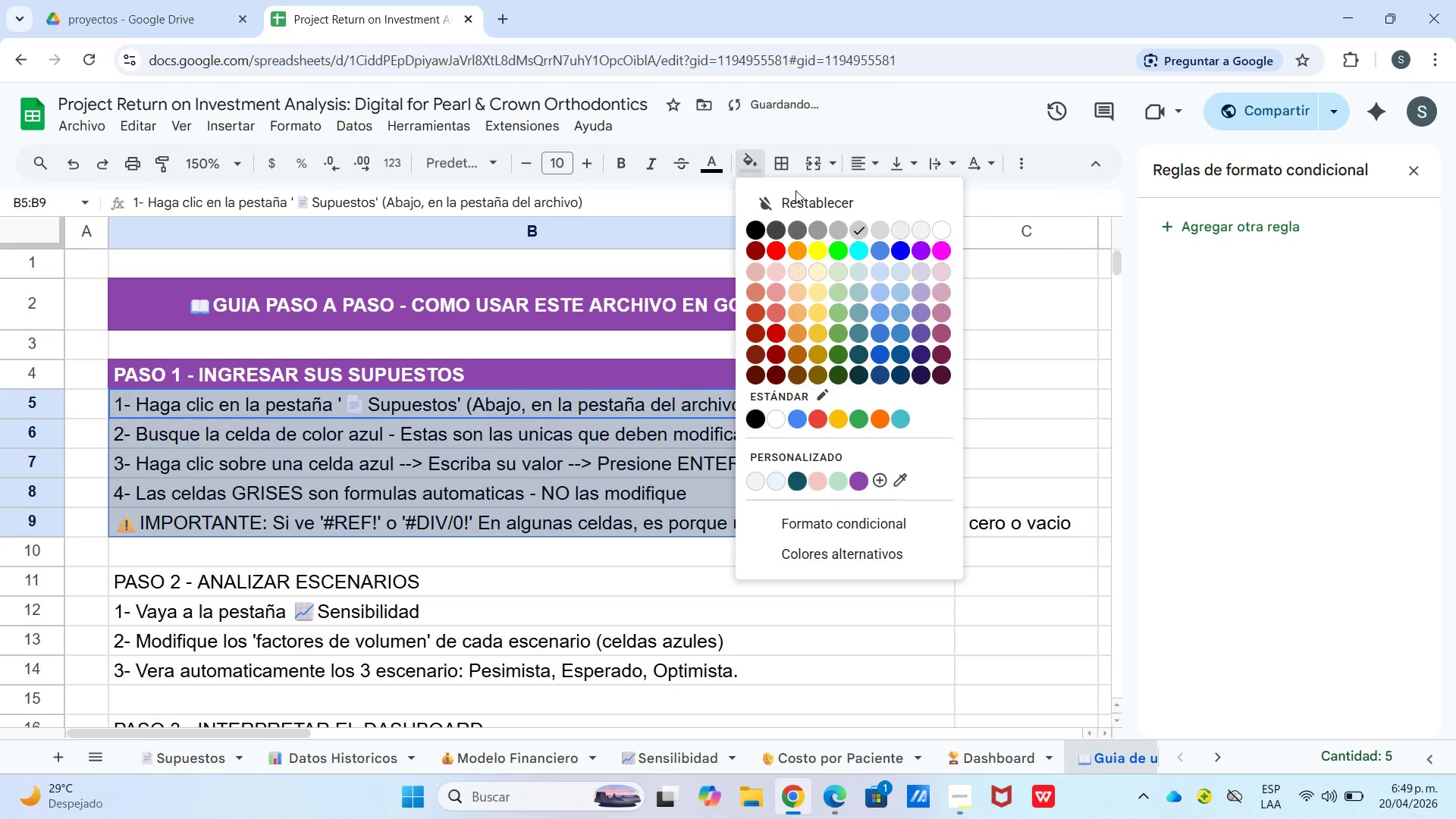 
left_click([880, 234])
 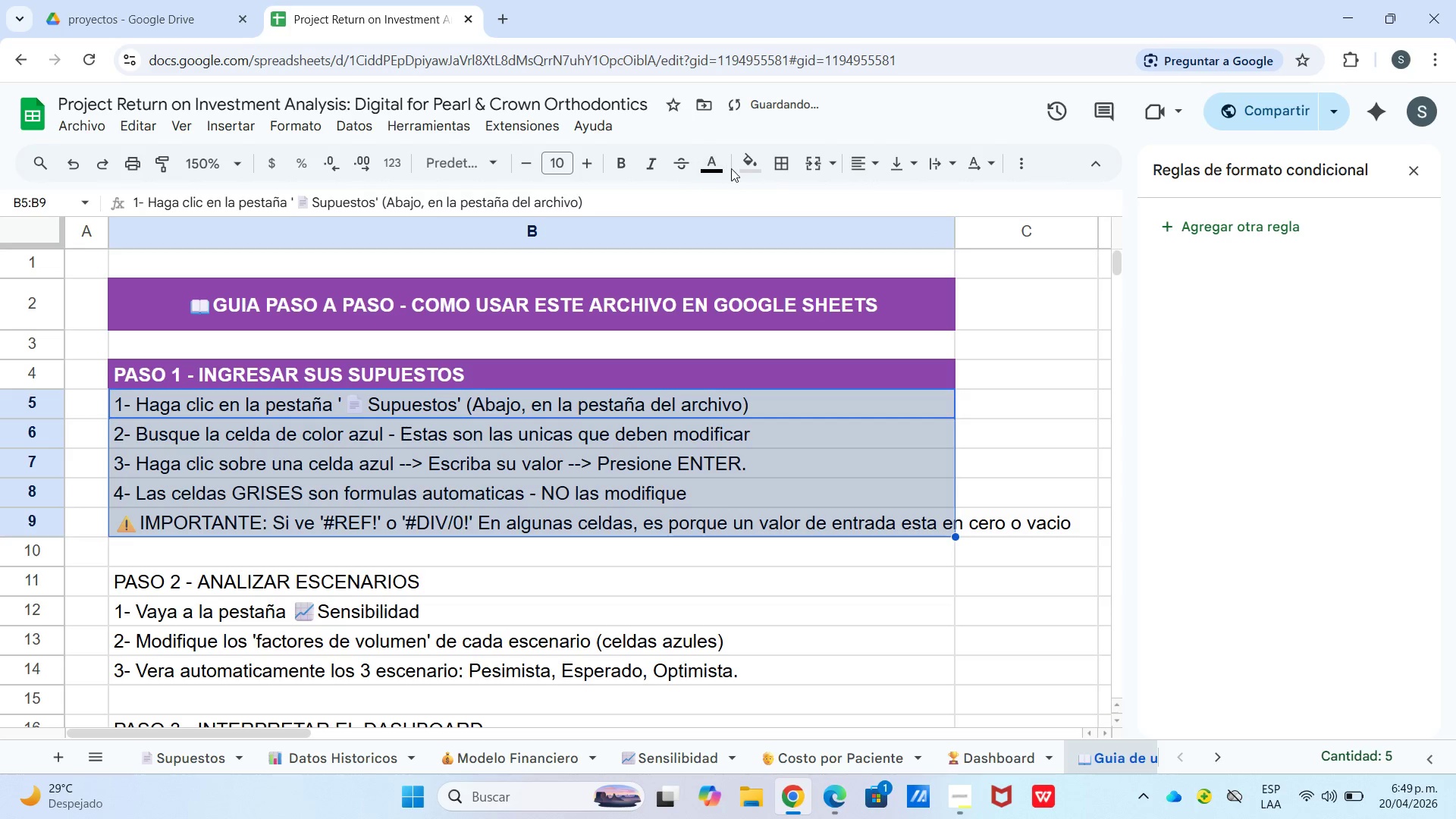 
left_click_drag(start_coordinate=[742, 166], to_coordinate=[745, 166])
 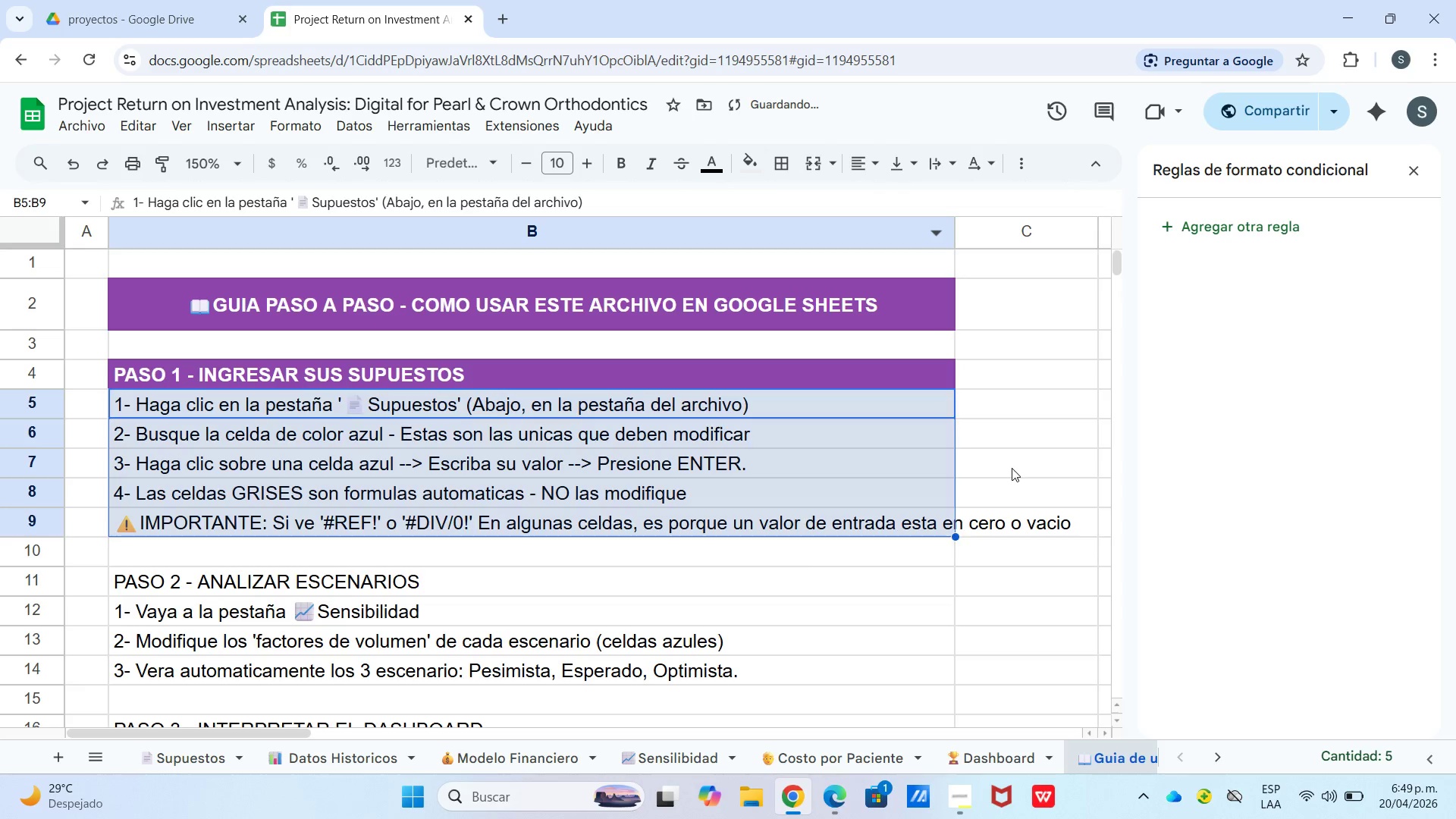 
double_click([1008, 504])
 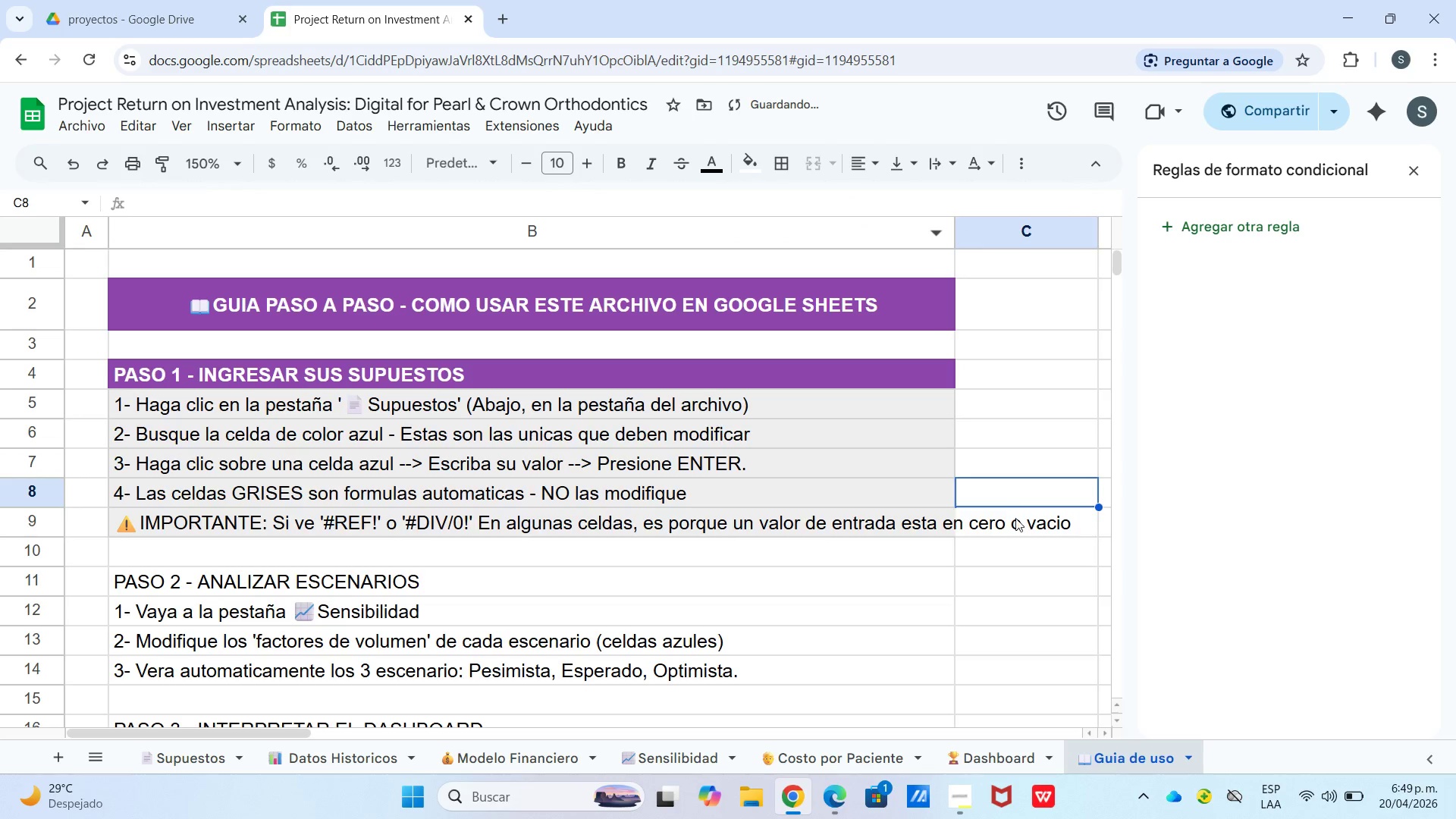 
left_click([1015, 522])
 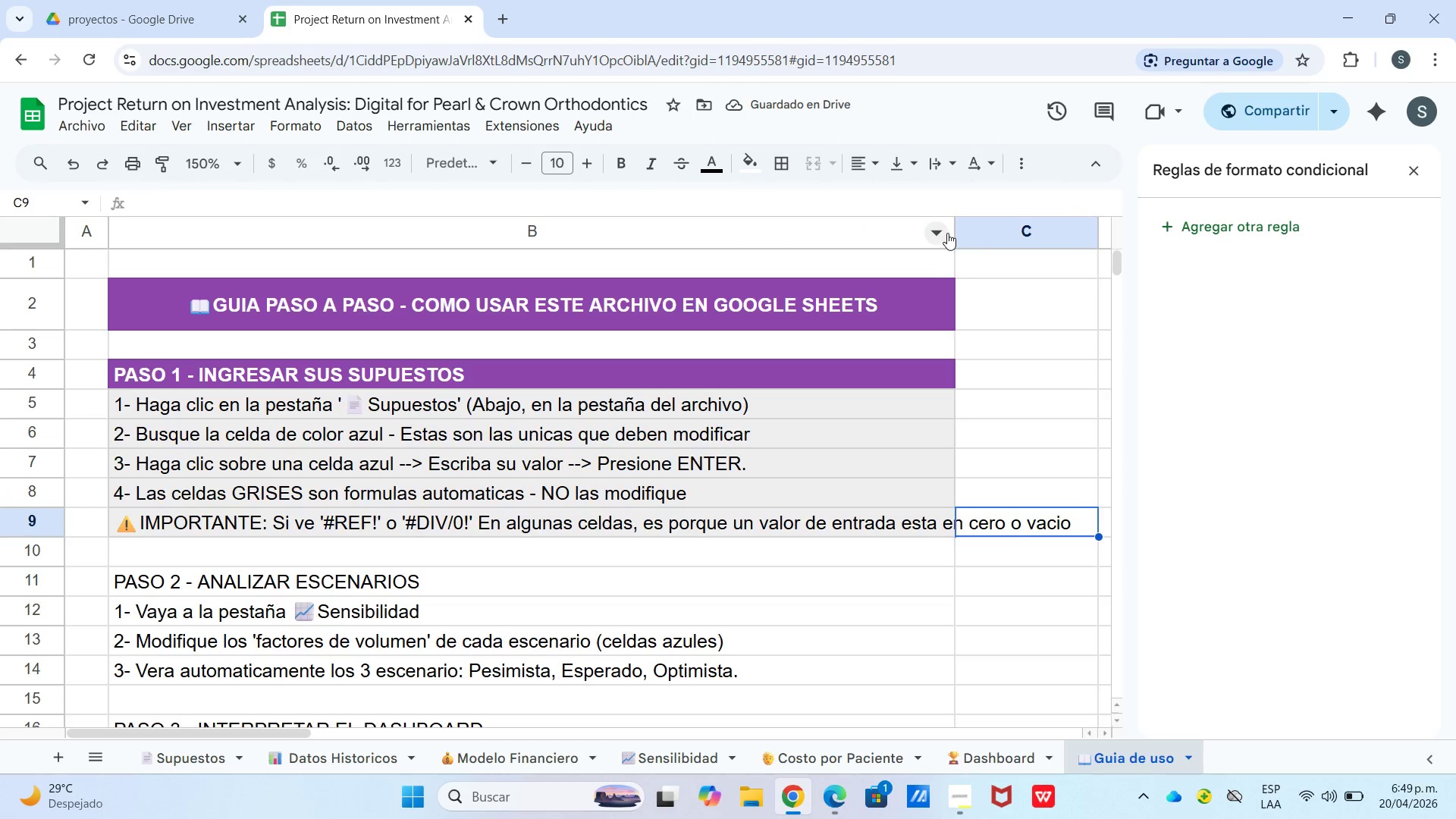 
left_click_drag(start_coordinate=[956, 228], to_coordinate=[1078, 251])
 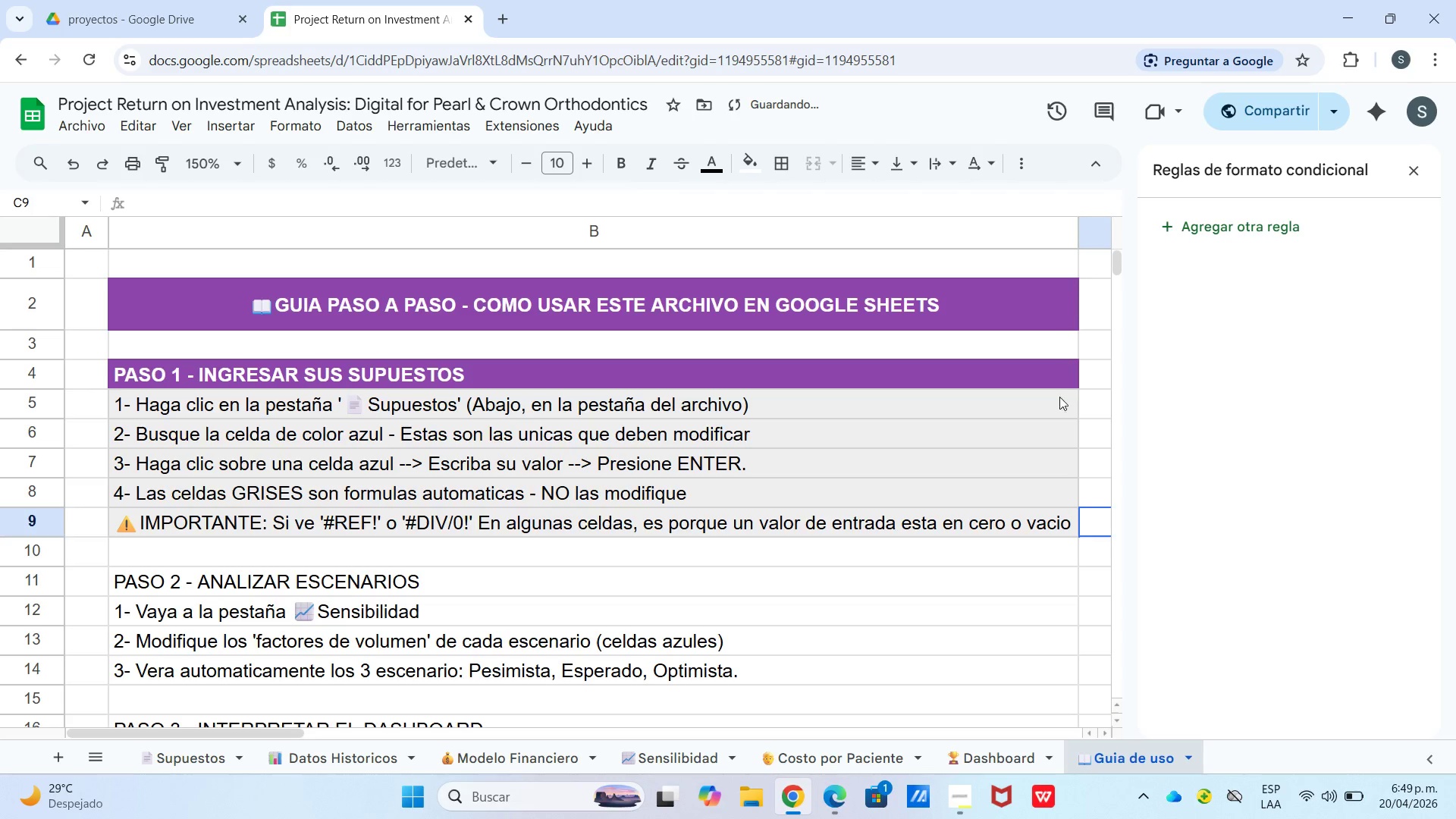 
left_click([1050, 409])
 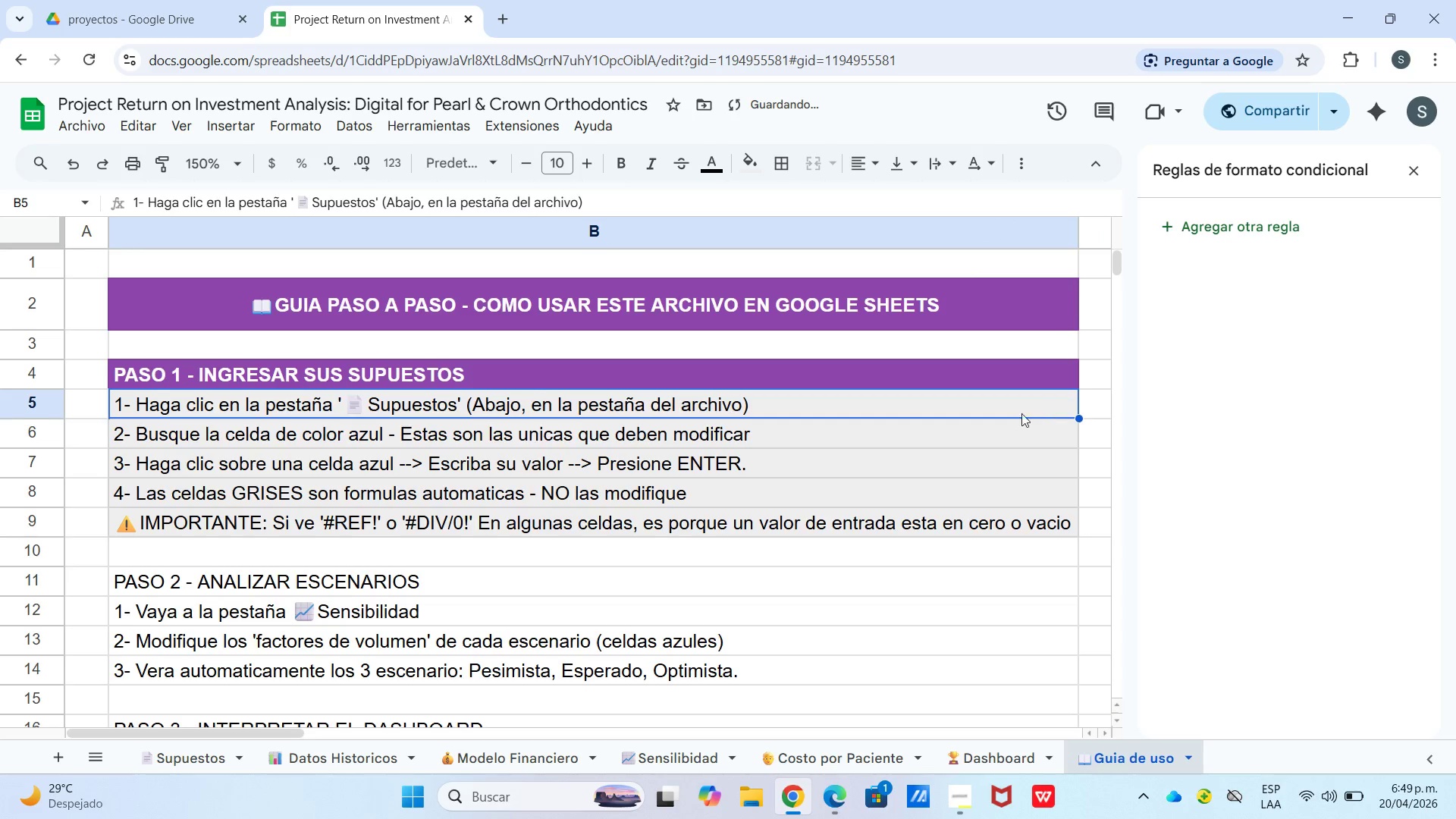 
scroll: coordinate [1018, 421], scroll_direction: down, amount: 3.0
 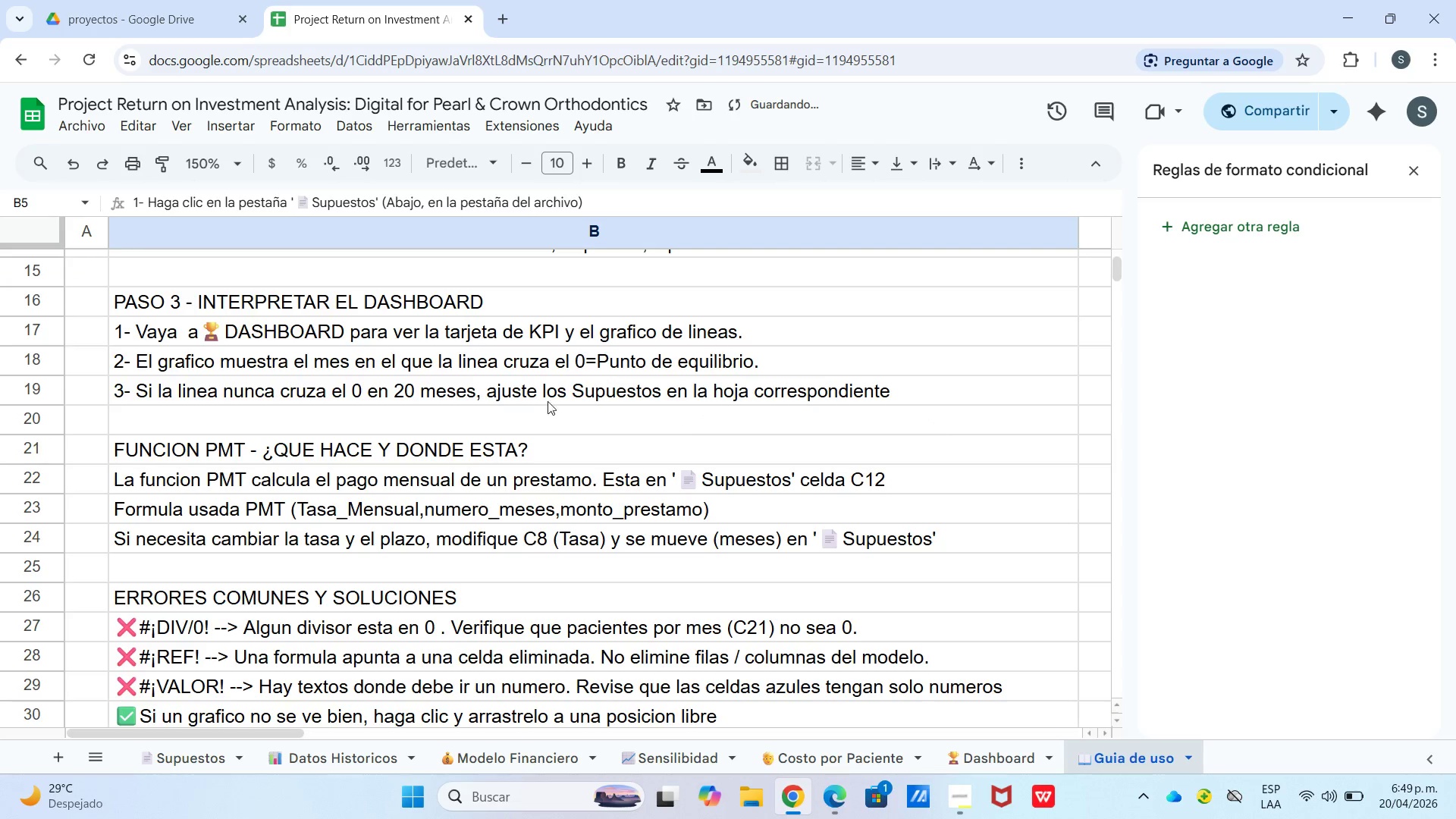 
scroll: coordinate [156, 443], scroll_direction: up, amount: 2.0
 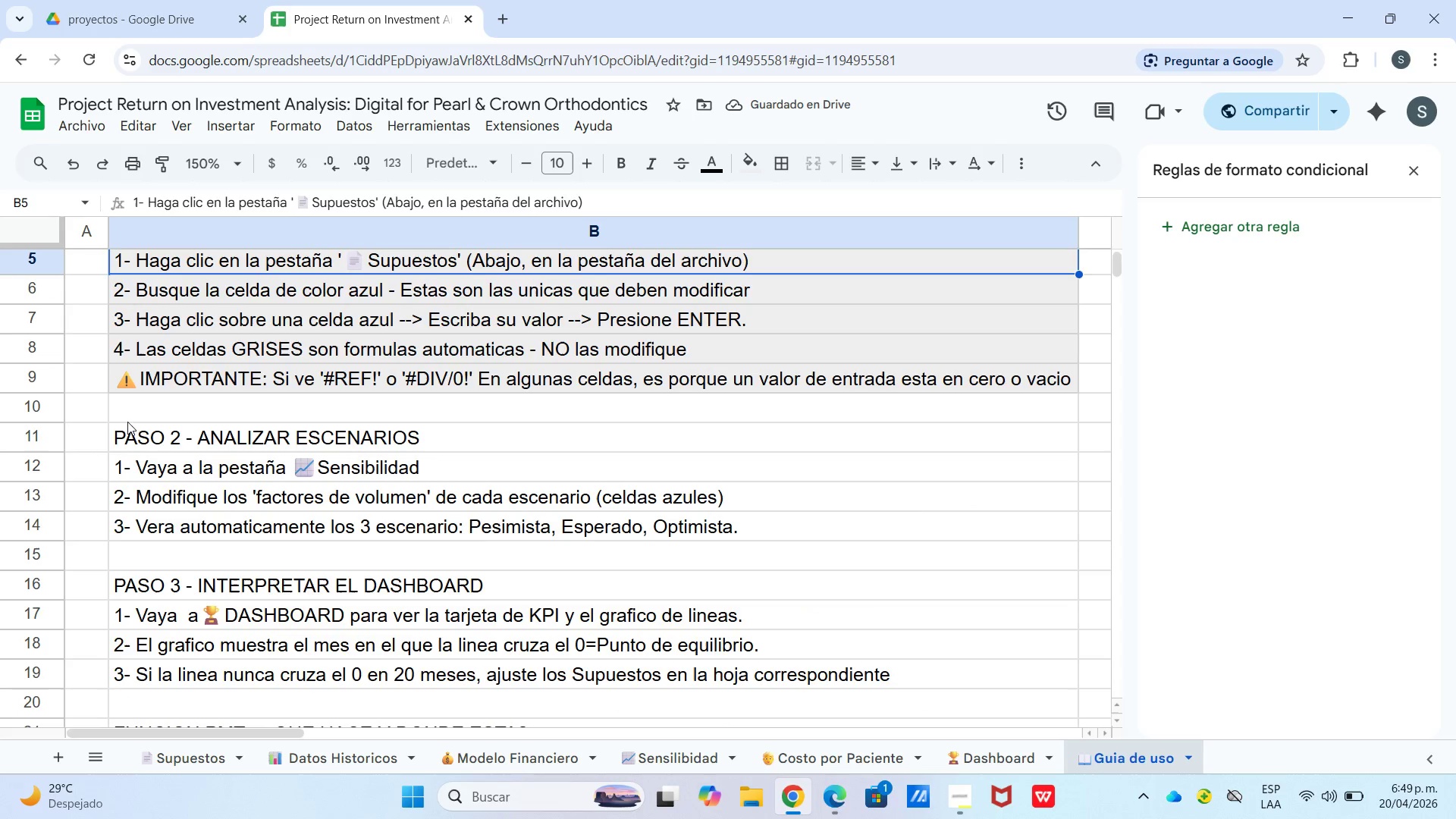 
double_click([228, 432])
 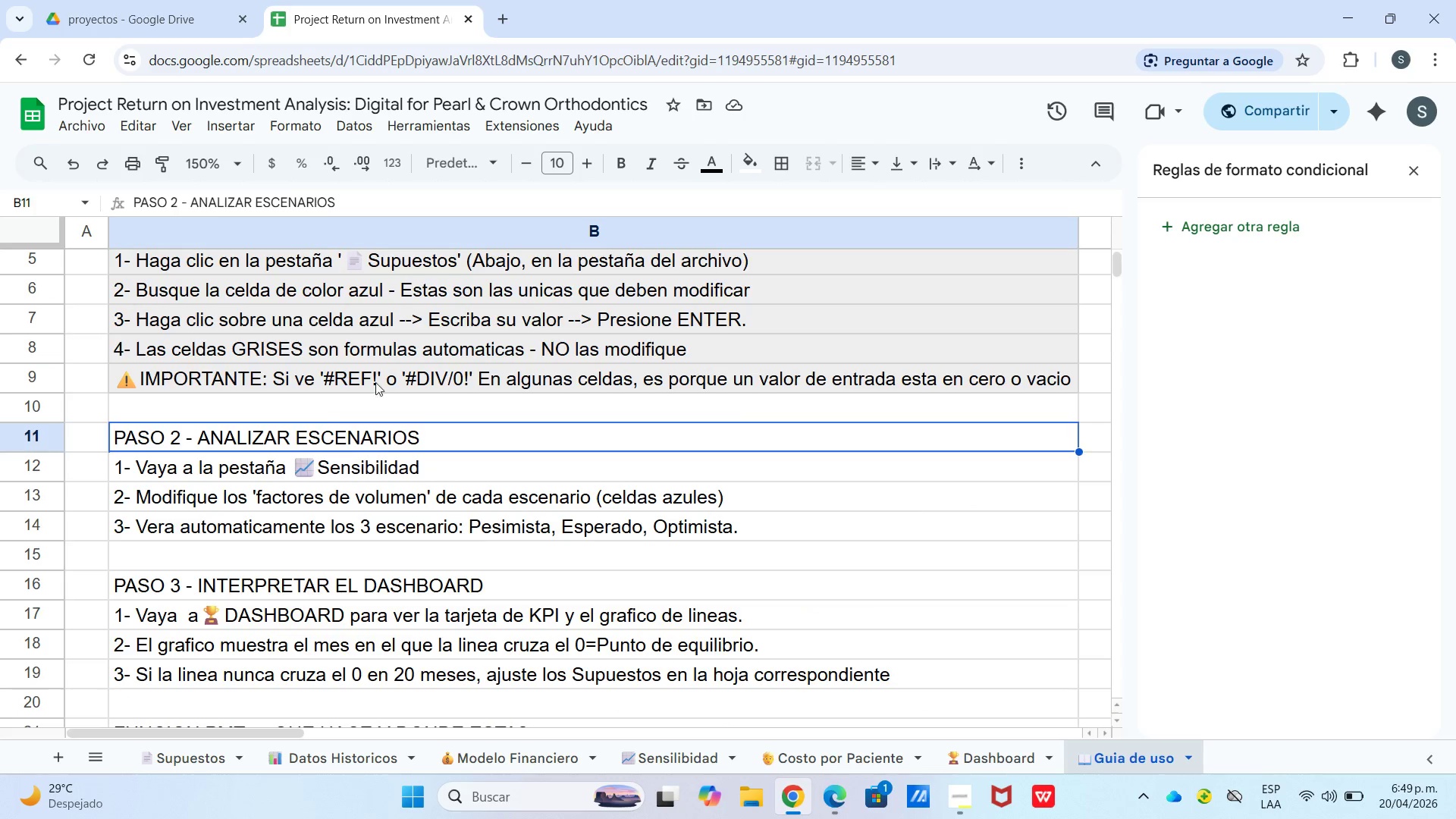 
scroll: coordinate [381, 376], scroll_direction: up, amount: 3.0
 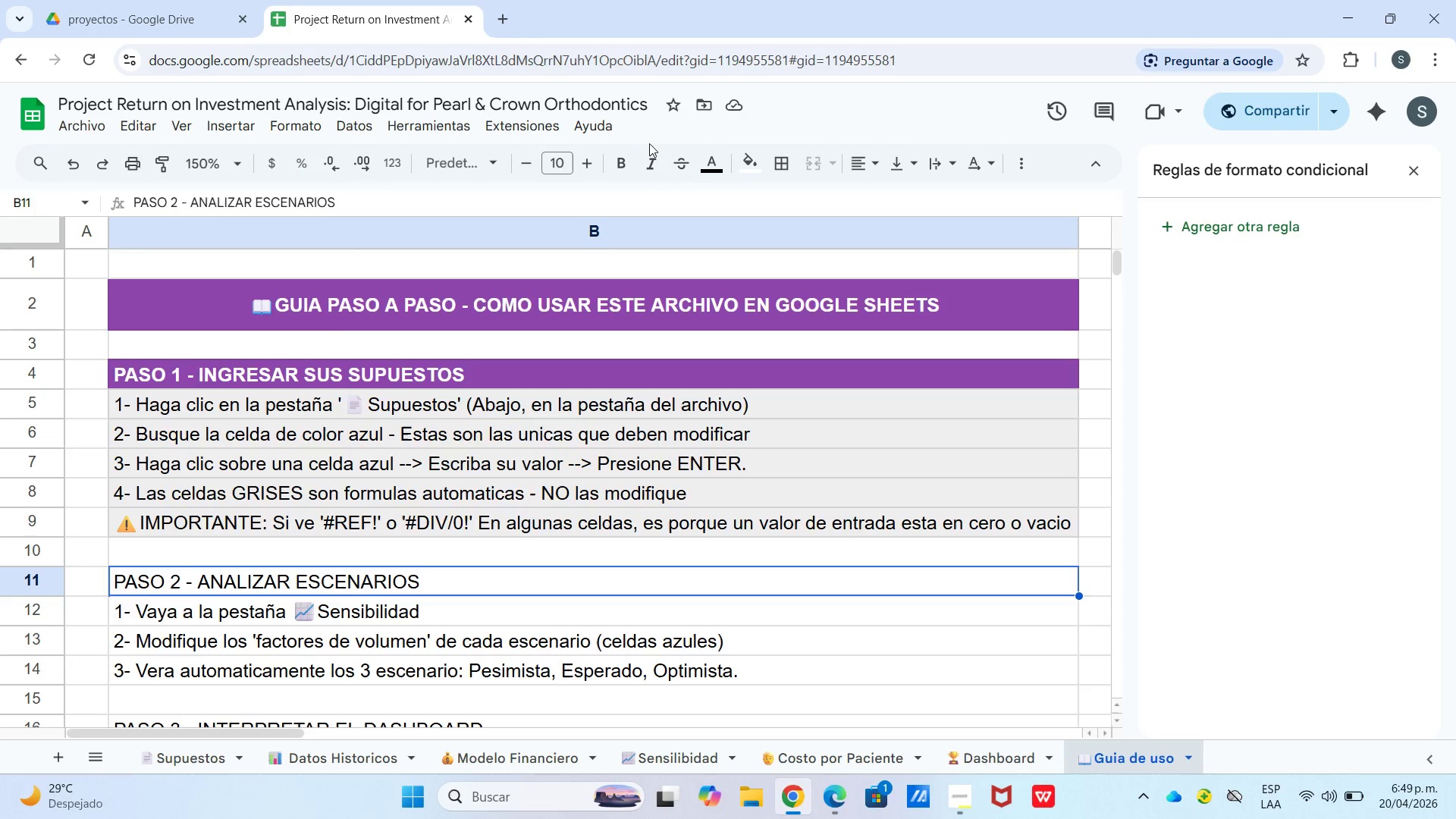 
left_click([627, 158])
 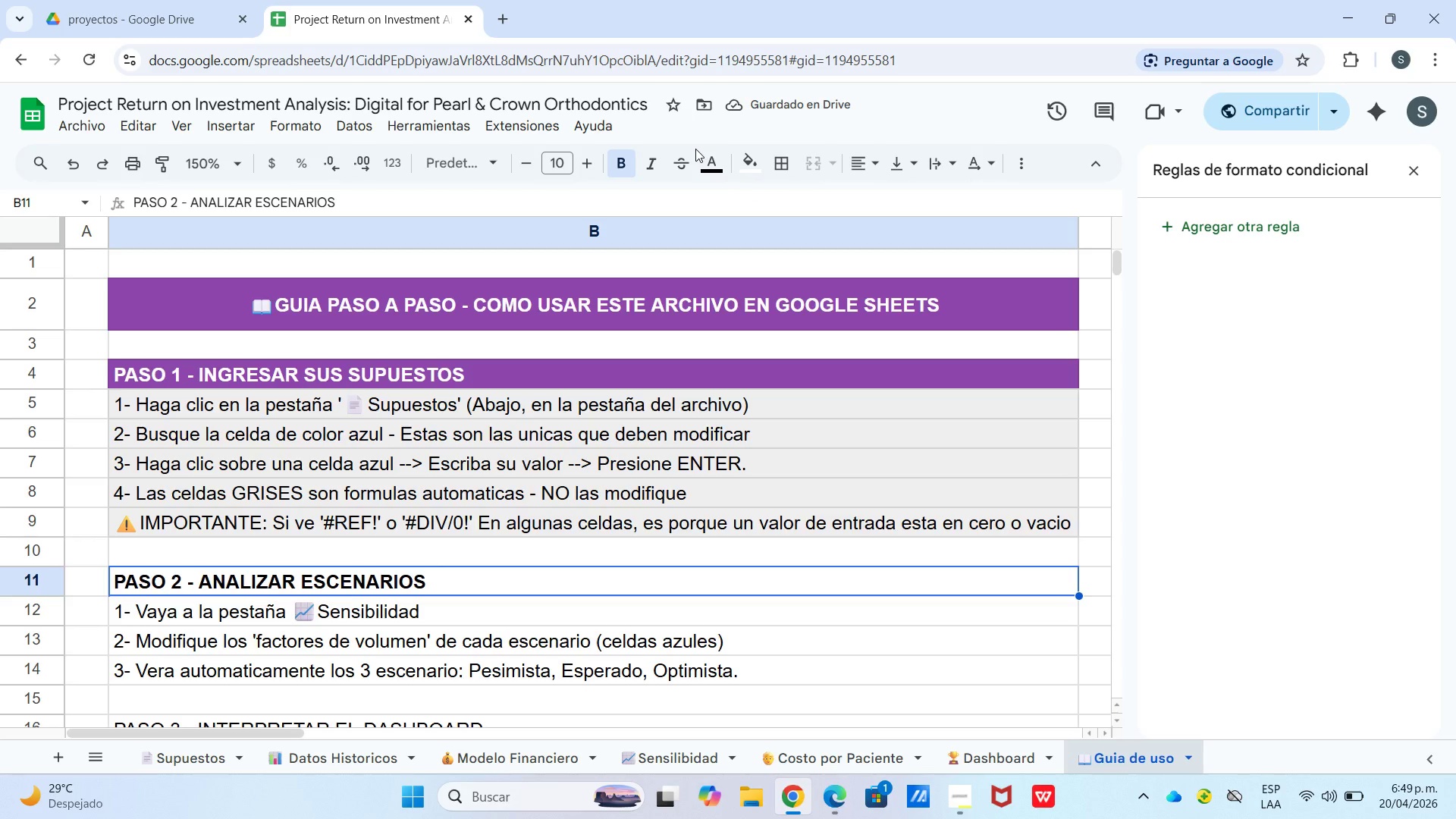 
wait(6.84)
 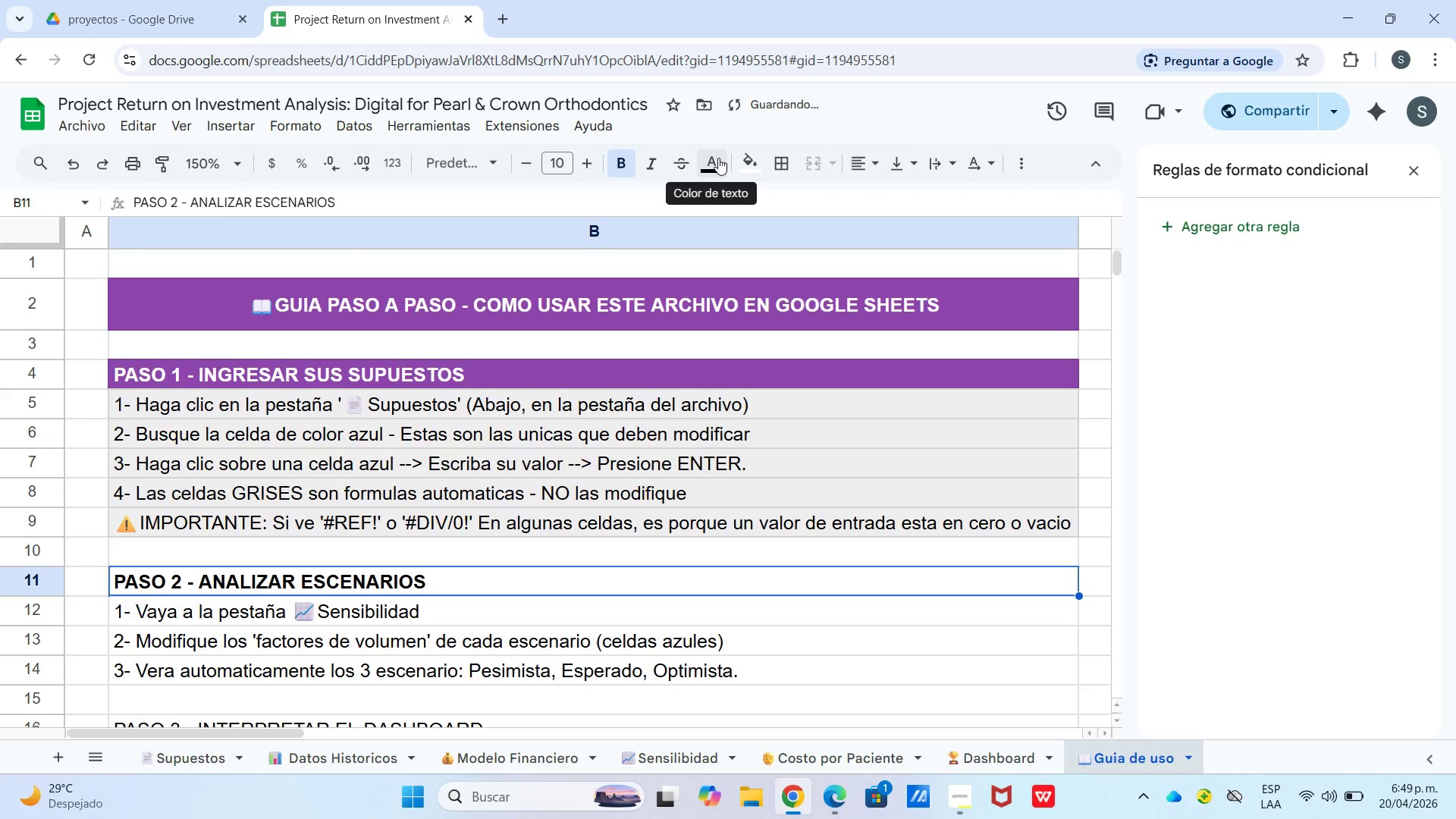 
left_click([739, 155])
 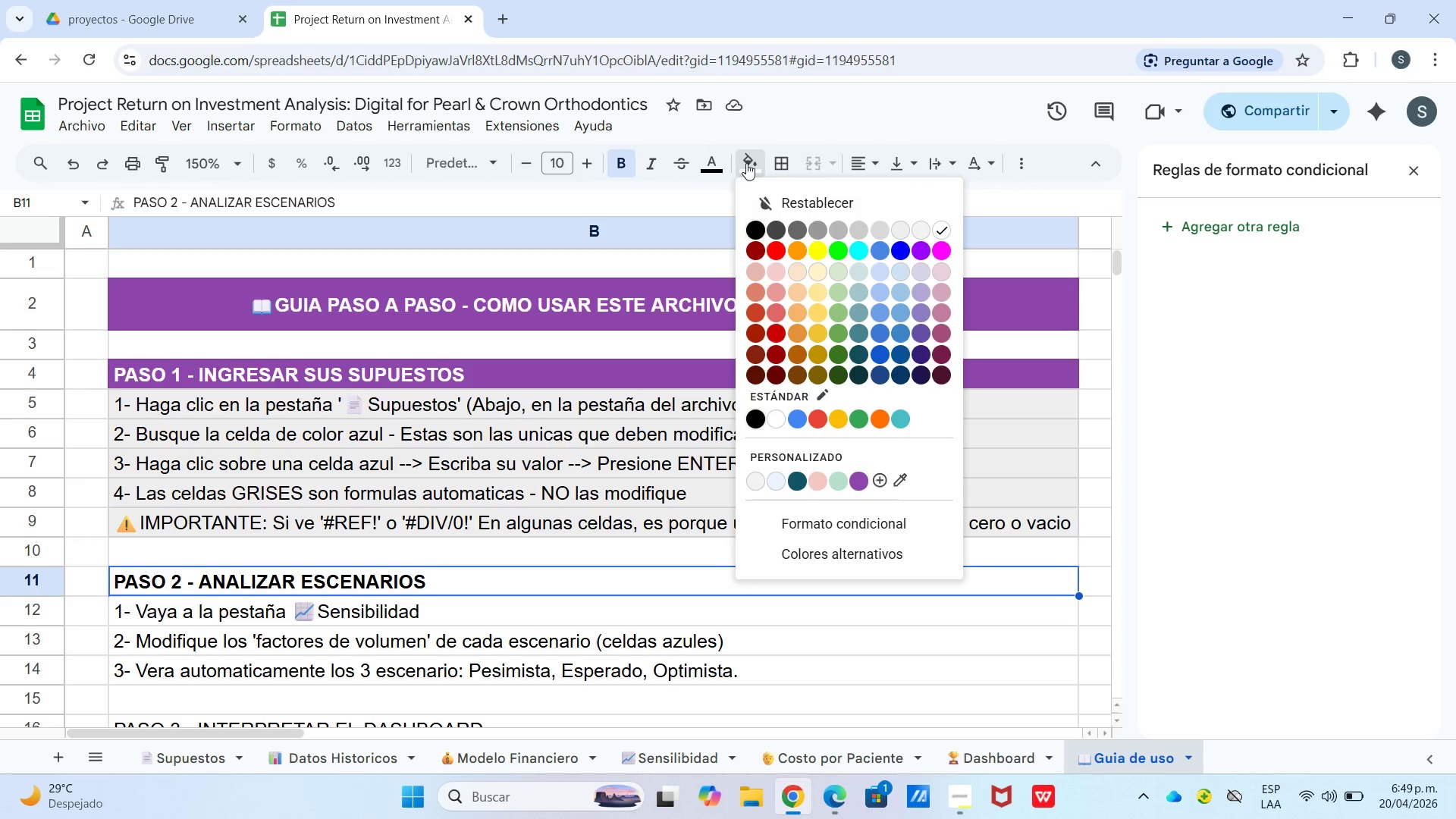 
wait(5.42)
 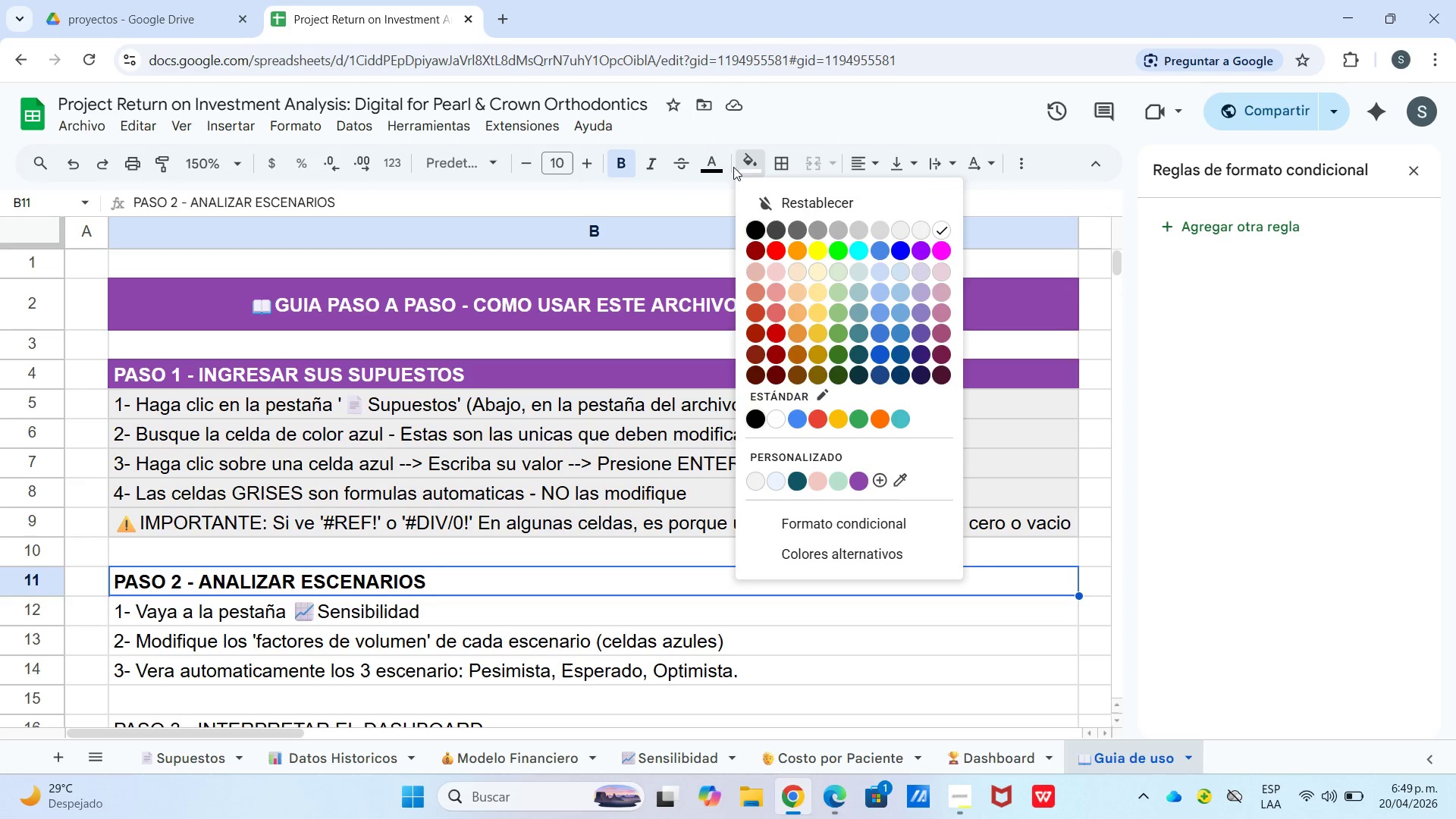 
left_click([902, 352])
 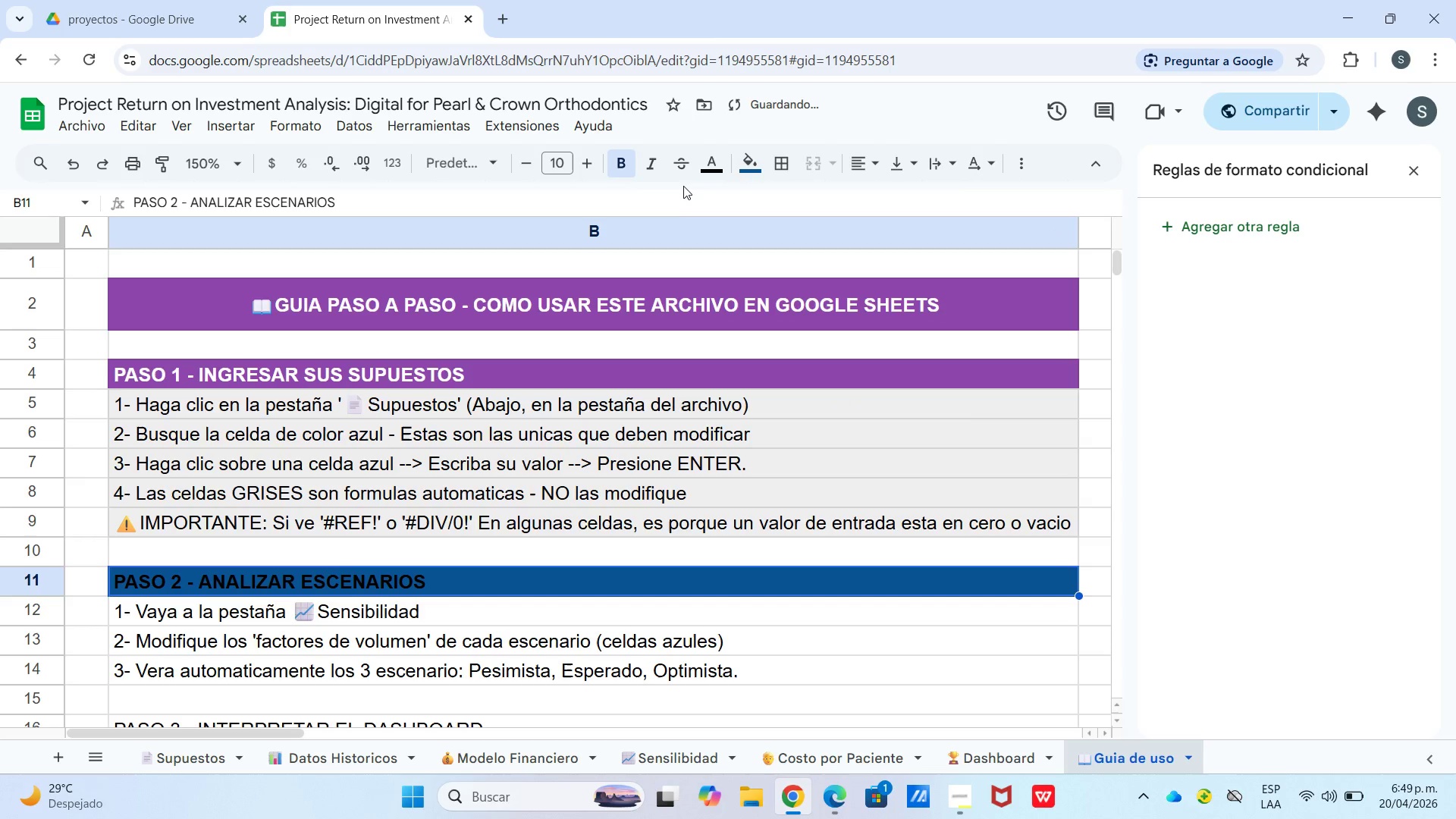 
left_click_drag(start_coordinate=[719, 155], to_coordinate=[740, 162])
 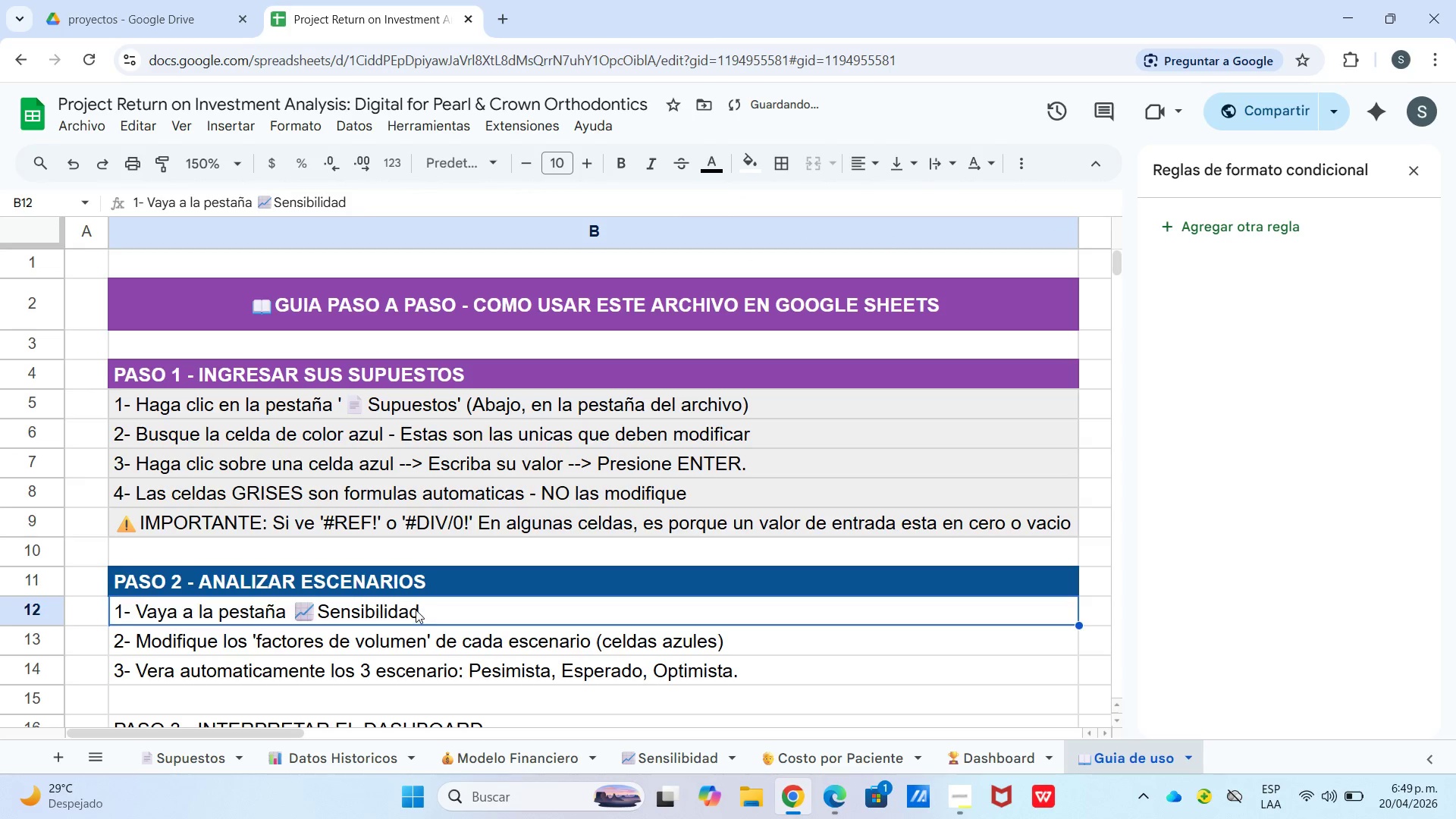 
left_click_drag(start_coordinate=[394, 613], to_coordinate=[406, 651])
 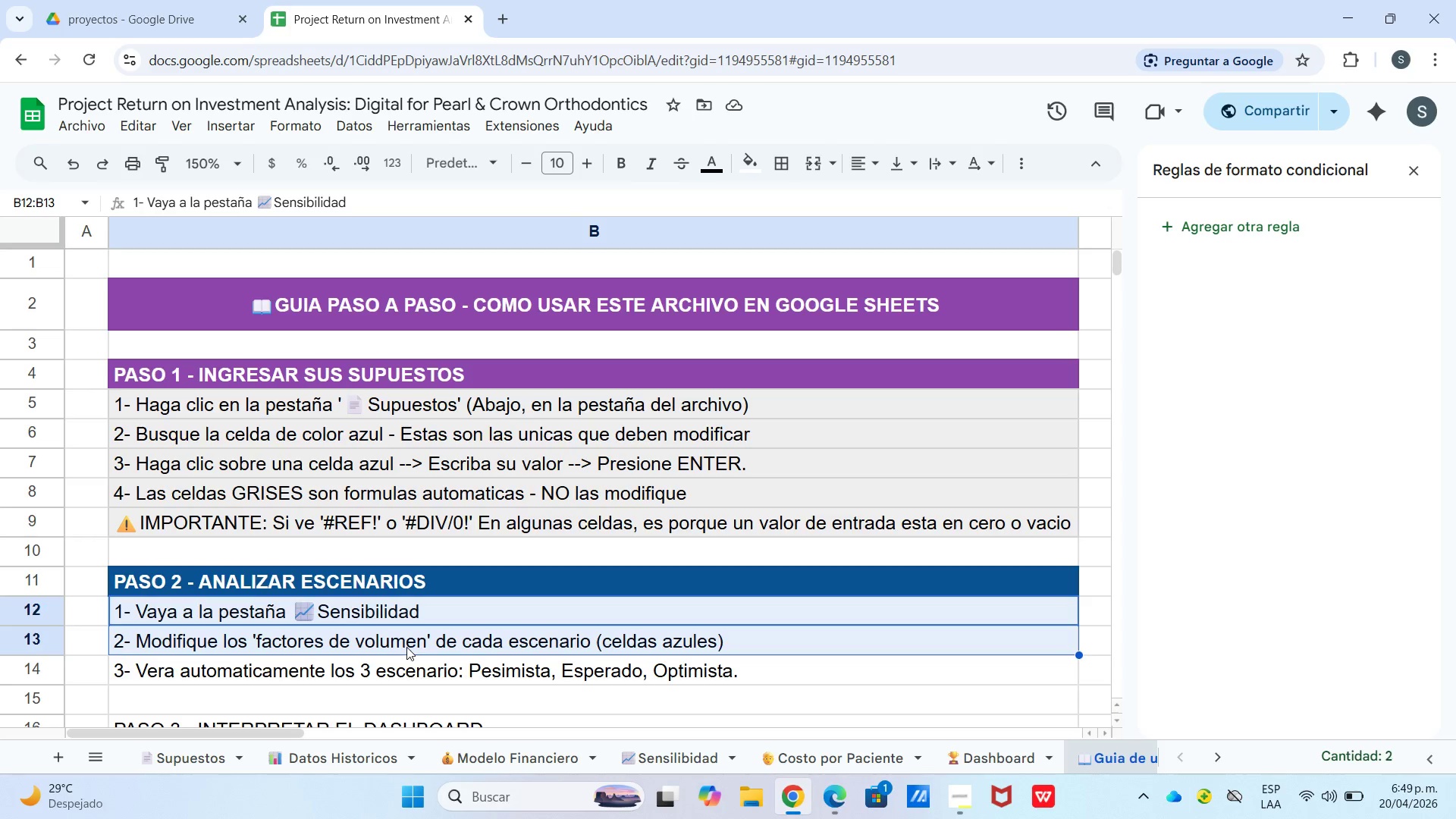 
left_click([406, 647])
 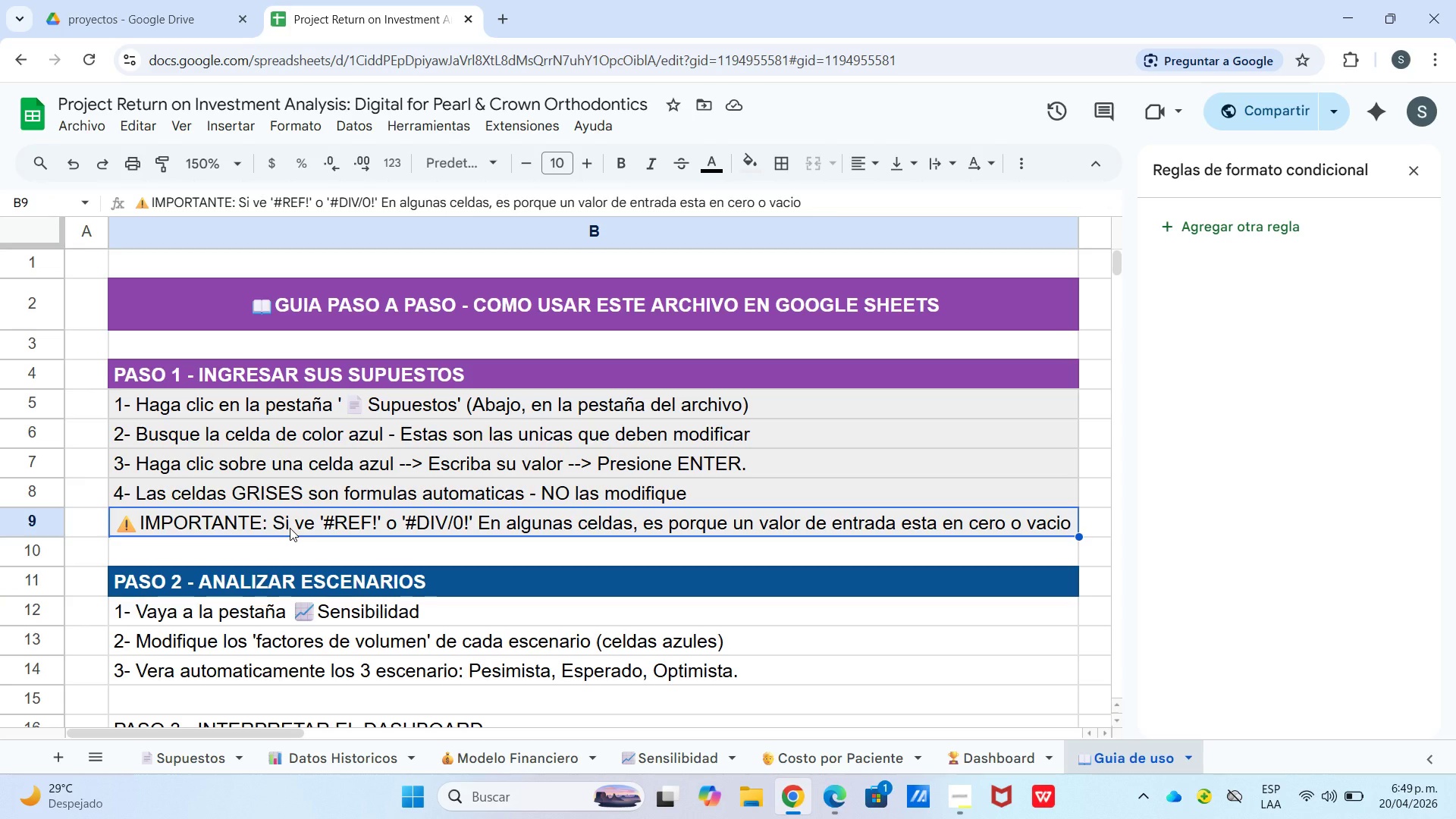 
wait(9.12)
 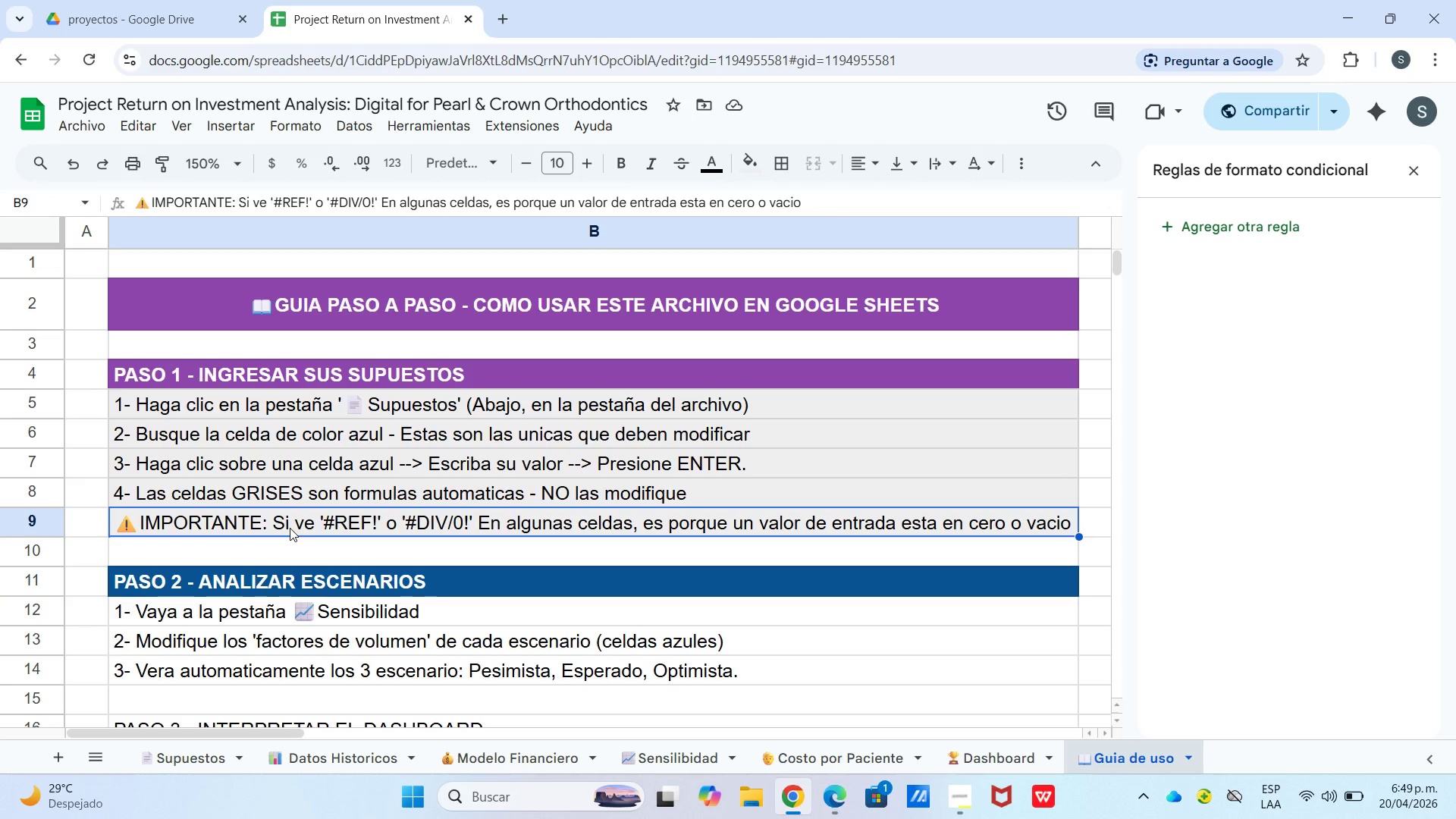 
left_click([758, 161])
 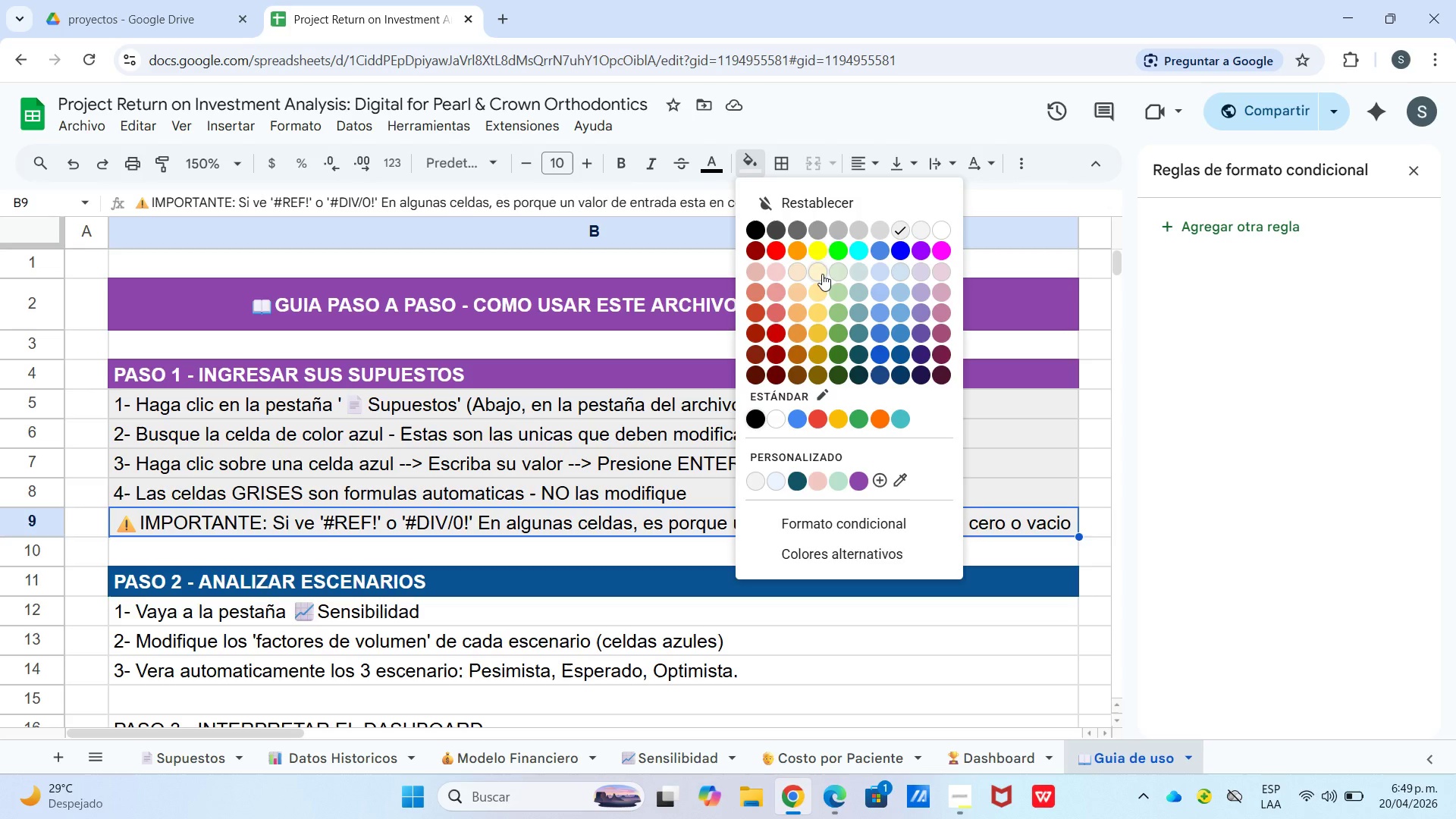 
left_click([816, 273])
 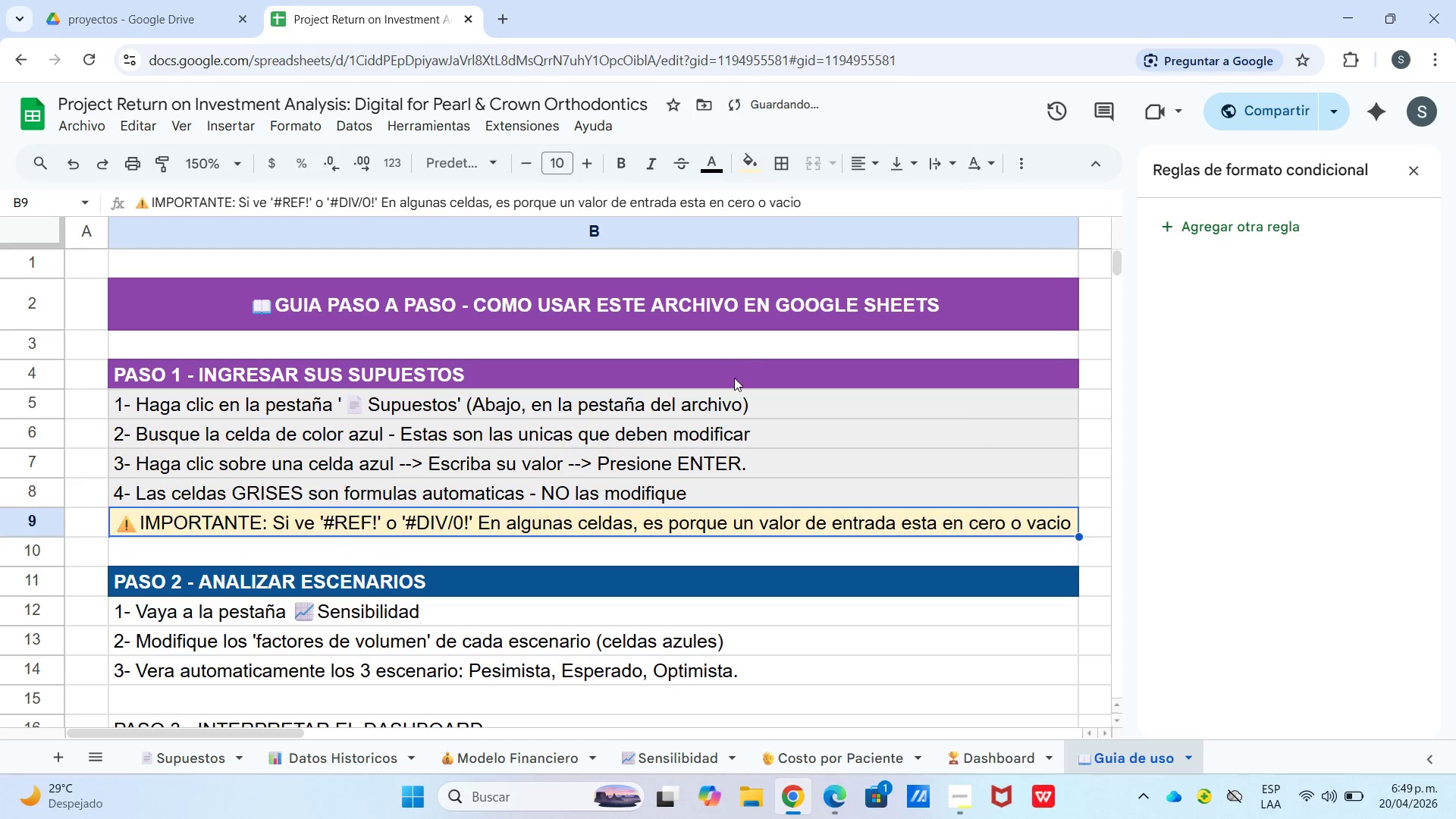 
left_click([734, 381])
 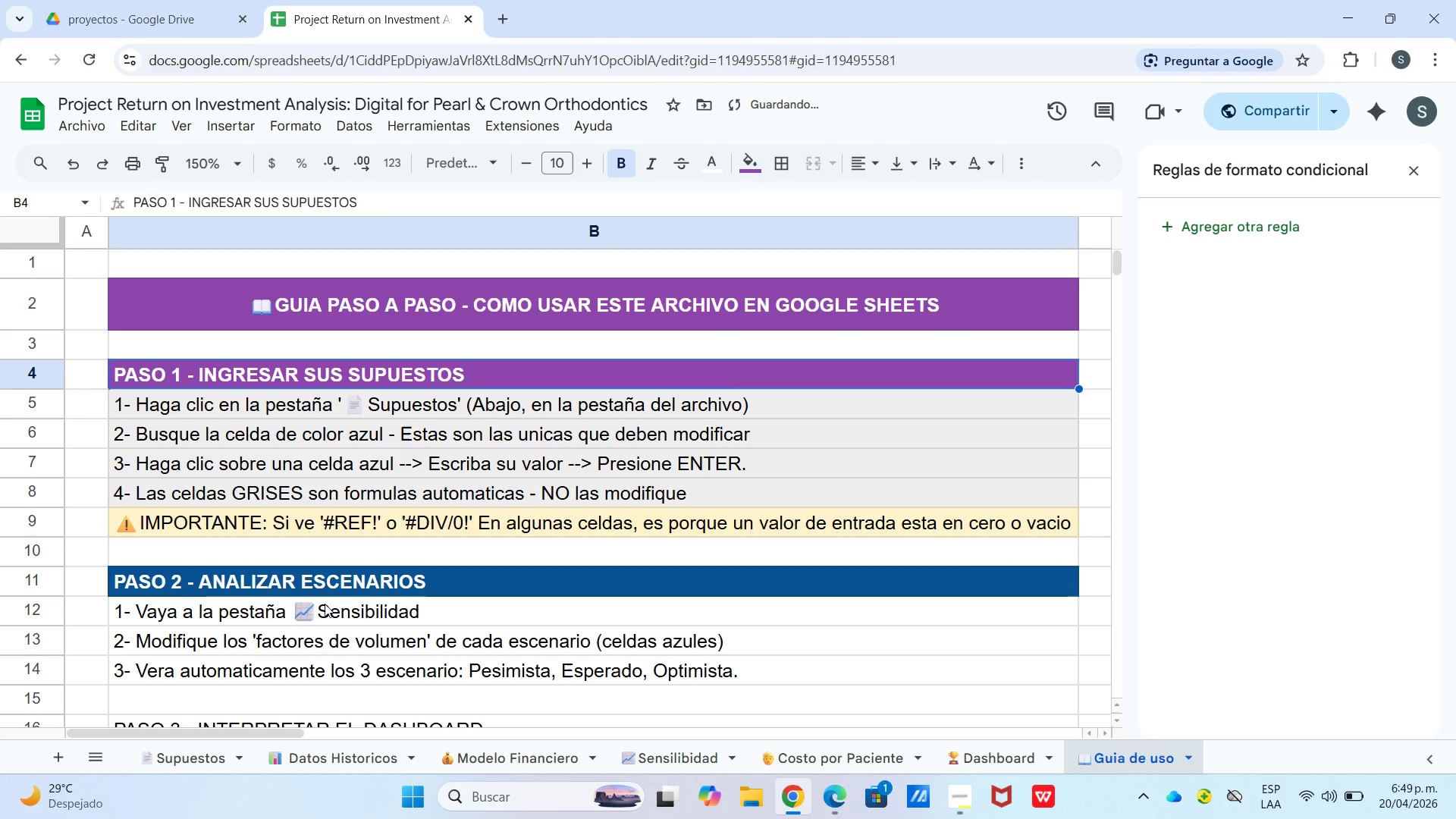 
left_click_drag(start_coordinate=[325, 606], to_coordinate=[331, 669])
 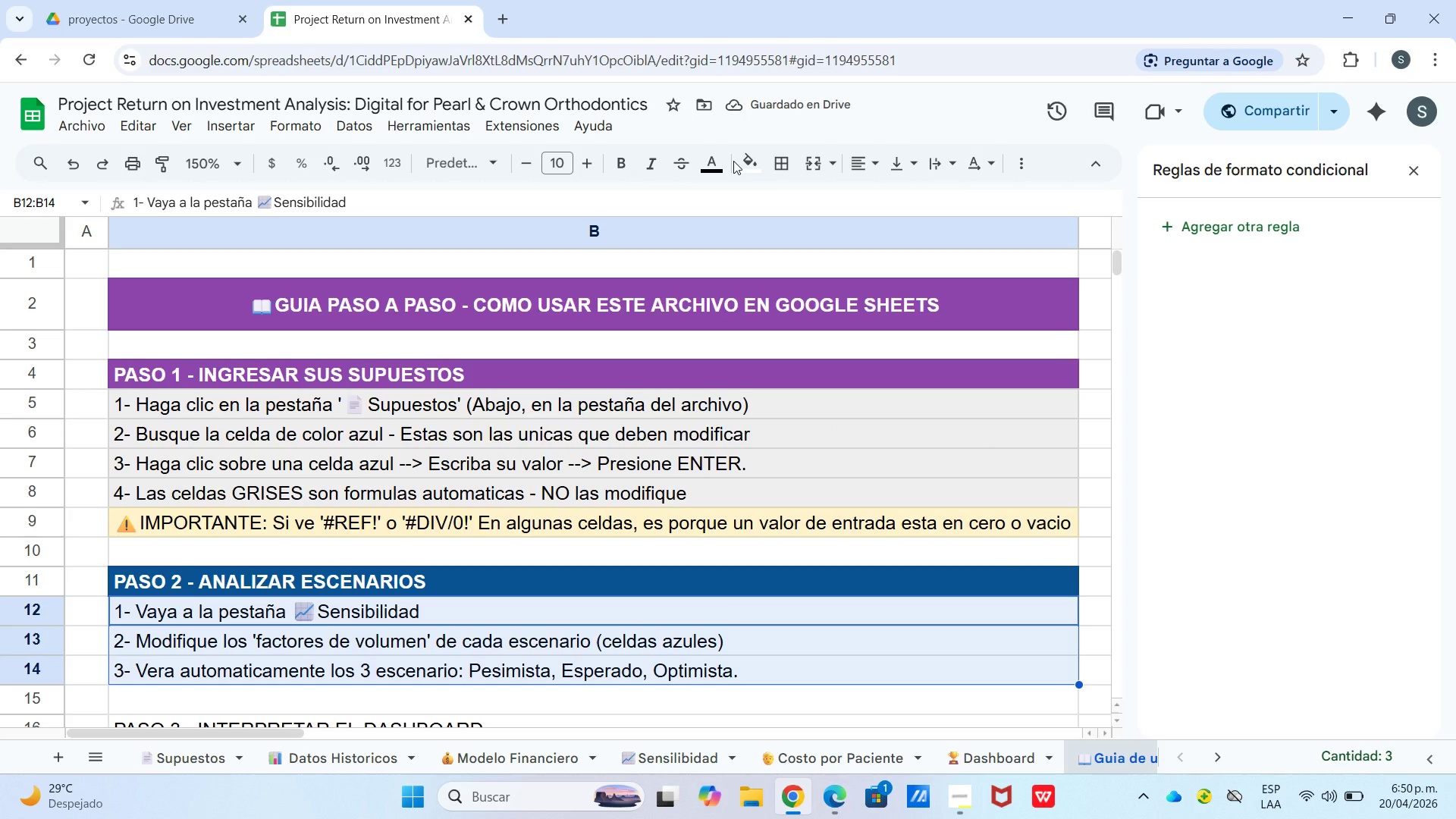 
double_click([739, 161])
 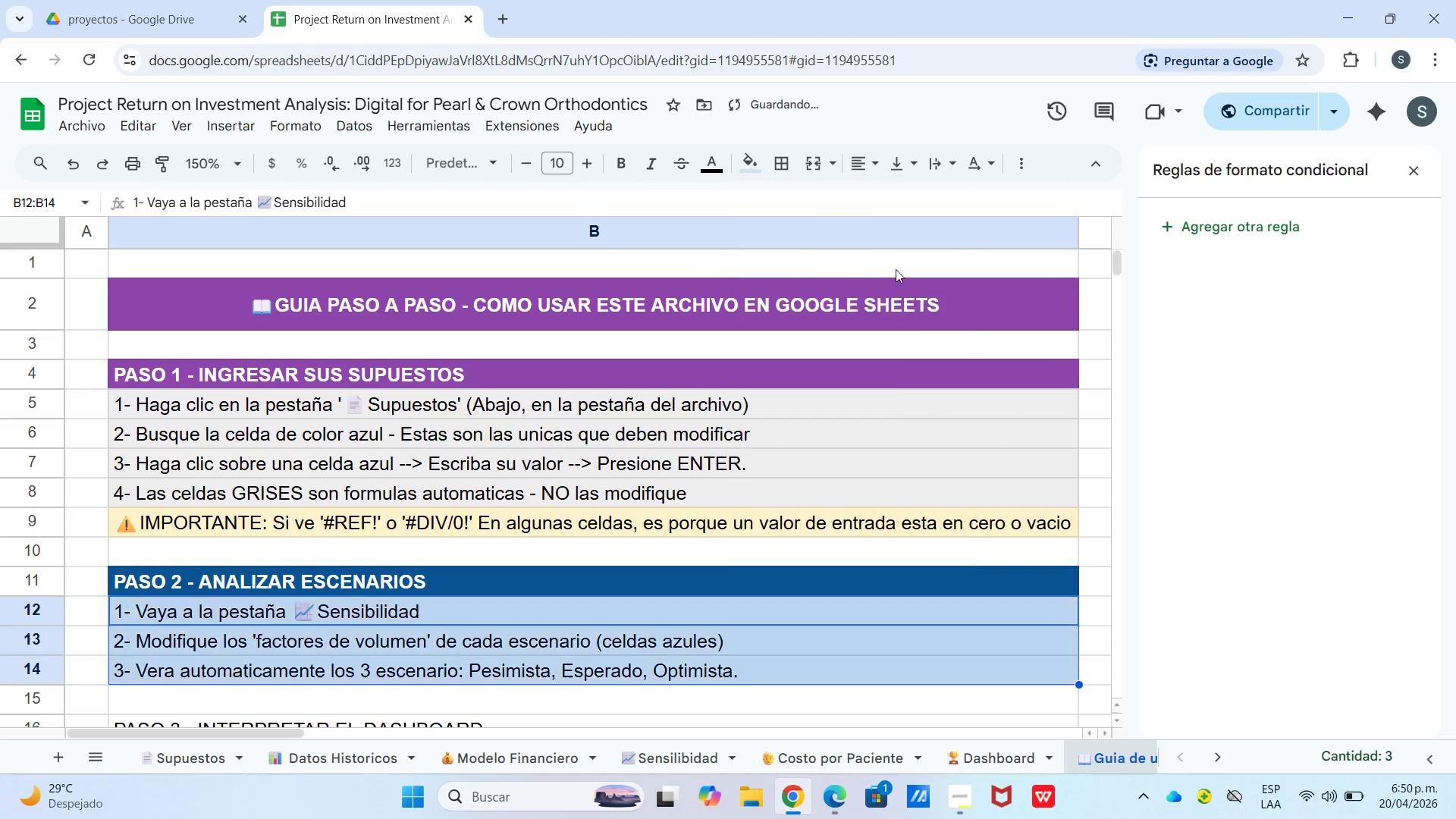 
double_click([833, 332])
 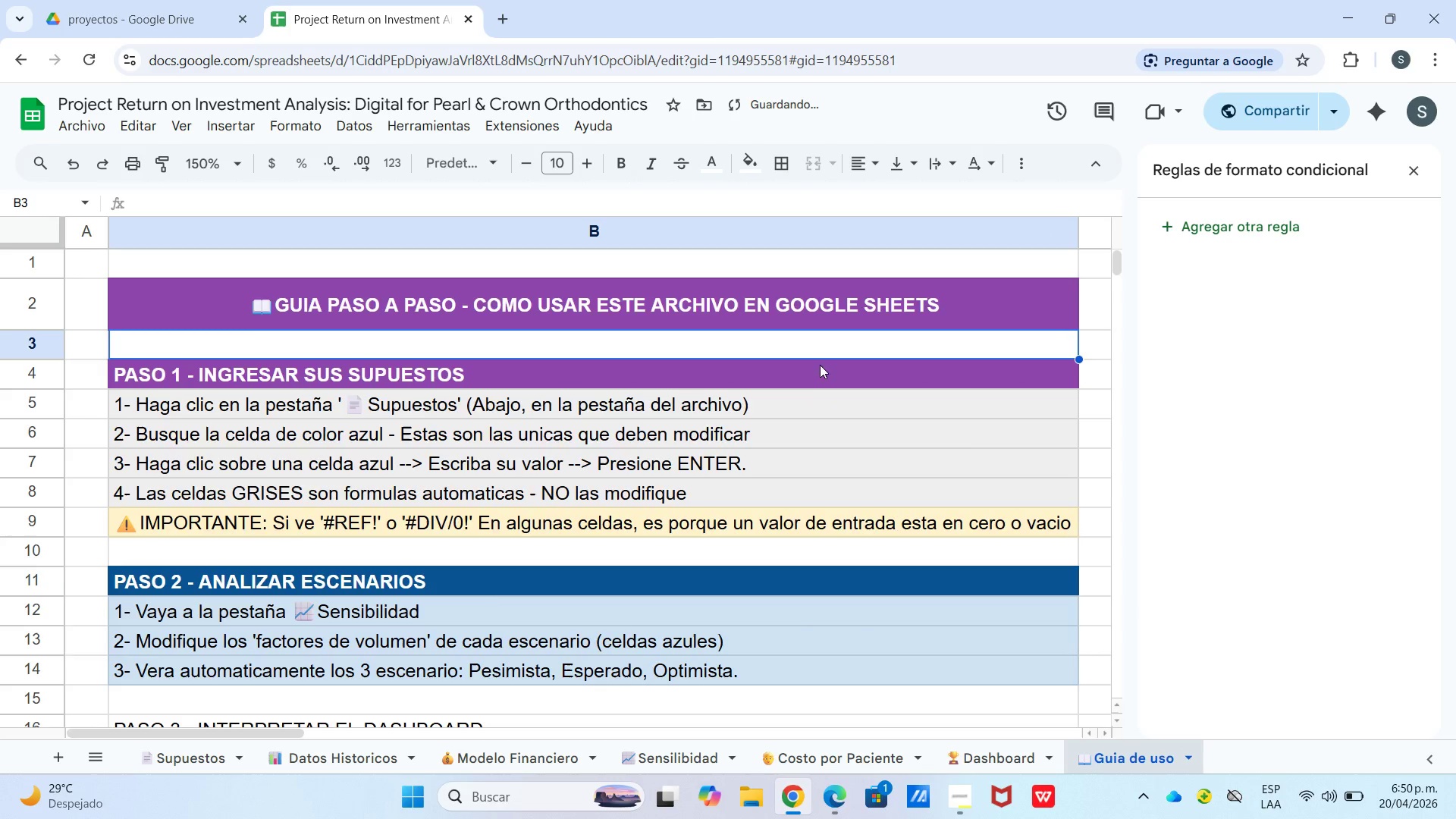 
scroll: coordinate [803, 394], scroll_direction: down, amount: 2.0
 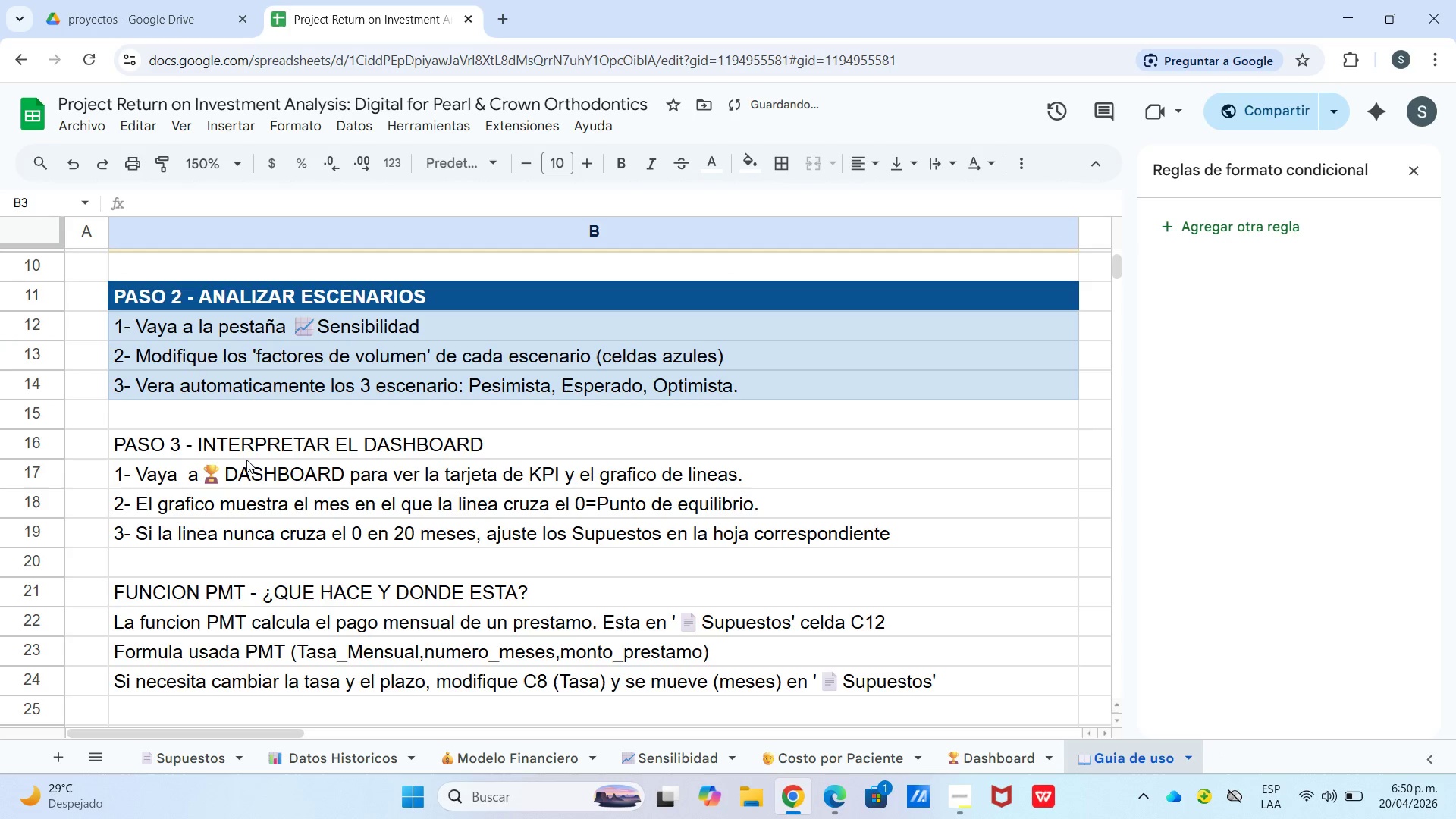 
left_click([249, 441])
 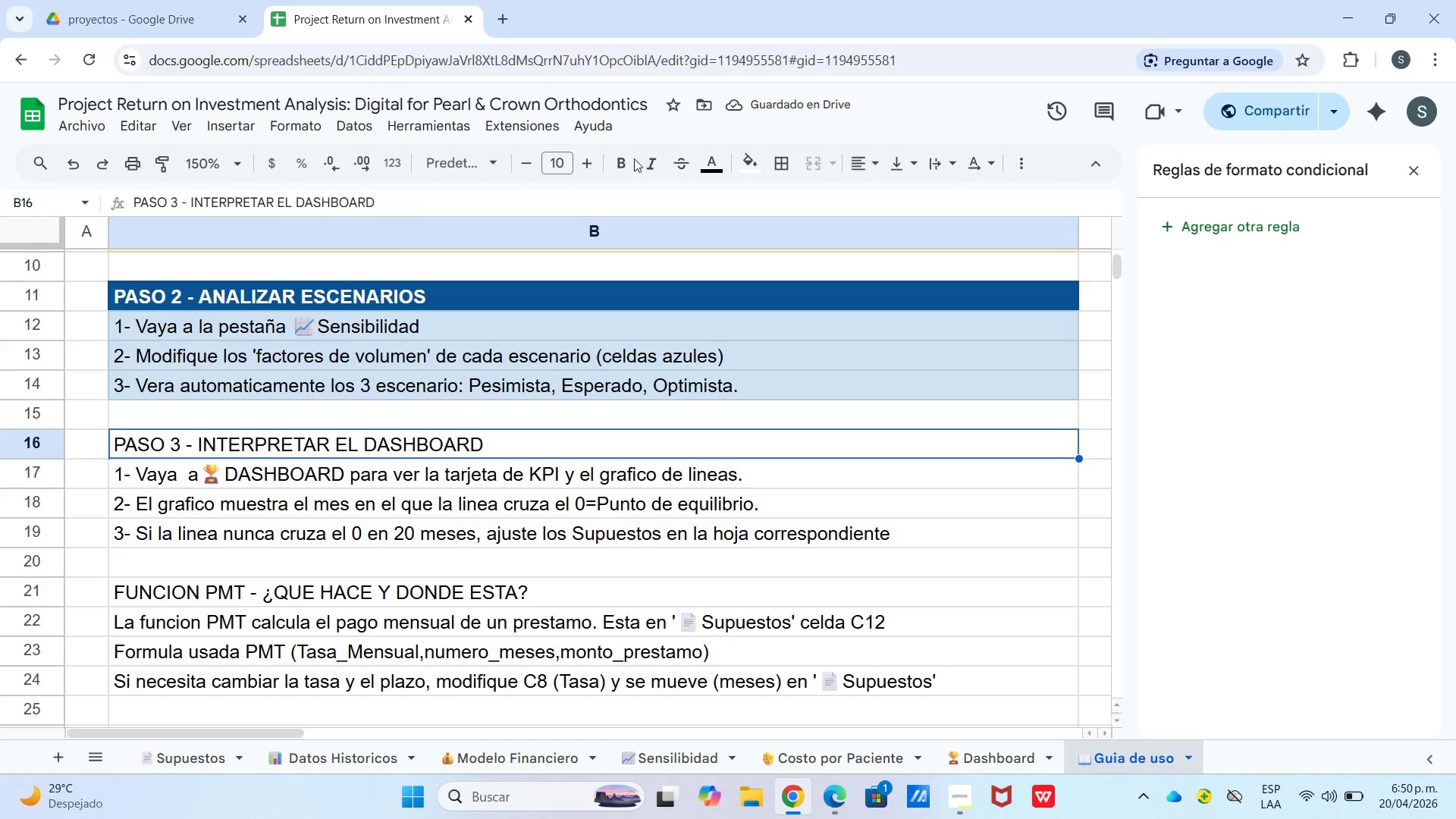 
left_click([627, 159])
 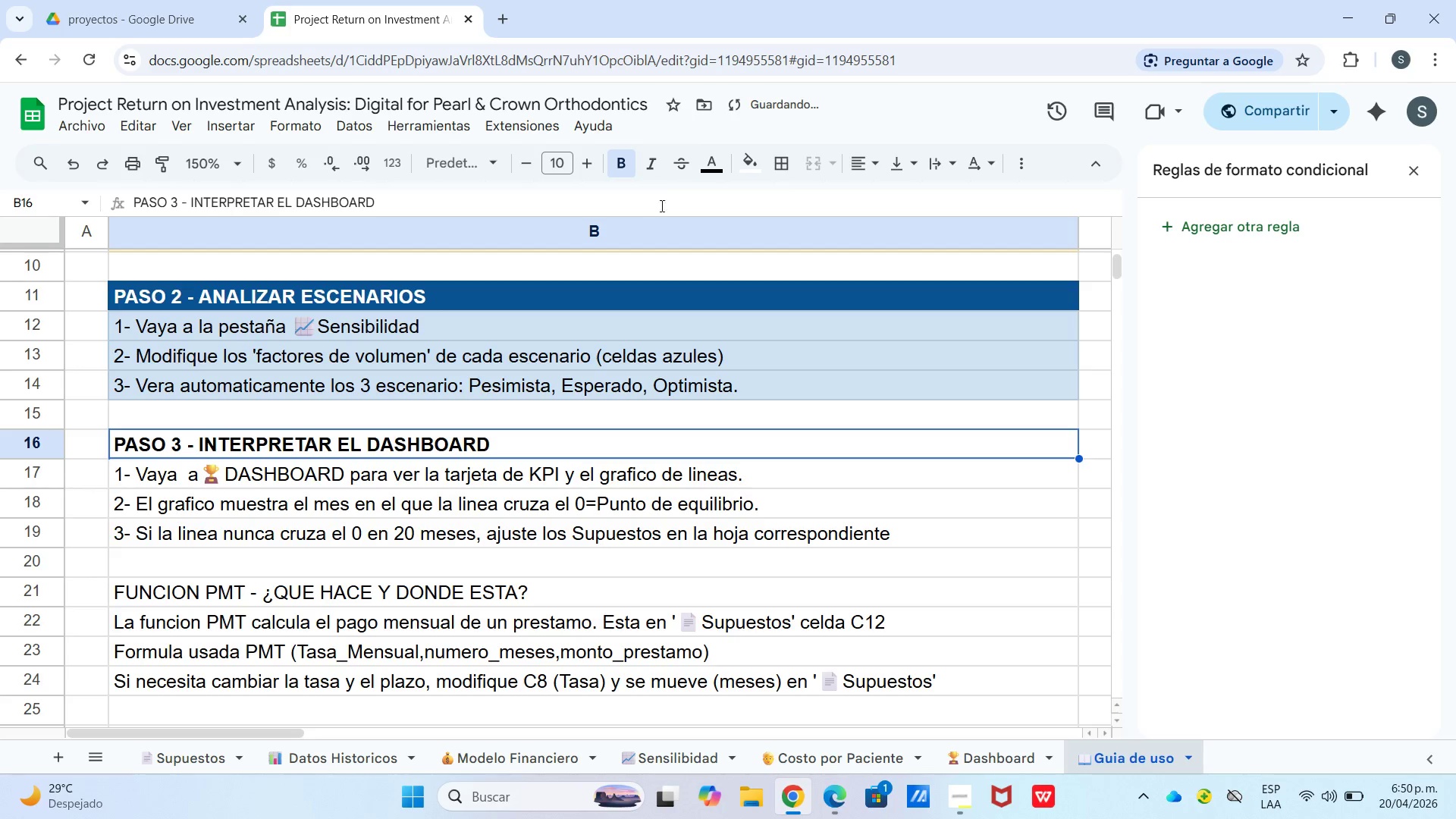 
left_click([745, 165])
 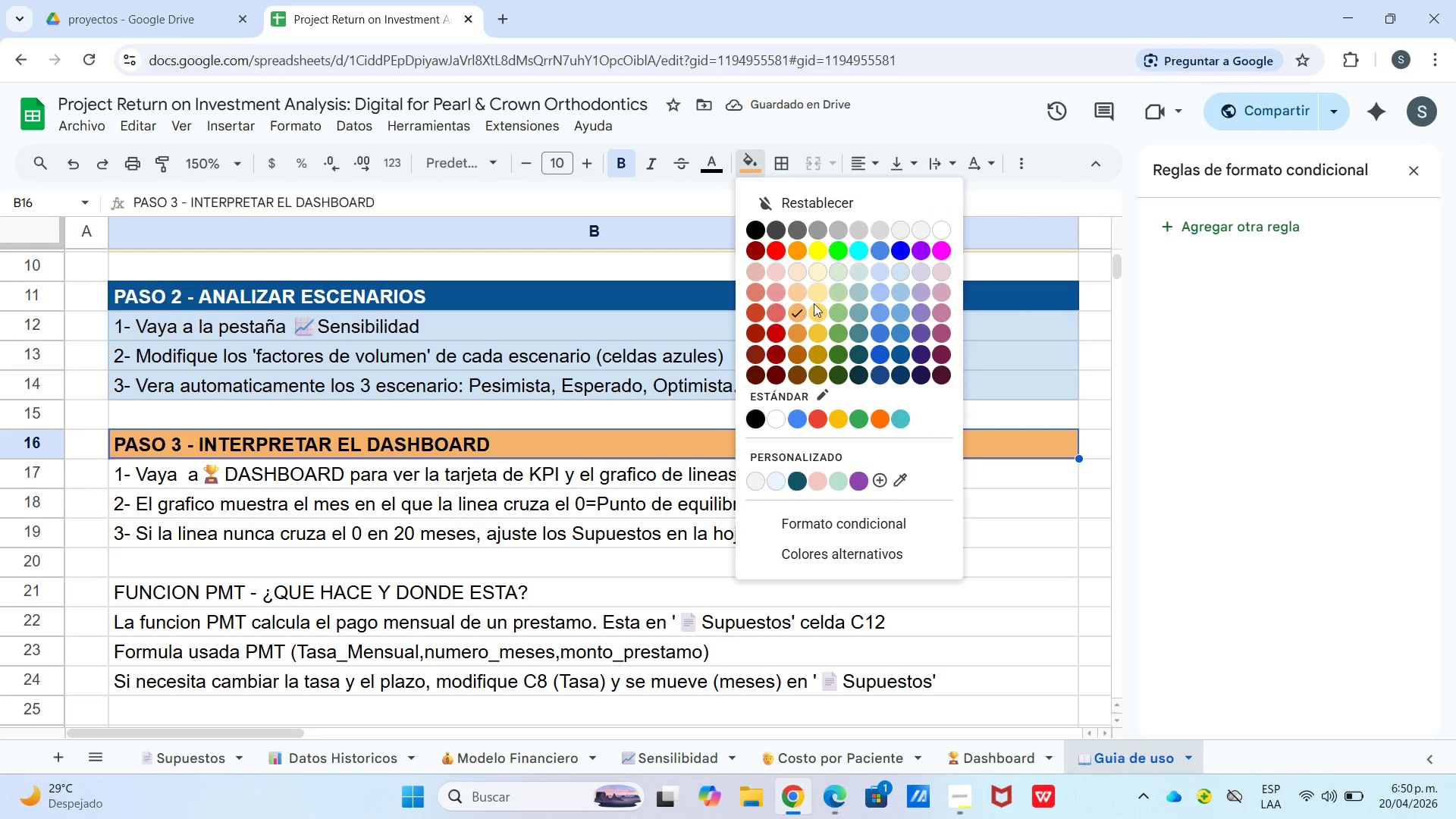 
wait(5.83)
 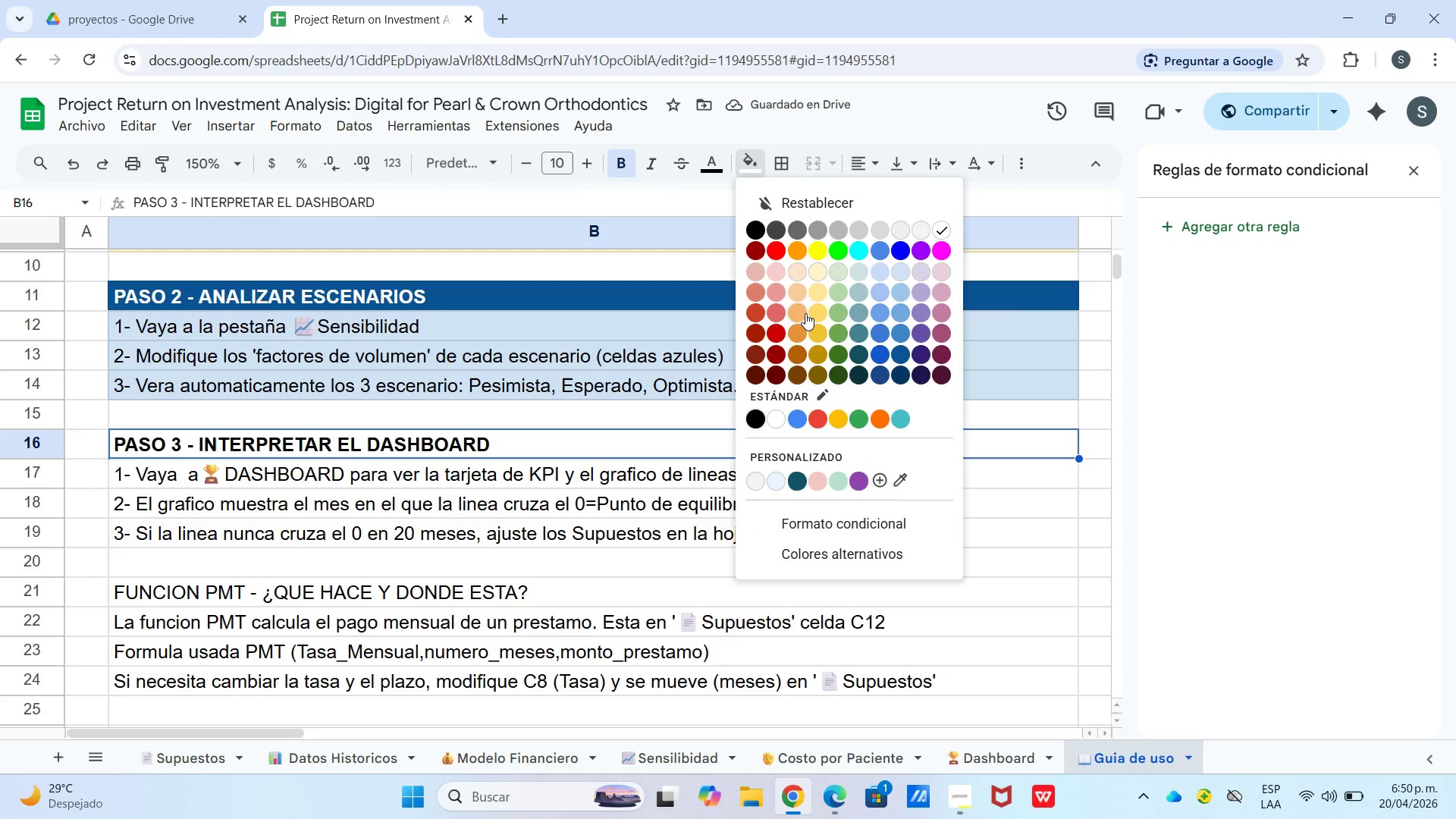 
left_click([877, 414])
 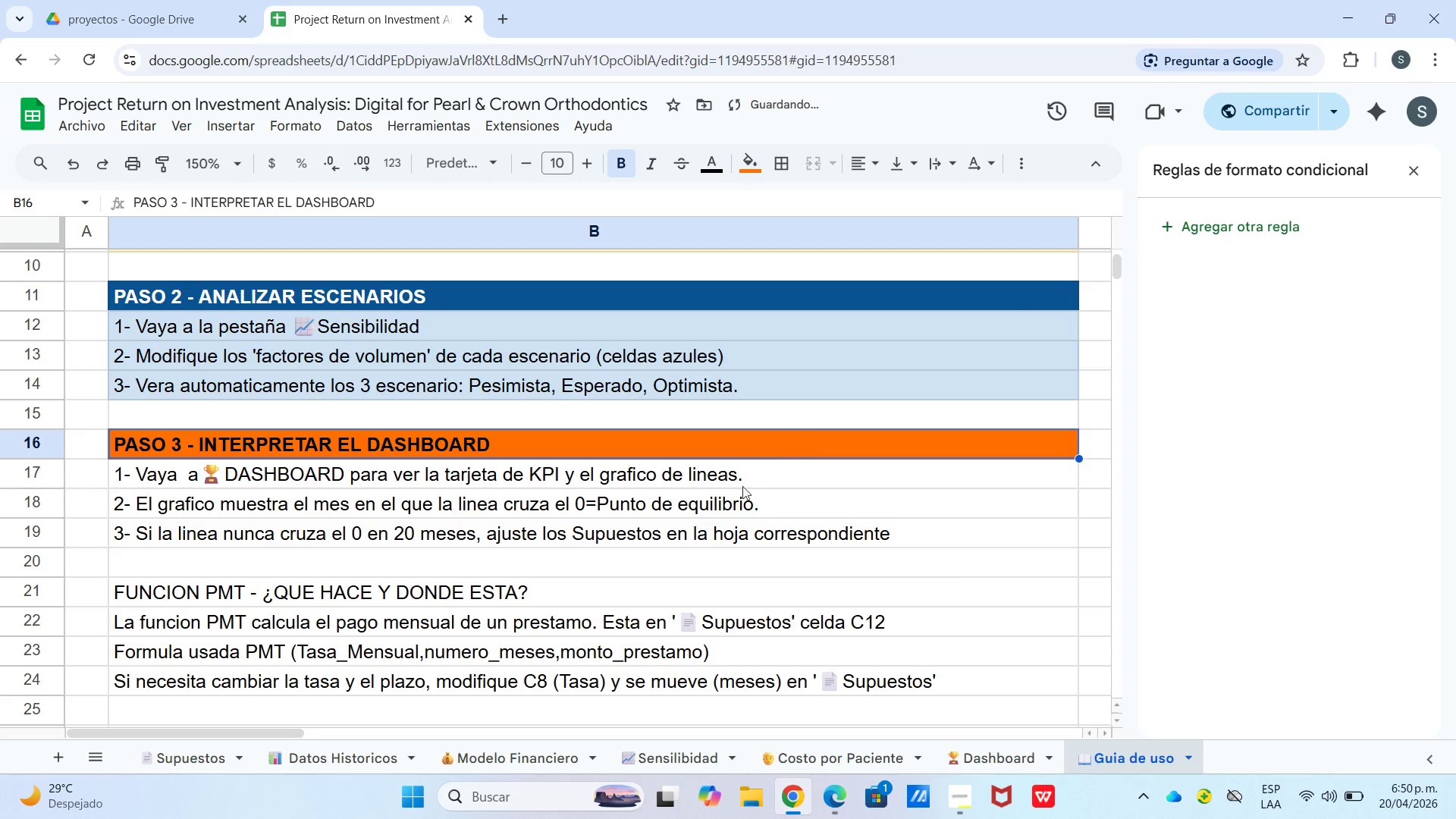 
left_click_drag(start_coordinate=[718, 516], to_coordinate=[718, 508])
 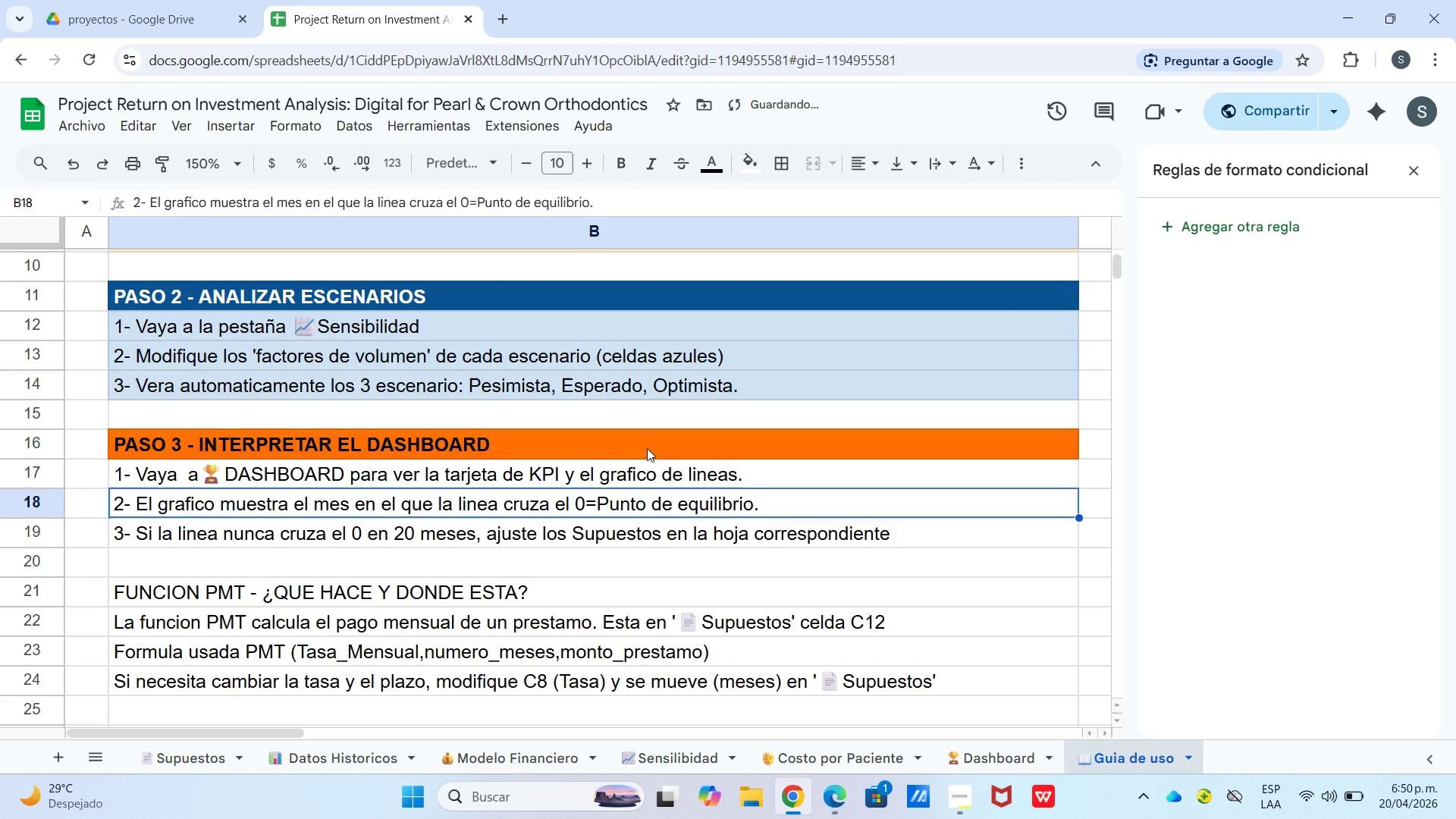 
left_click([646, 448])
 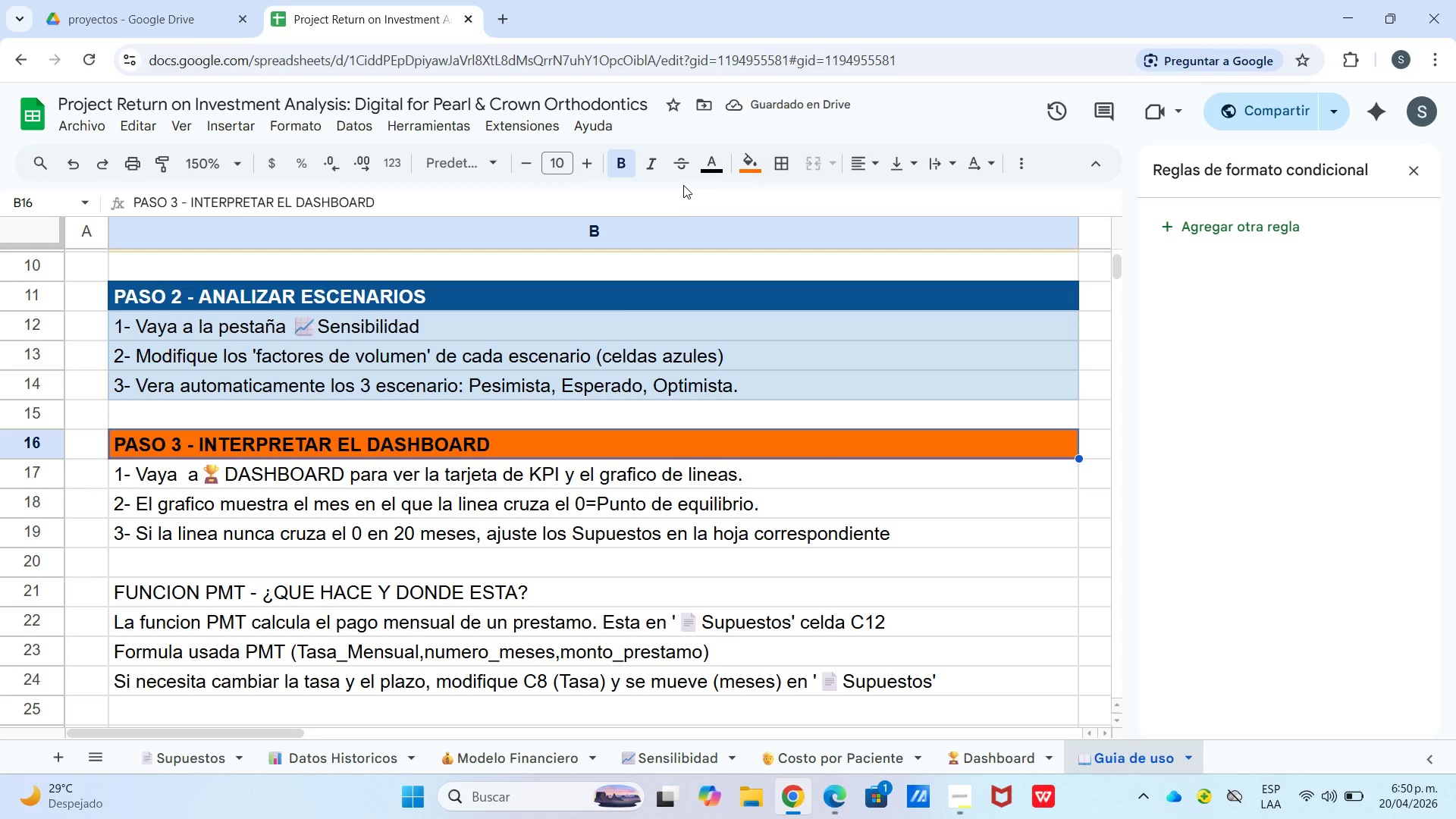 
left_click_drag(start_coordinate=[706, 162], to_coordinate=[713, 166])
 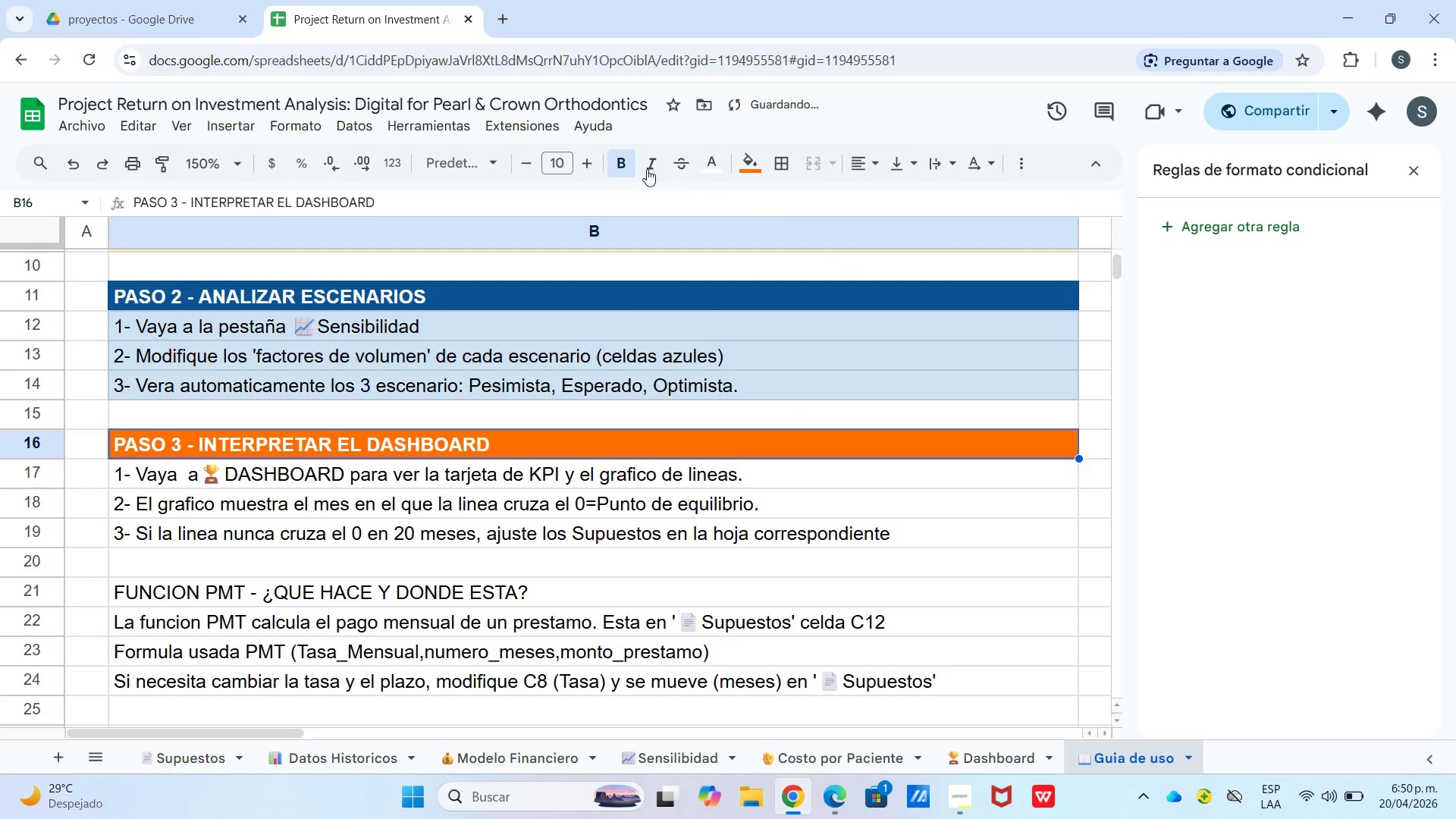 
left_click([639, 353])
 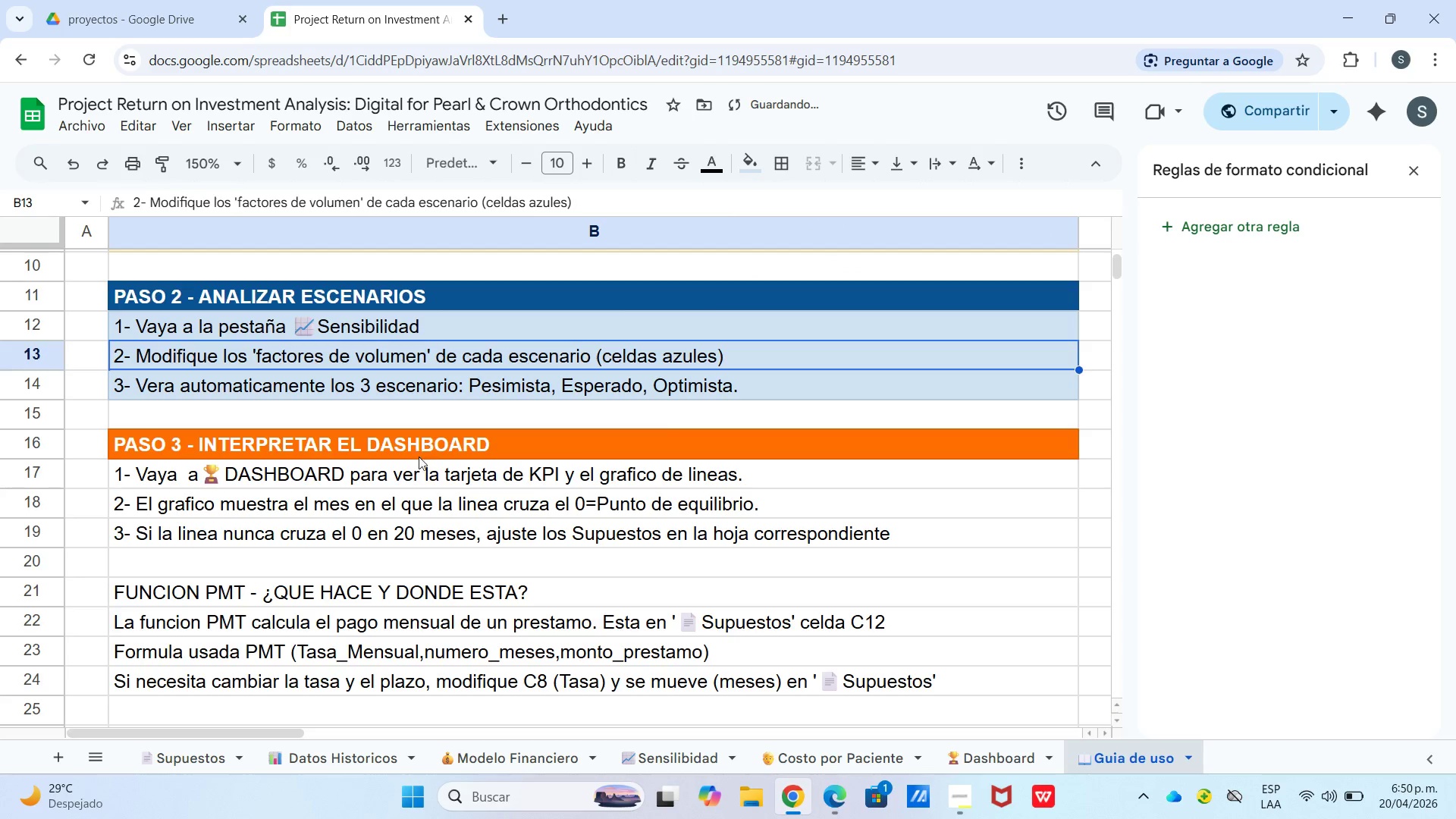 
left_click_drag(start_coordinate=[415, 466], to_coordinate=[421, 527])
 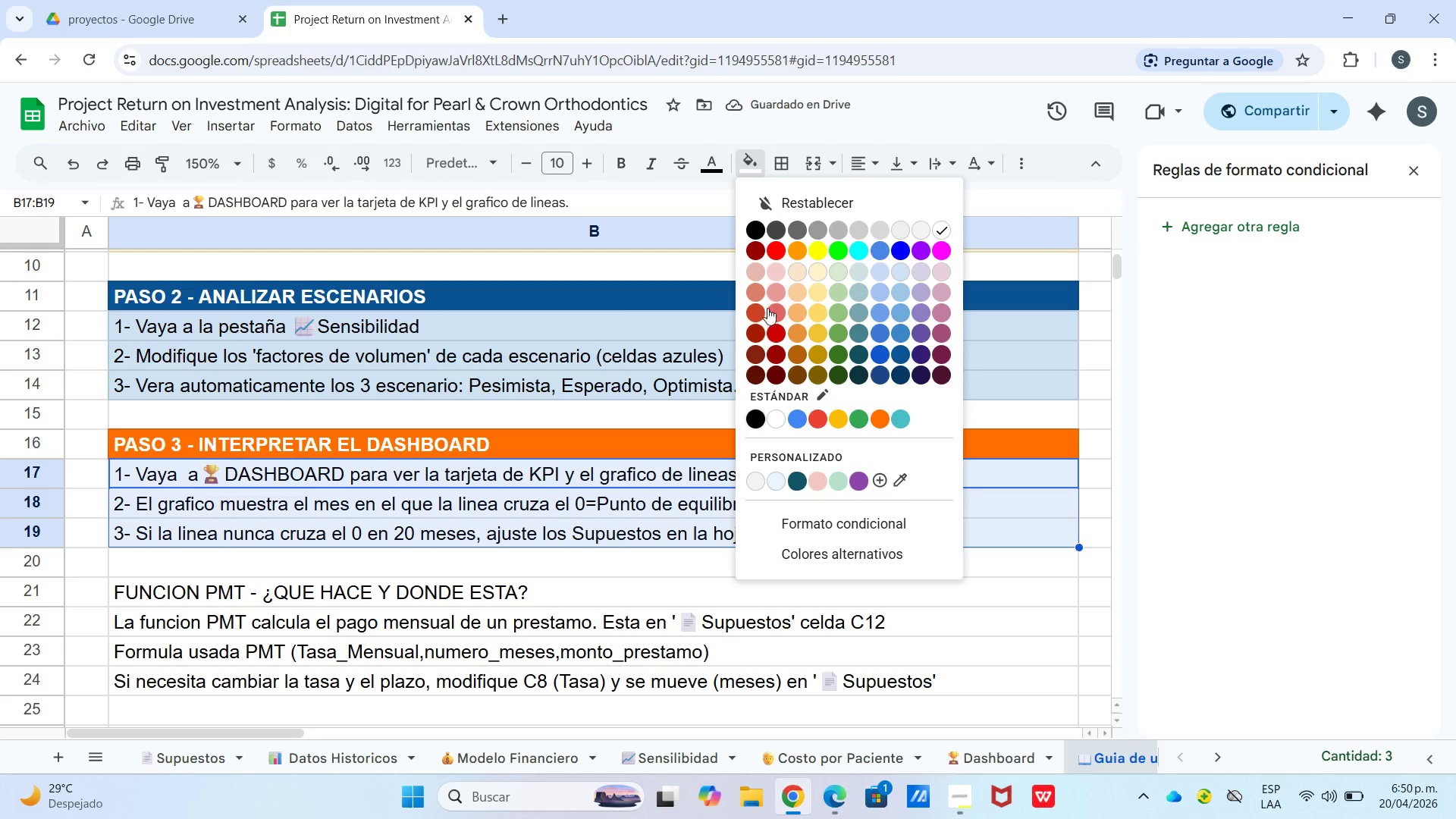 
left_click([793, 271])
 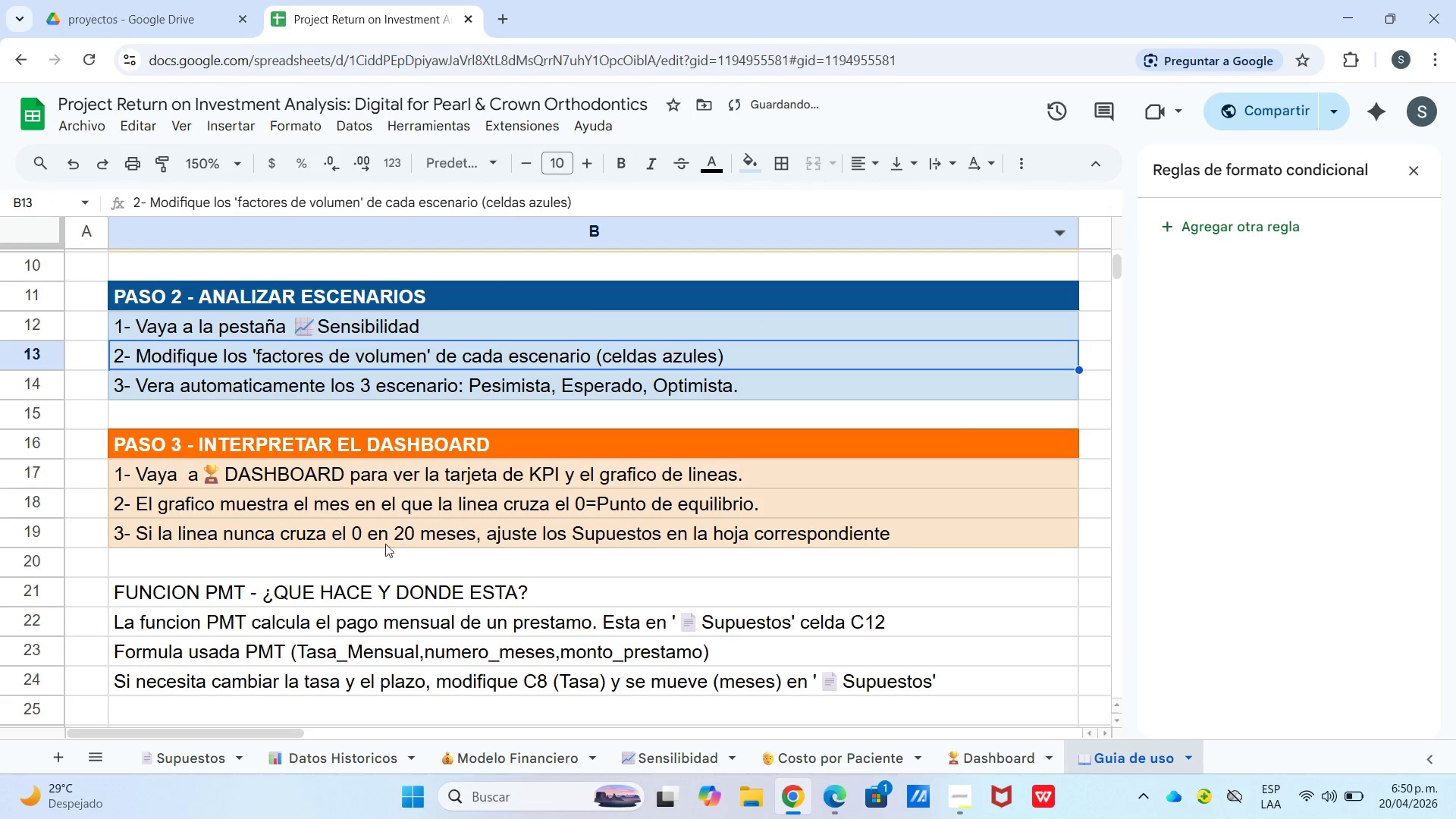 
left_click([311, 598])
 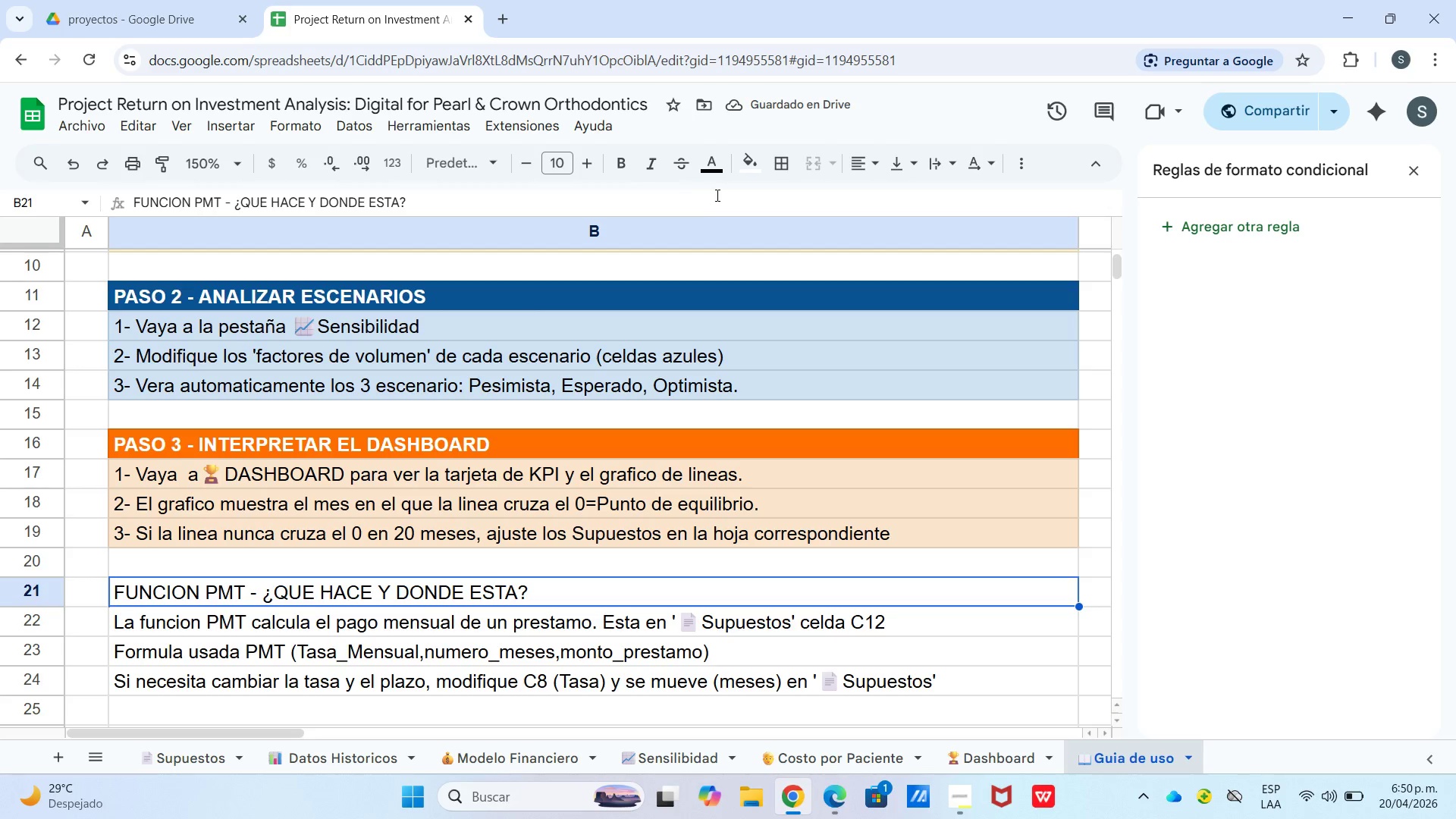 
left_click([739, 172])
 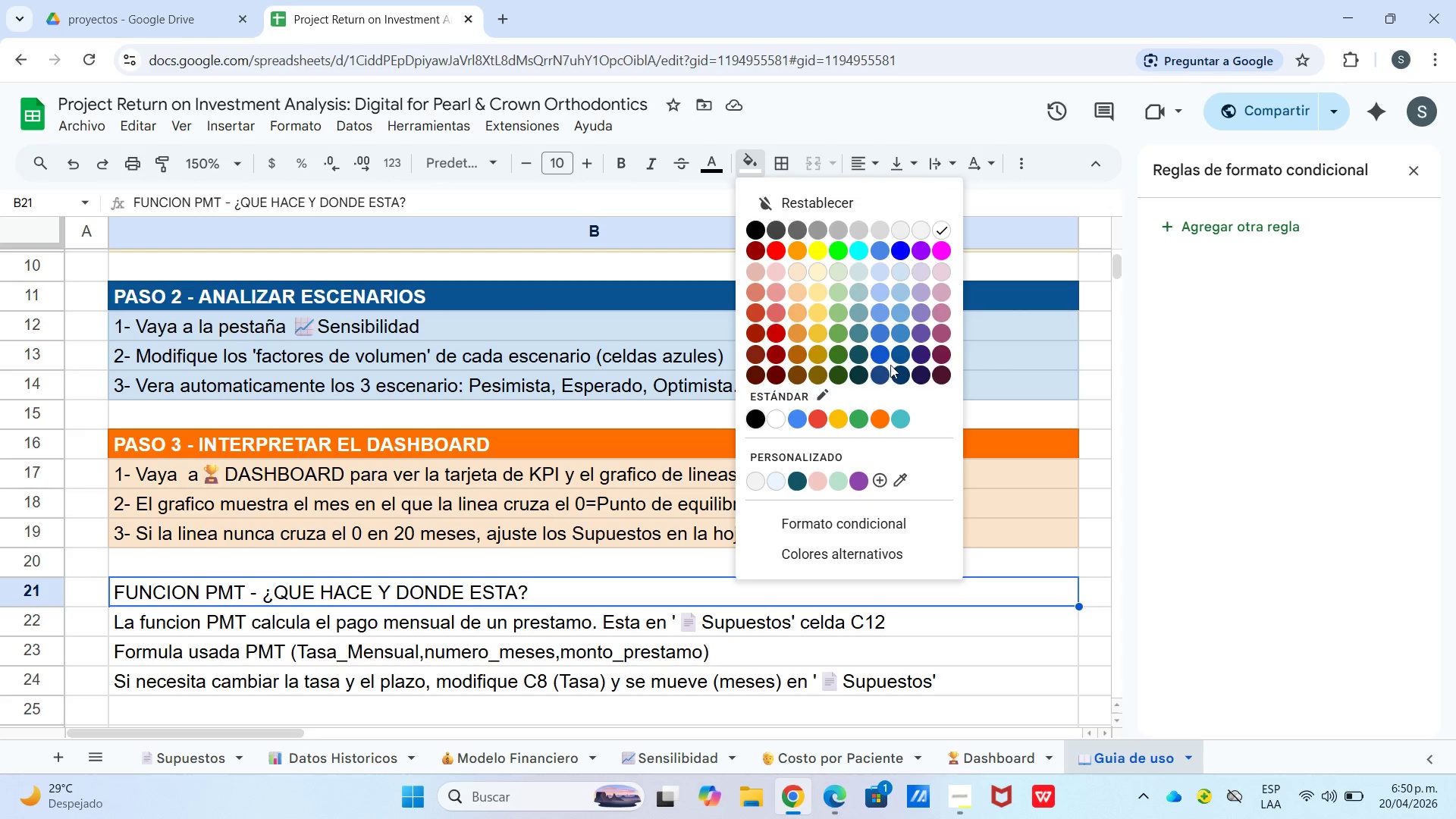 
left_click([900, 378])
 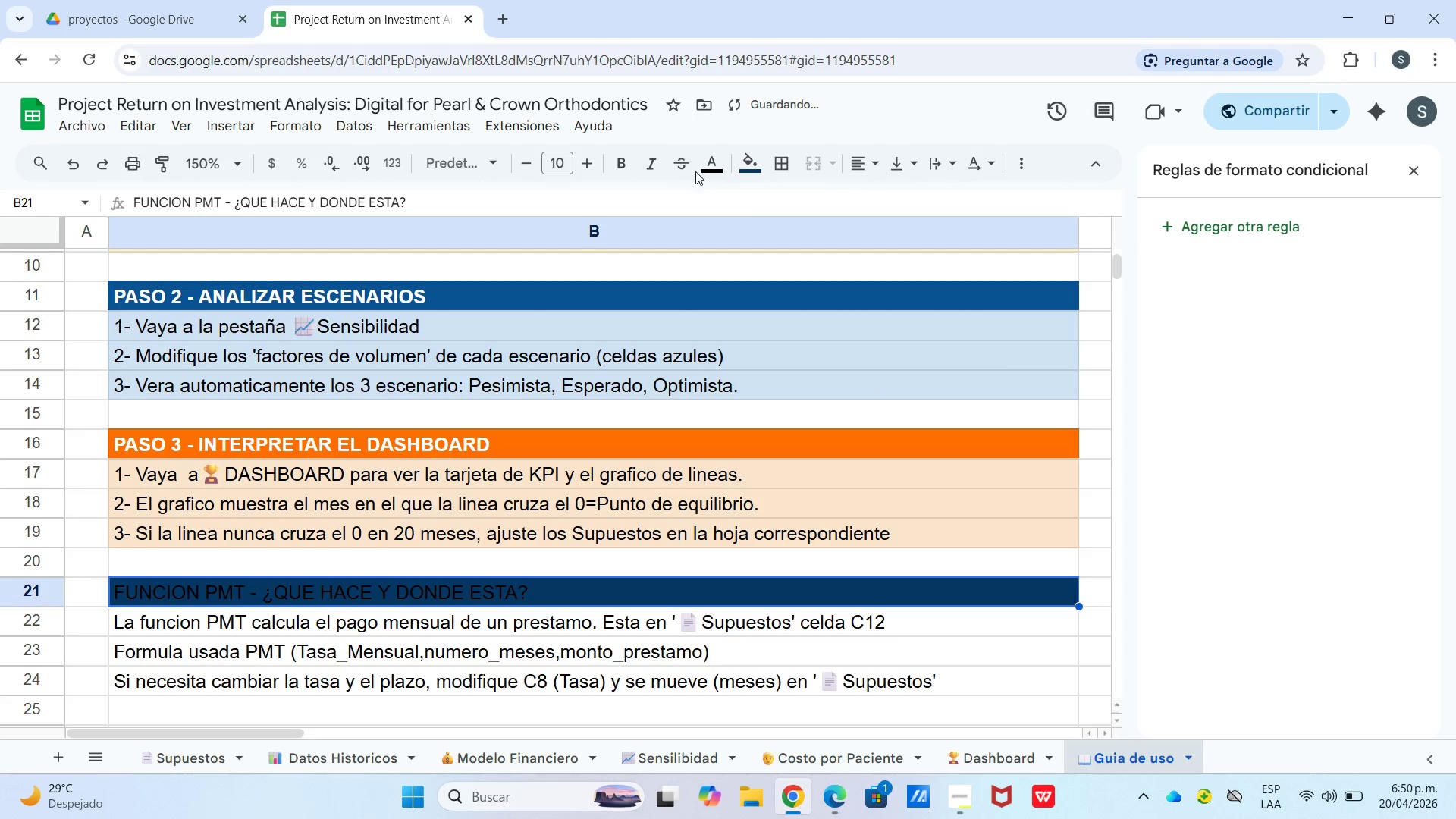 
left_click_drag(start_coordinate=[708, 170], to_coordinate=[713, 170])
 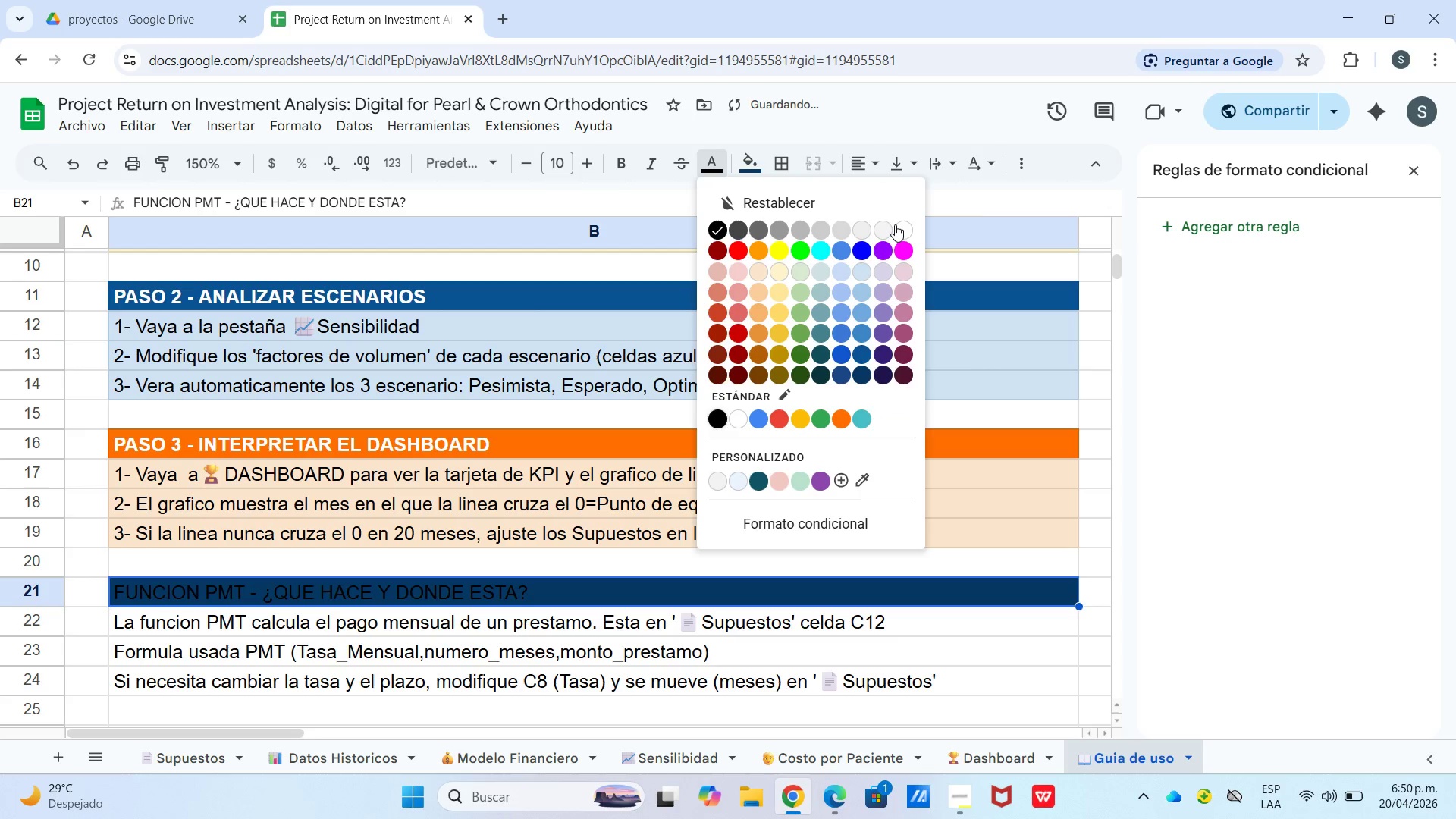 
left_click([899, 231])
 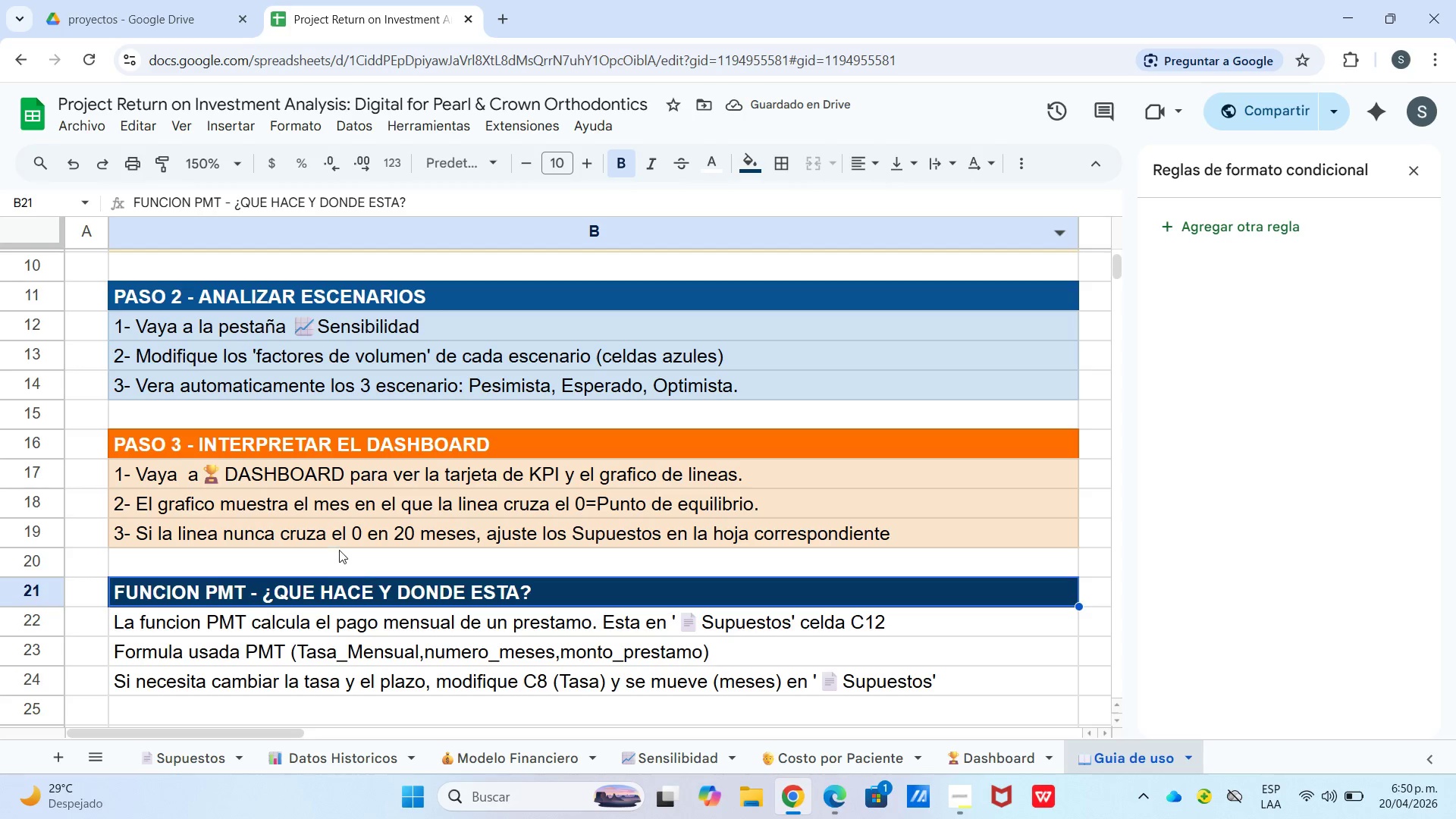 
wait(7.41)
 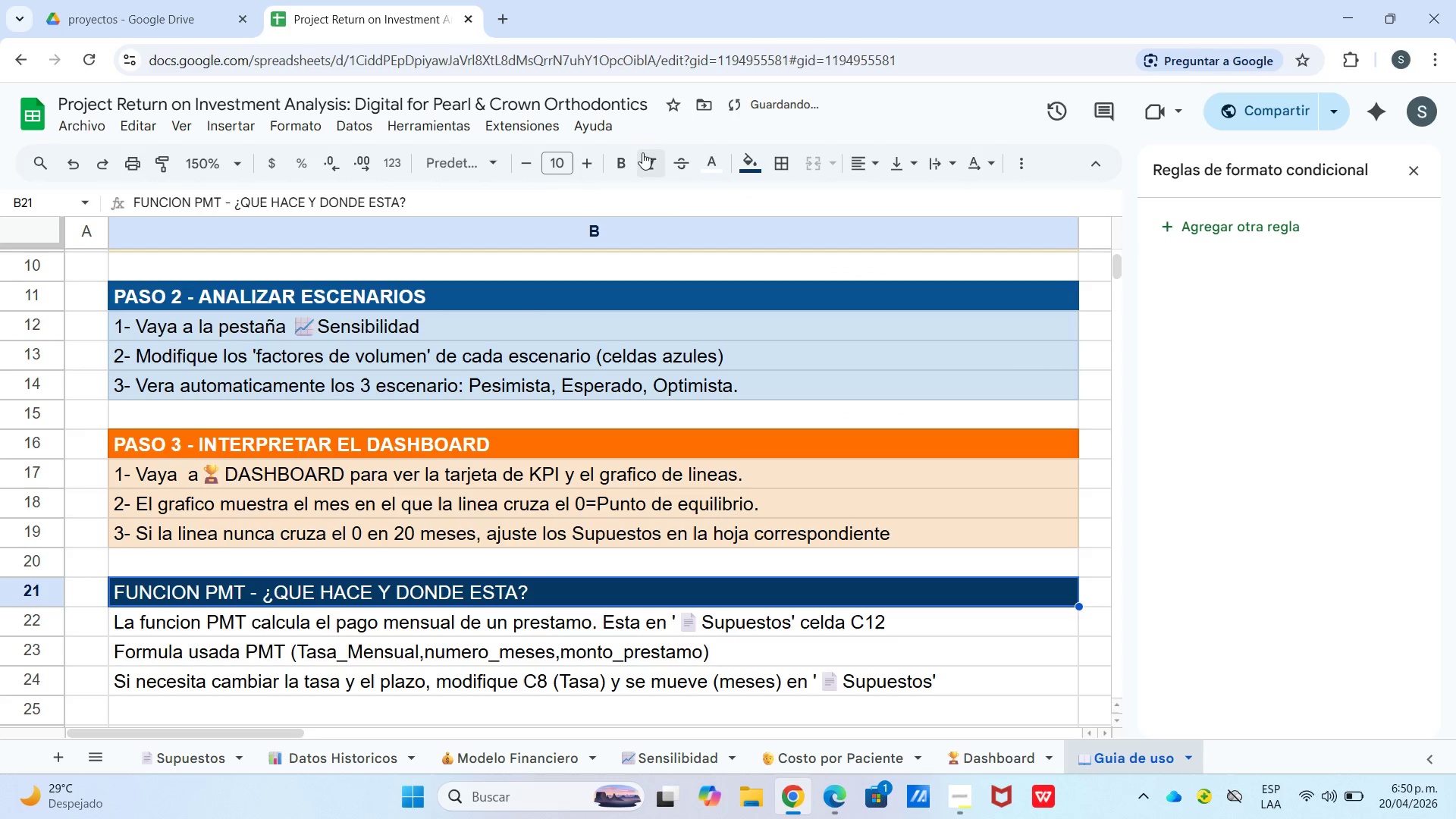 
left_click([748, 159])
 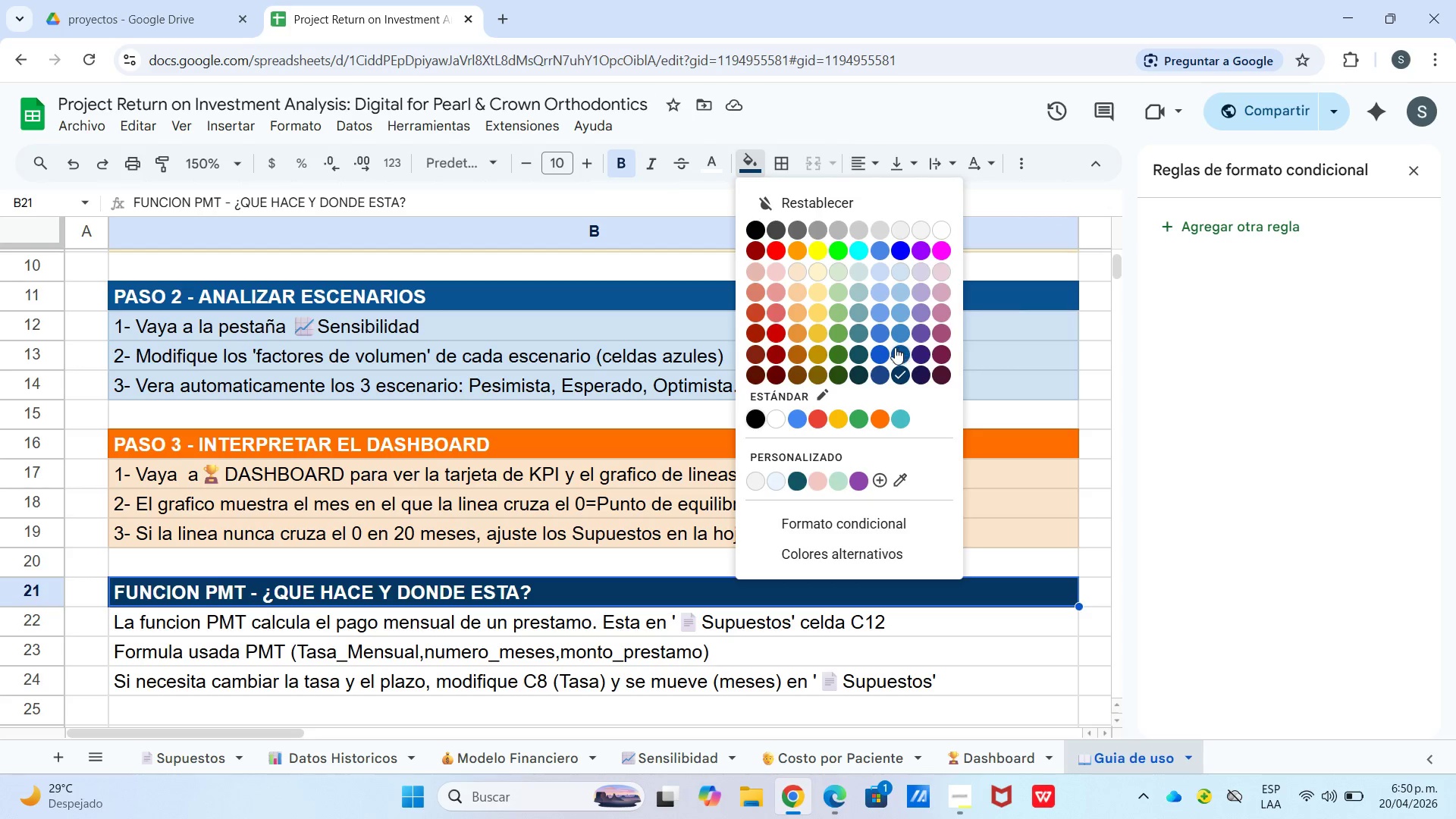 
left_click([894, 347])
 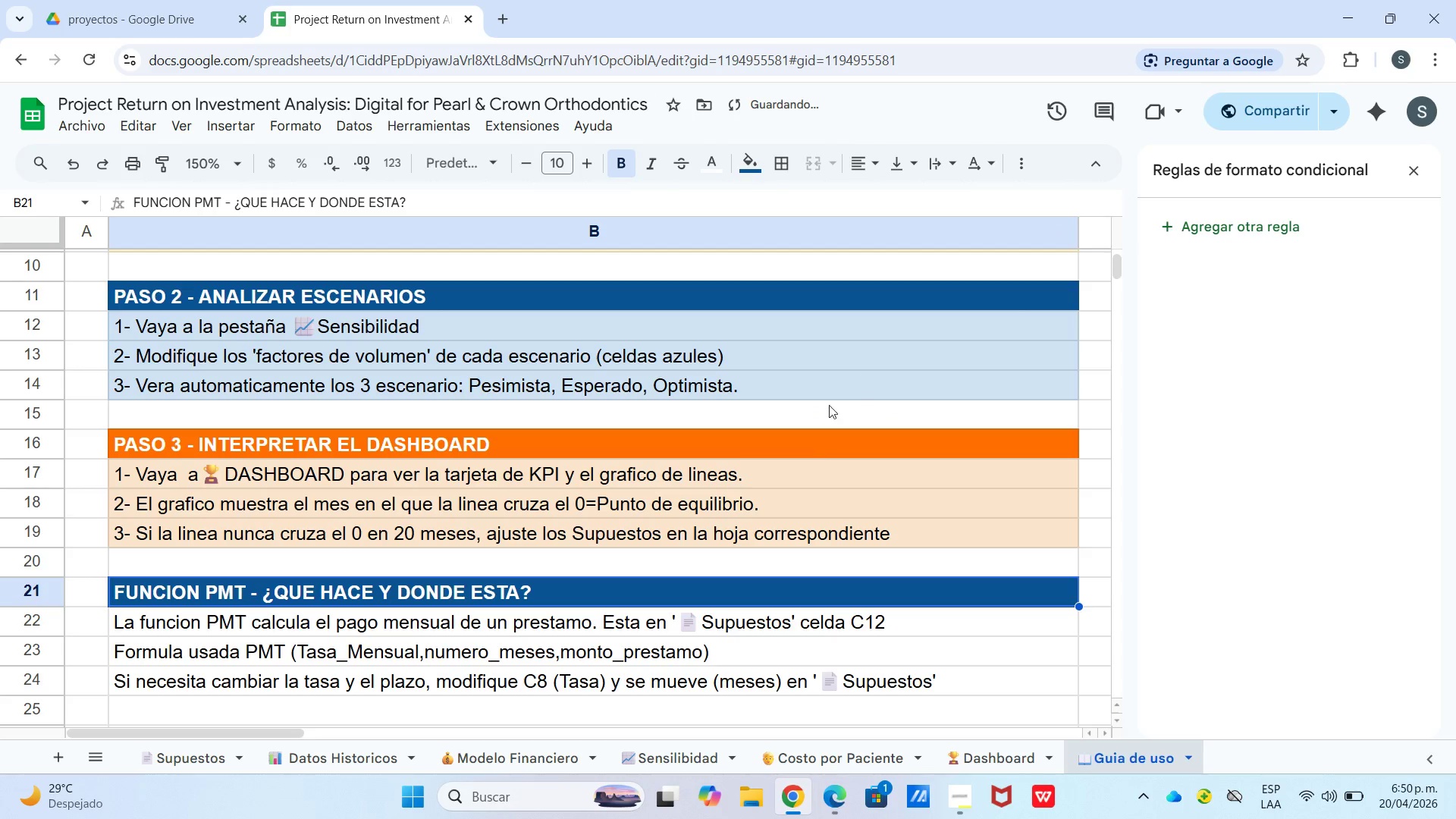 
left_click([805, 505])
 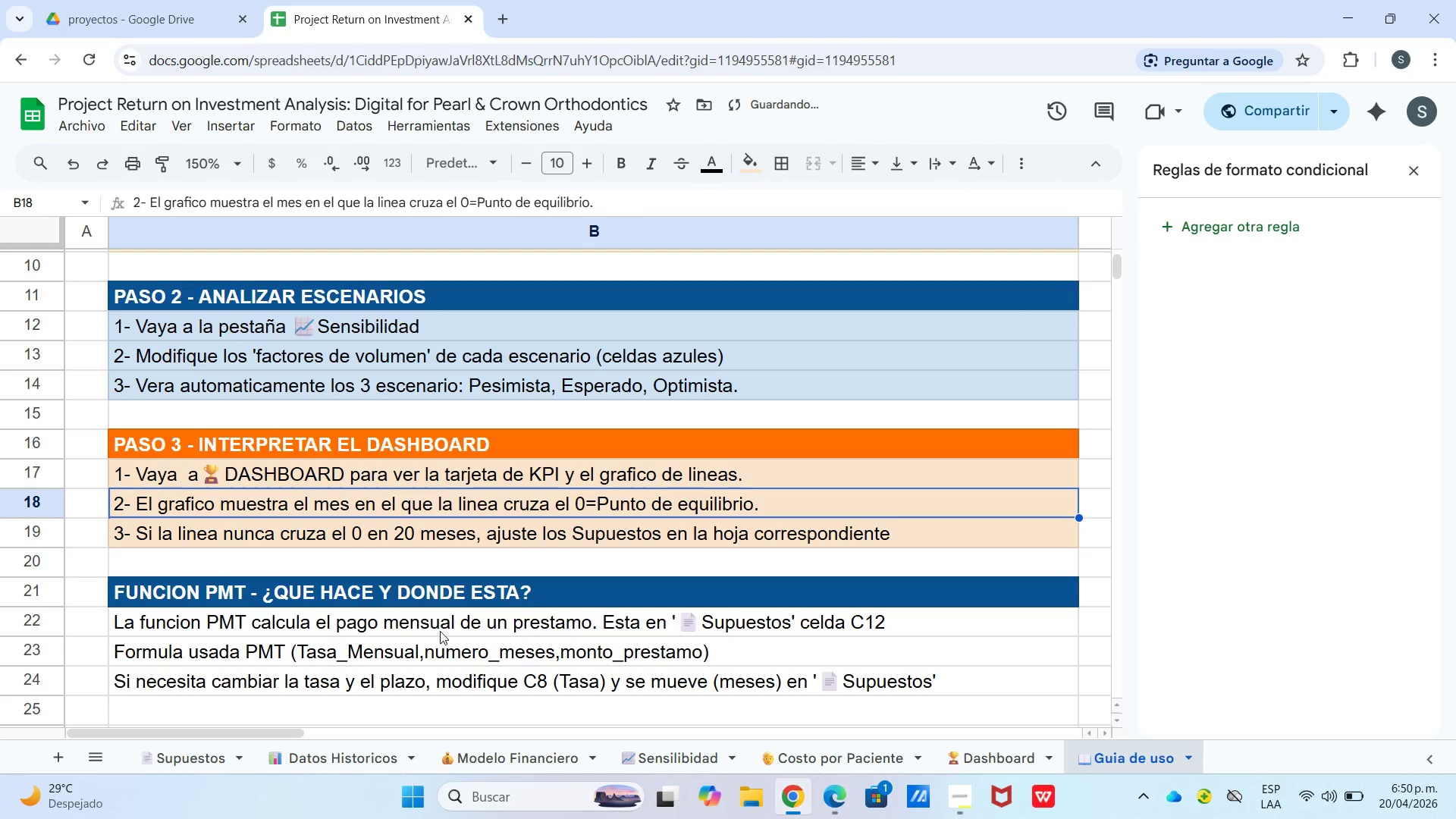 
left_click_drag(start_coordinate=[419, 629], to_coordinate=[425, 682])
 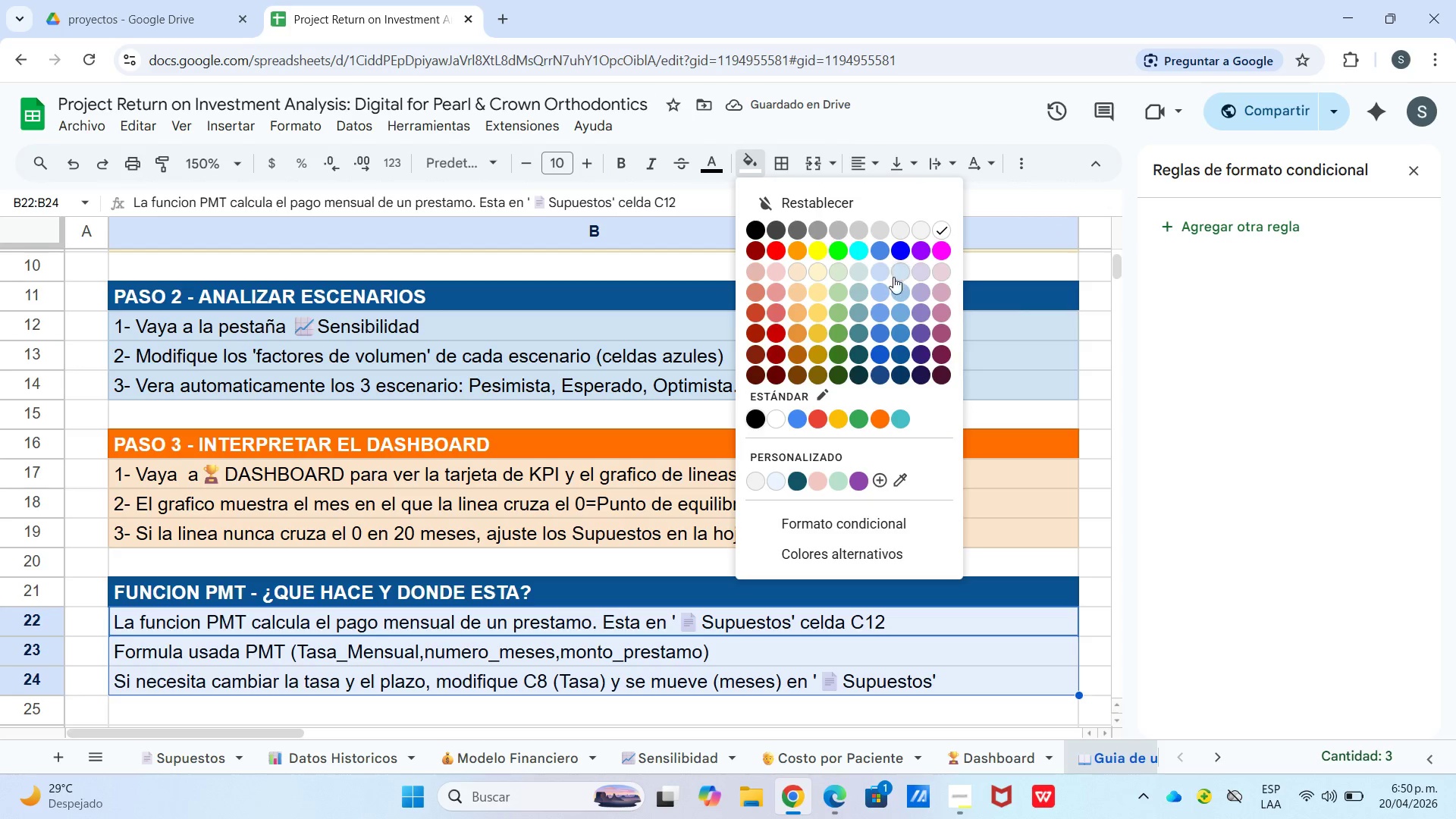 
double_click([877, 347])
 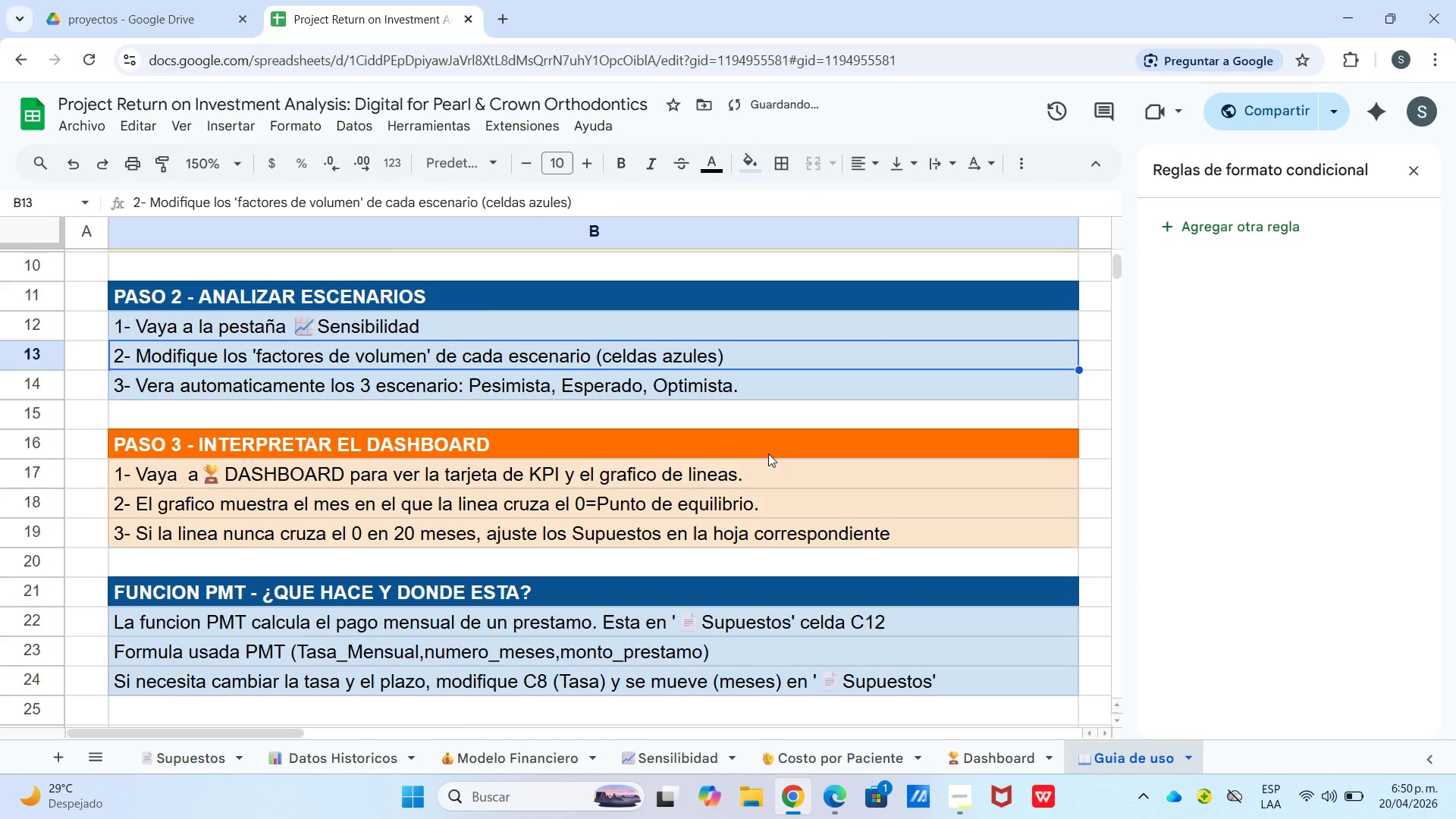 
scroll: coordinate [709, 475], scroll_direction: down, amount: 2.0
 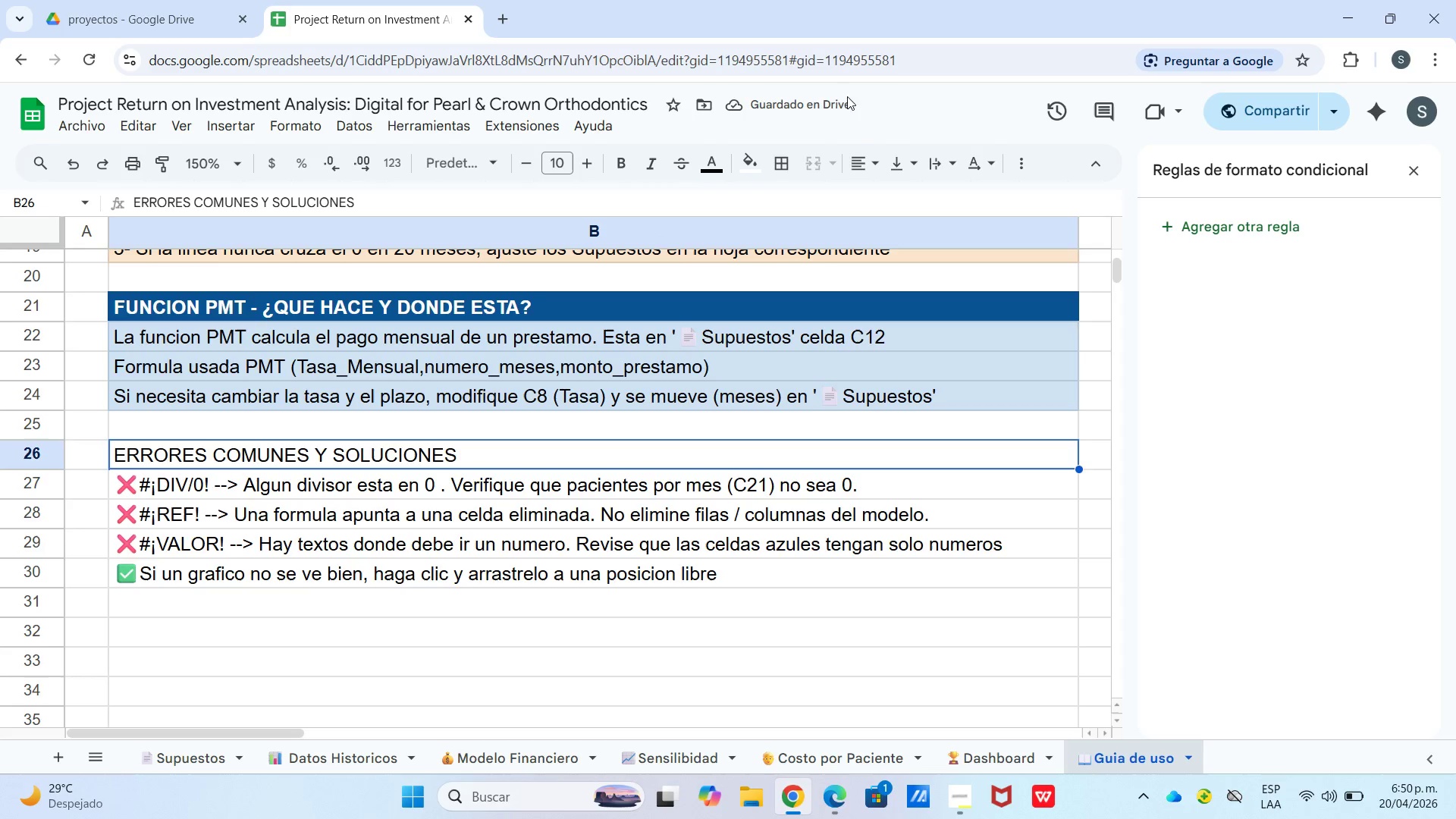 
left_click([746, 157])
 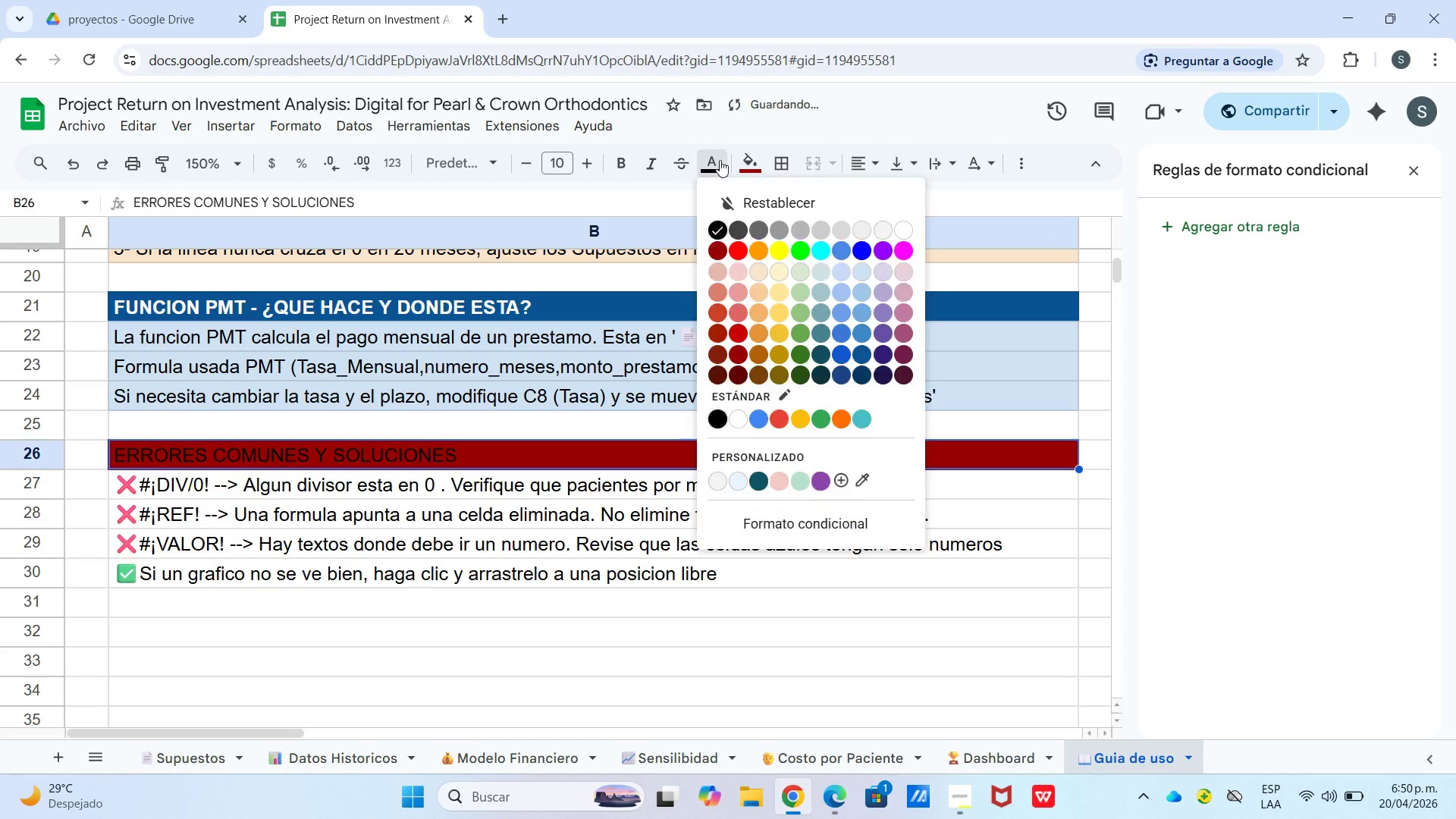 
left_click([896, 232])
 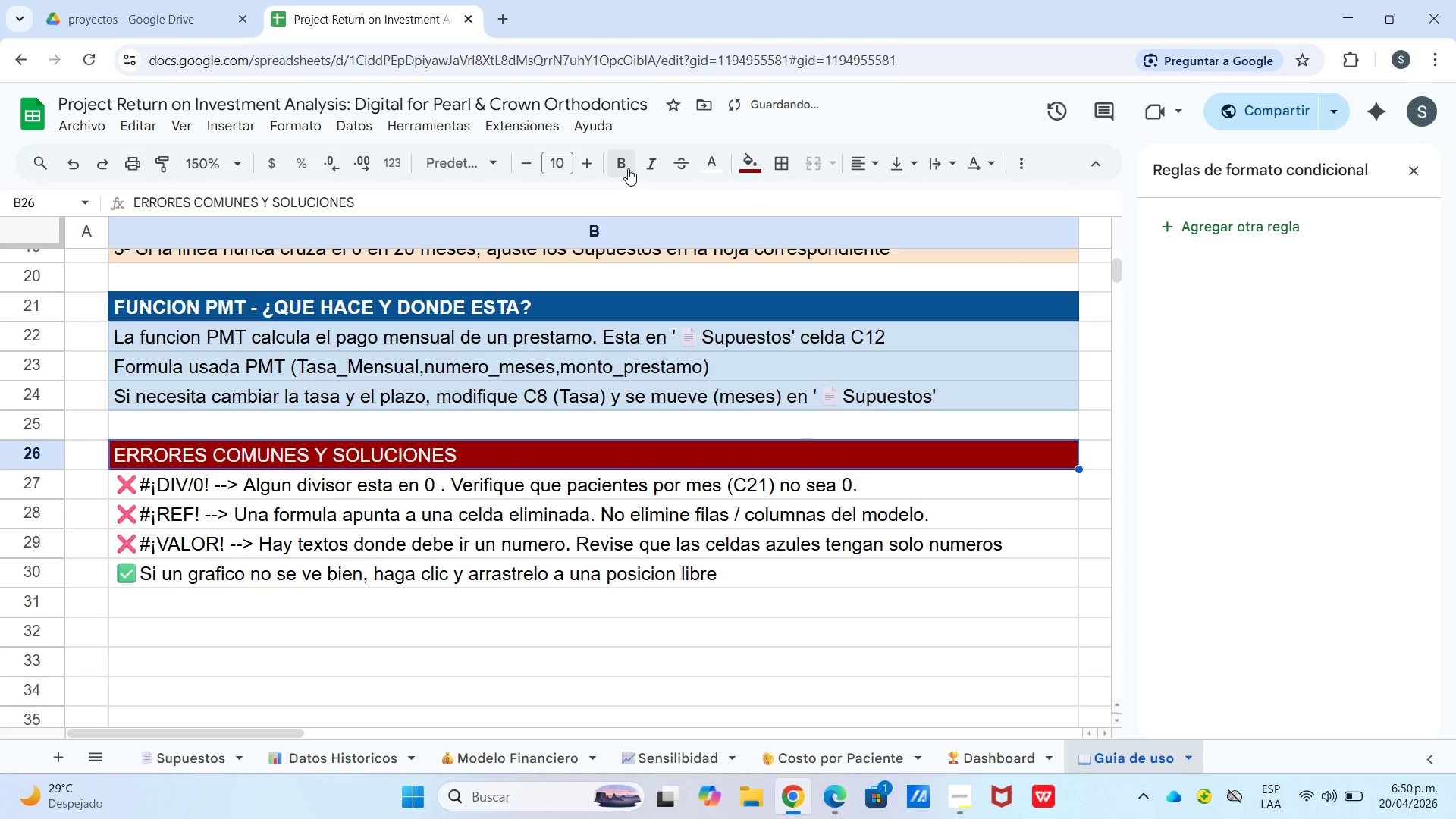 
left_click([628, 165])
 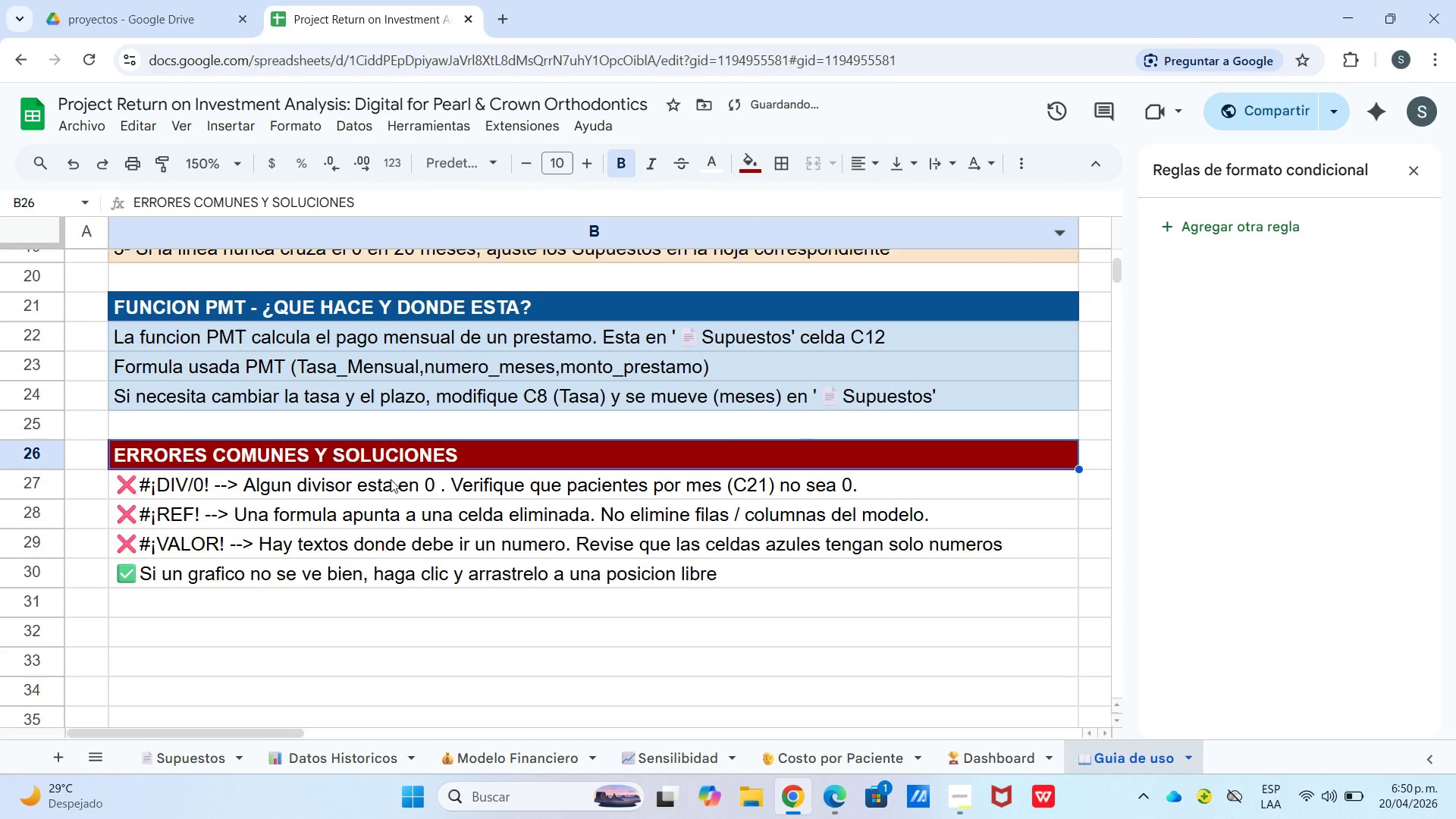 
left_click_drag(start_coordinate=[391, 487], to_coordinate=[412, 554])
 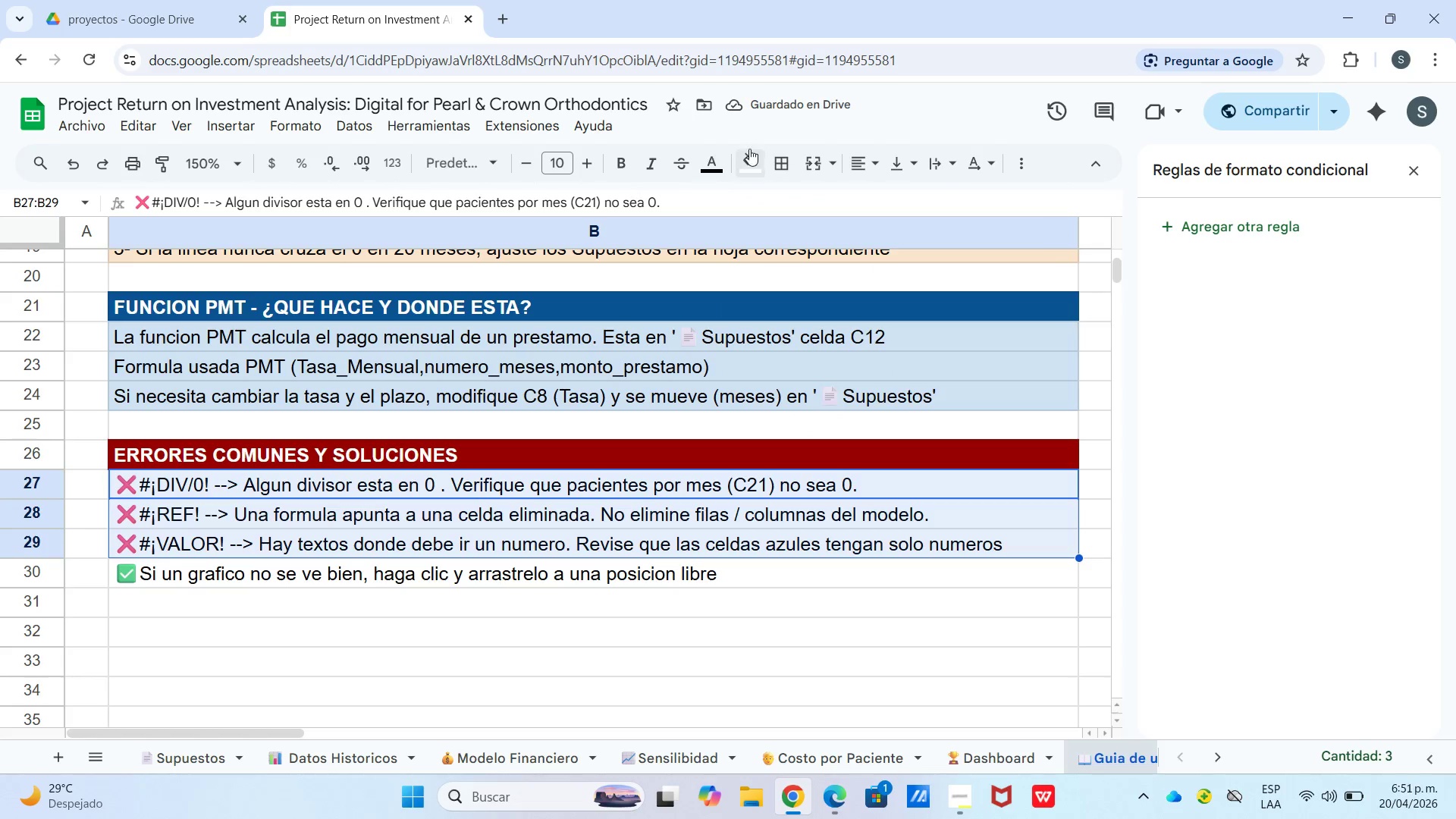 
left_click([749, 149])
 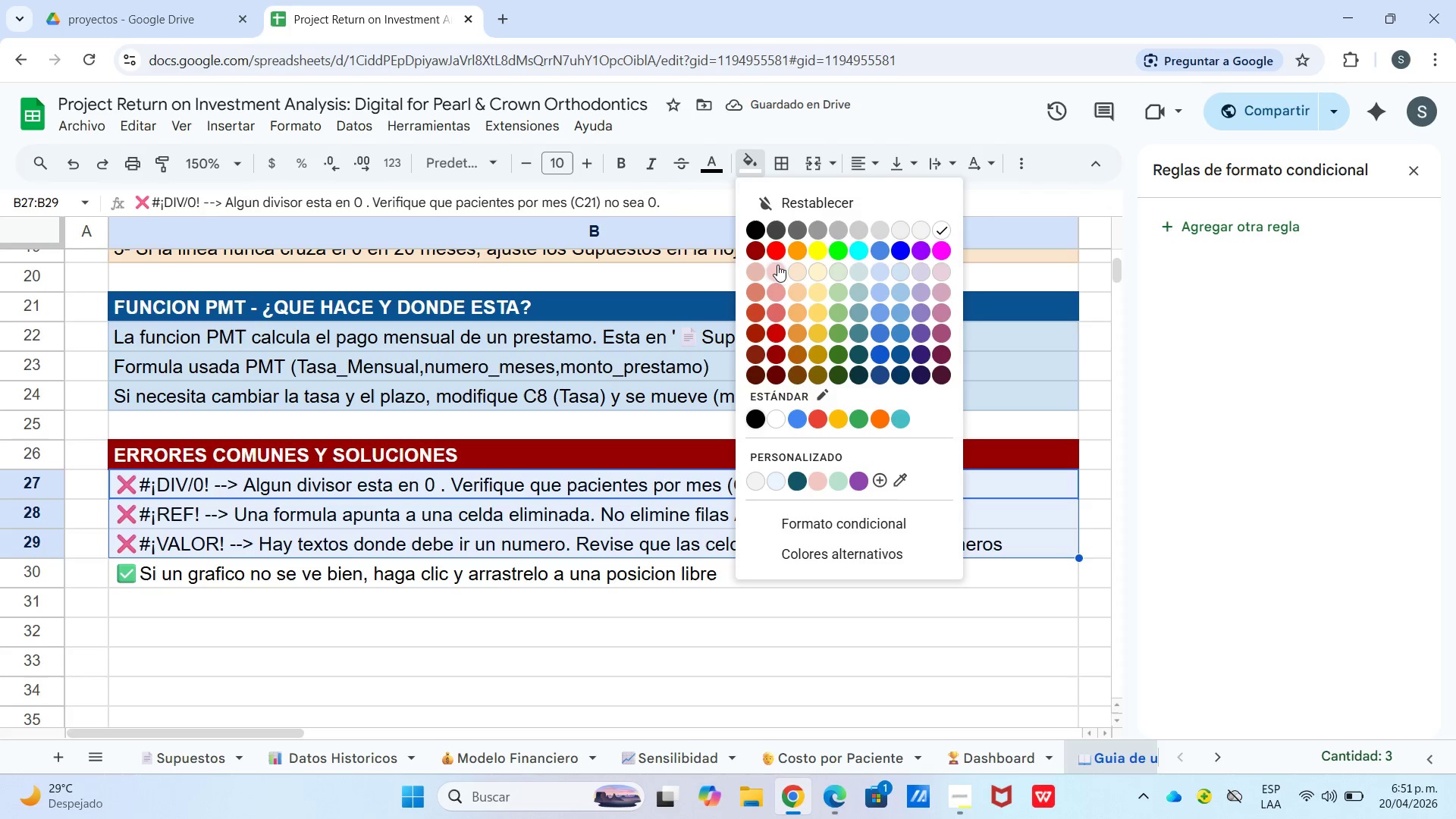 
left_click([773, 271])
 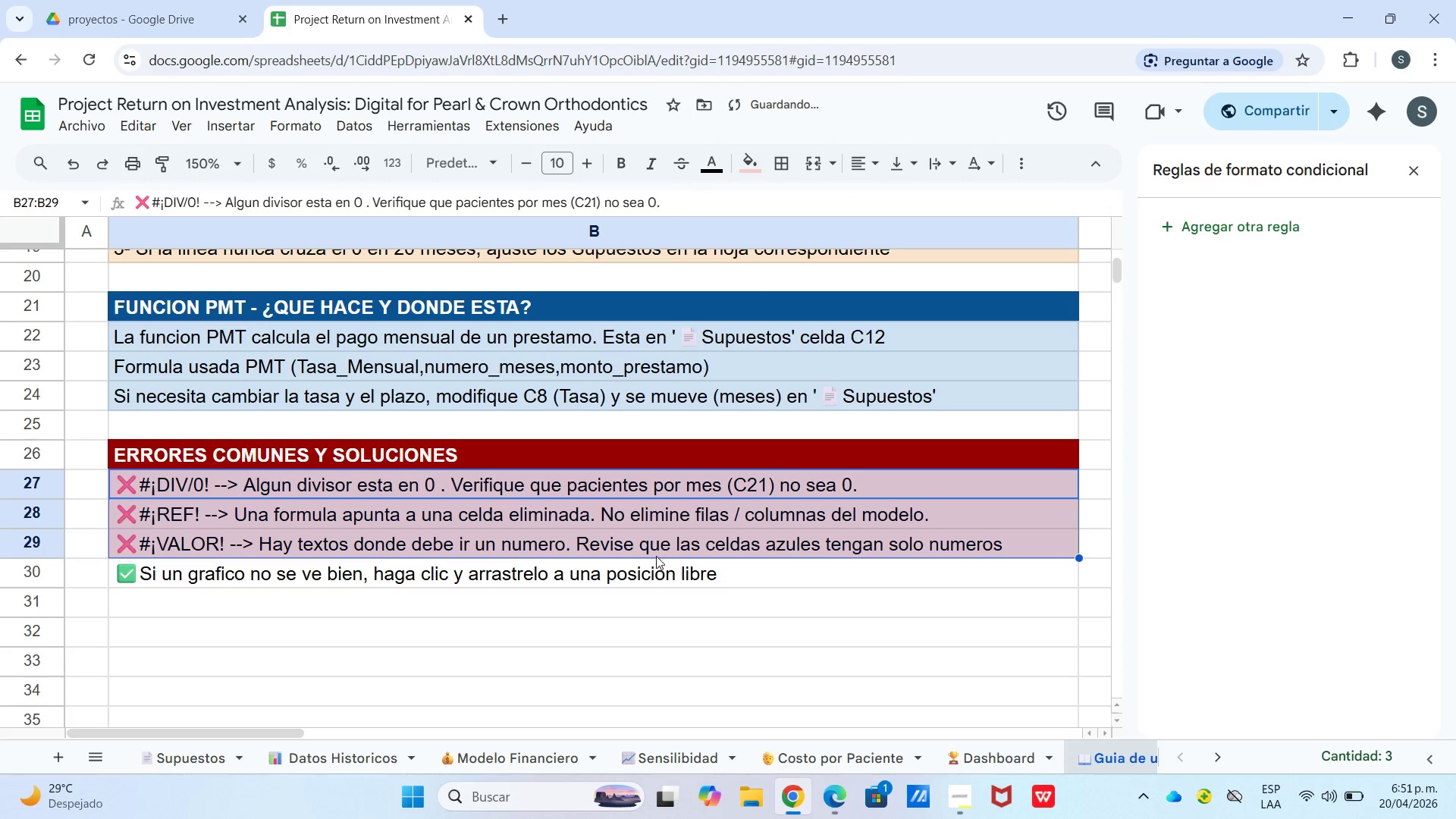 
left_click_drag(start_coordinate=[656, 570], to_coordinate=[660, 570])
 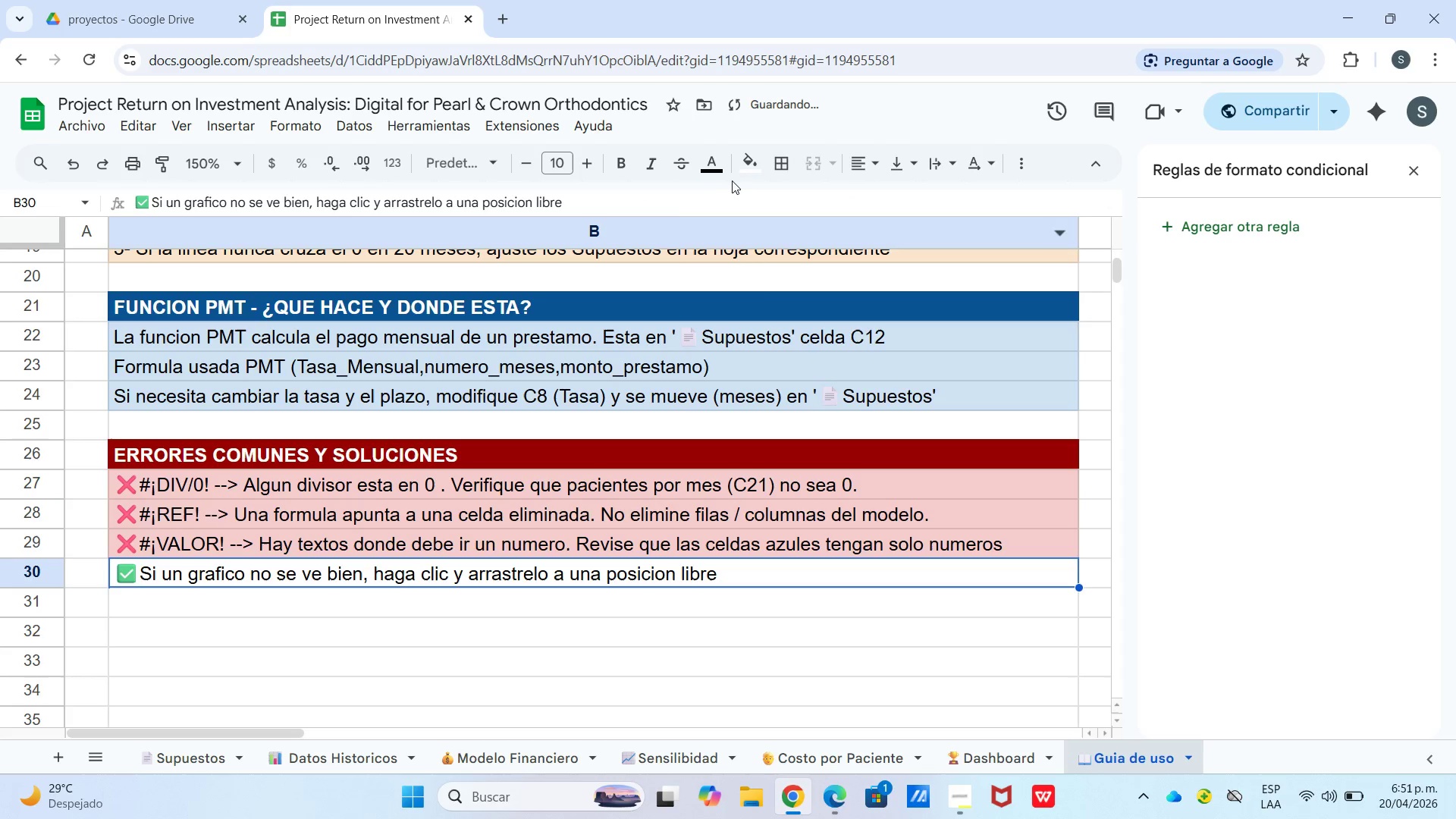 
left_click([743, 173])
 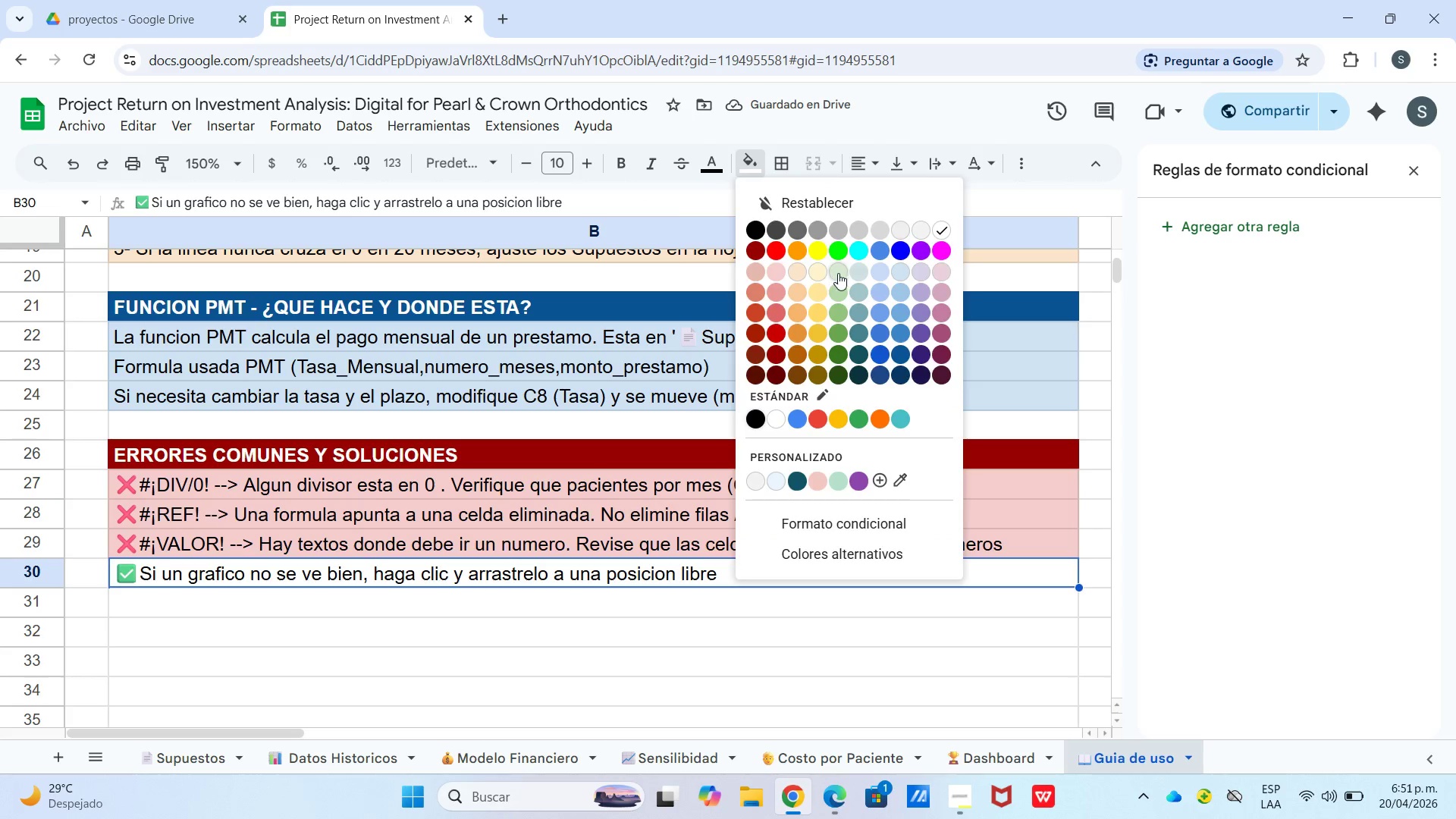 
double_click([756, 459])
 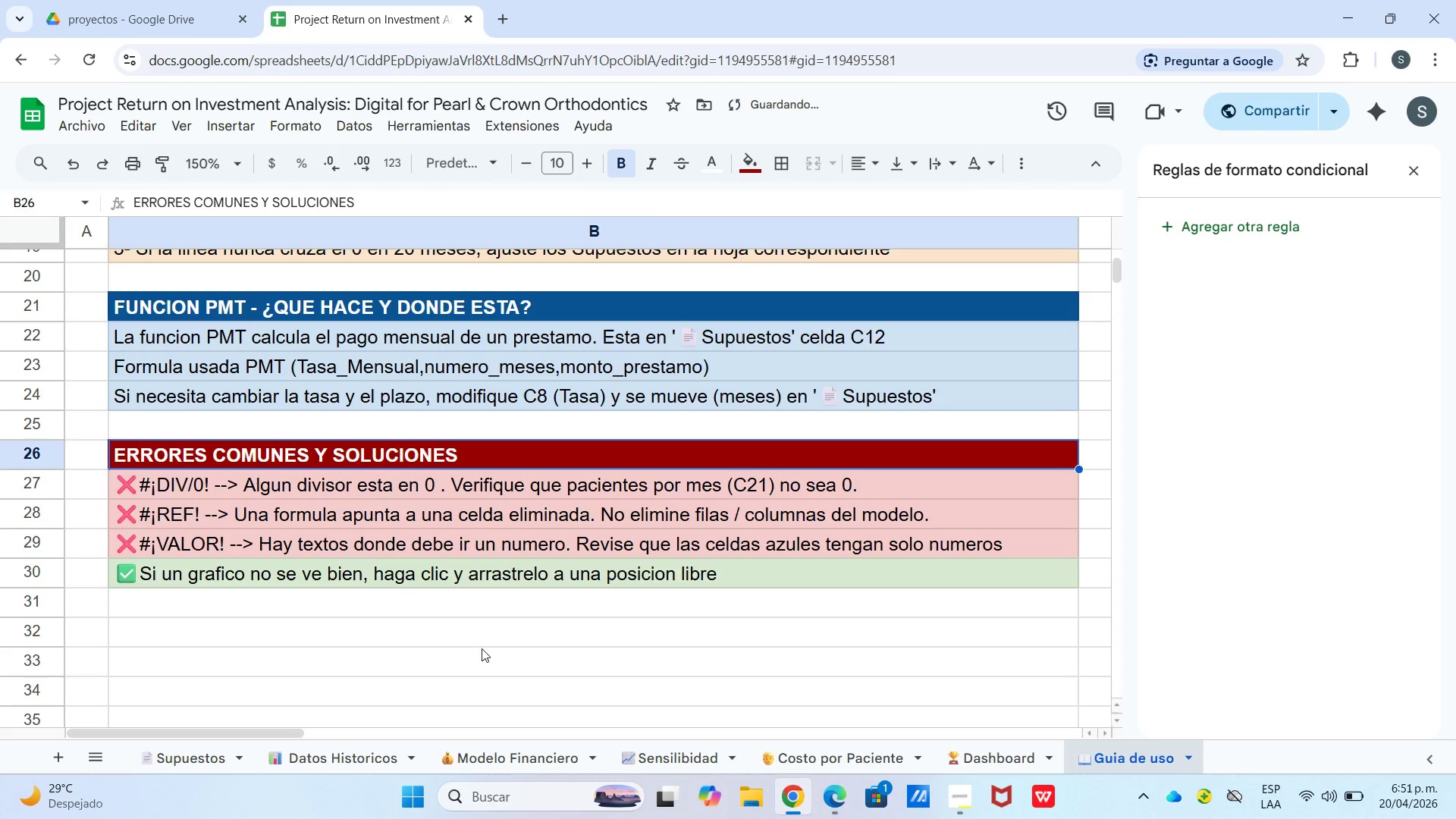 
scroll: coordinate [476, 423], scroll_direction: up, amount: 8.0
 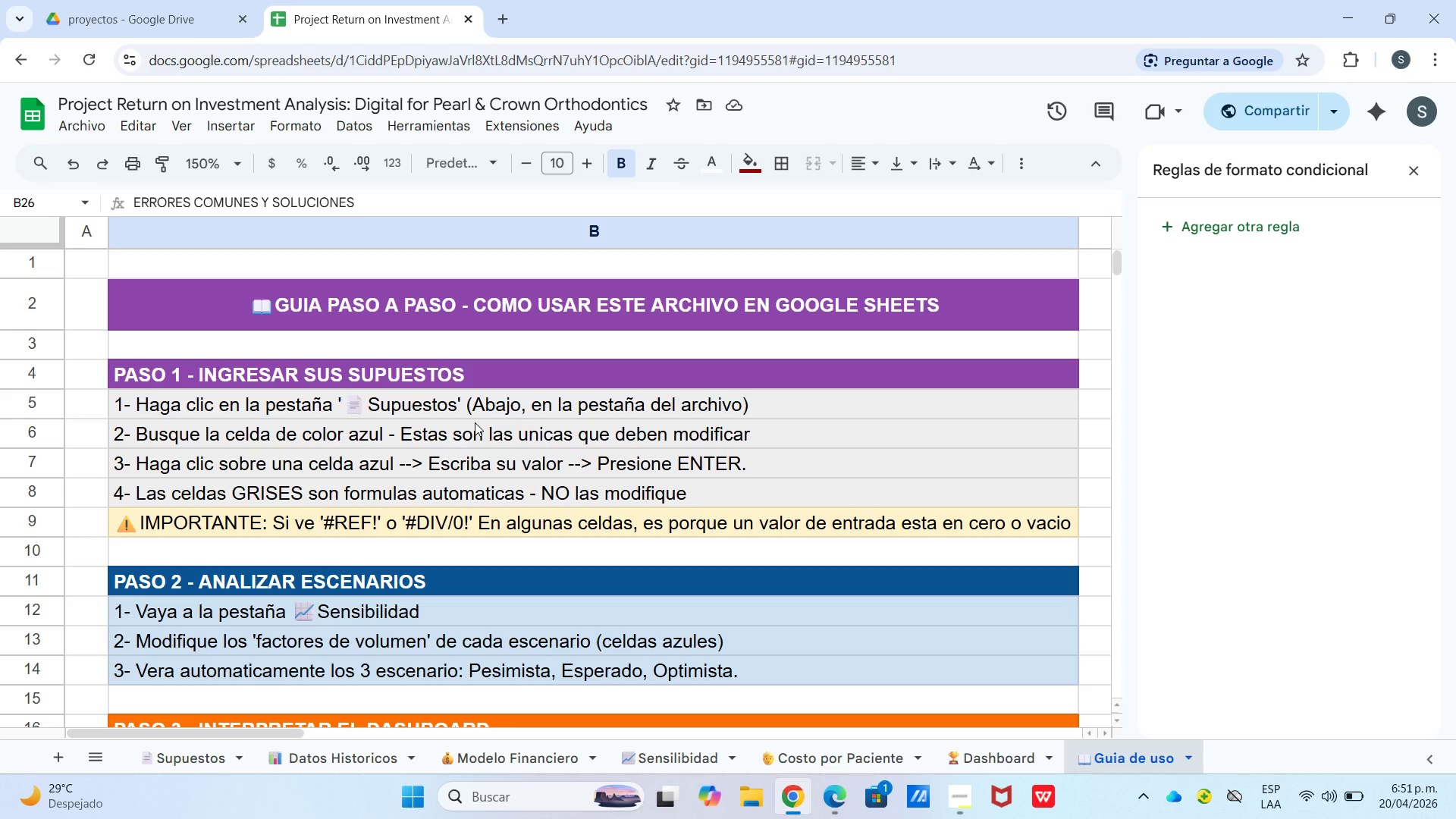 
wait(8.8)
 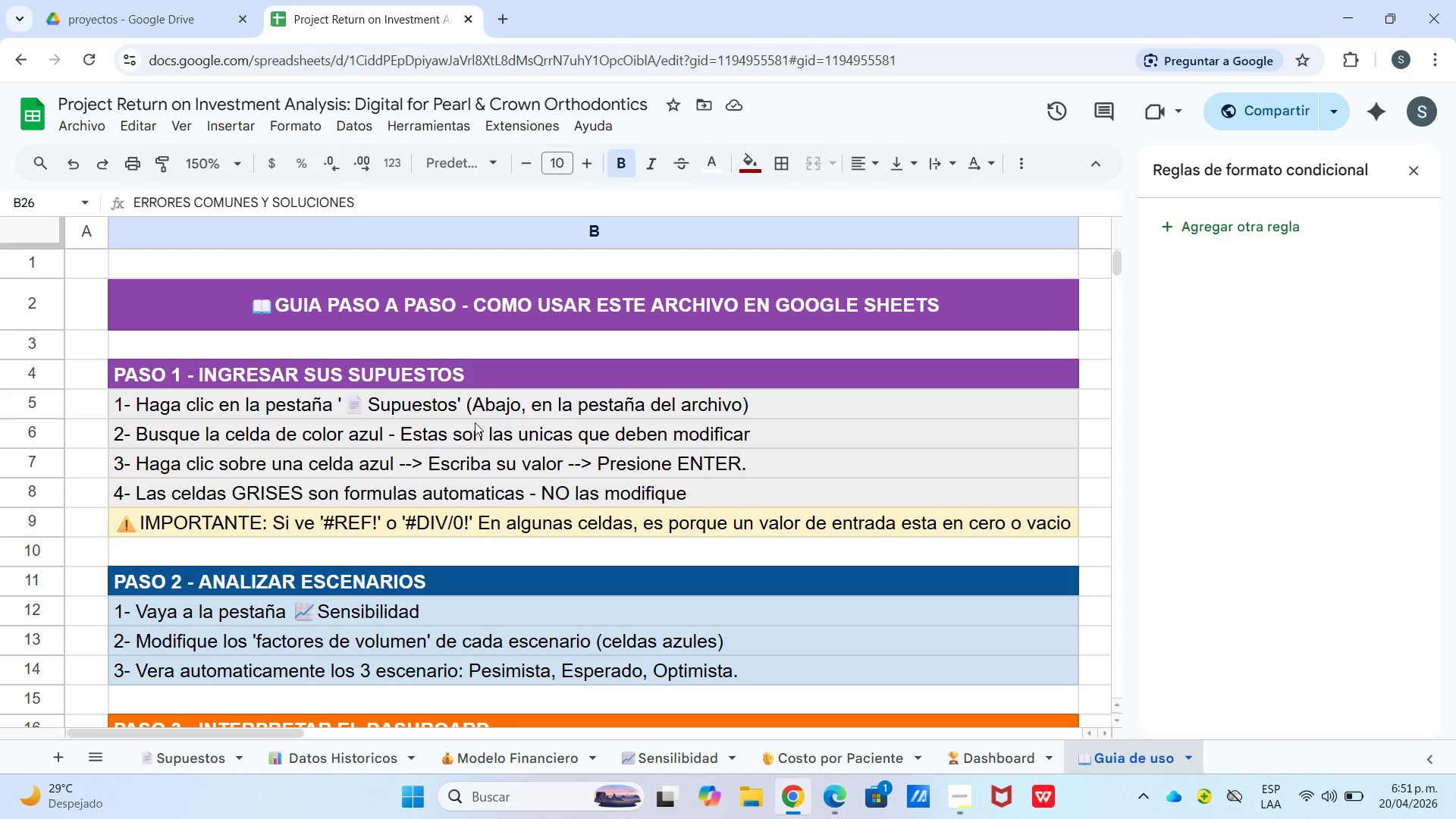 
left_click_drag(start_coordinate=[287, 735], to_coordinate=[75, 741])
 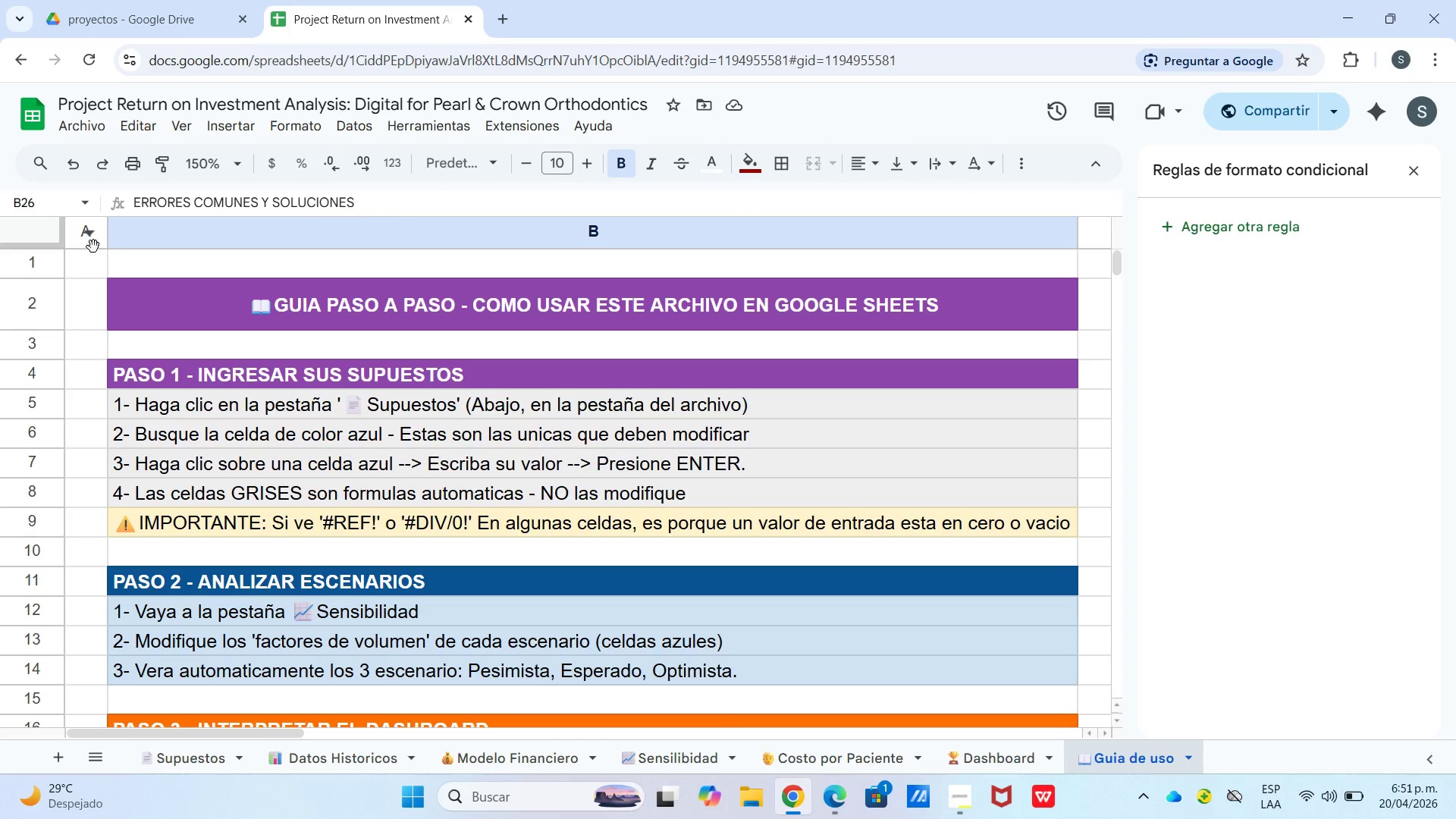 
left_click_drag(start_coordinate=[92, 245], to_coordinate=[96, 250])
 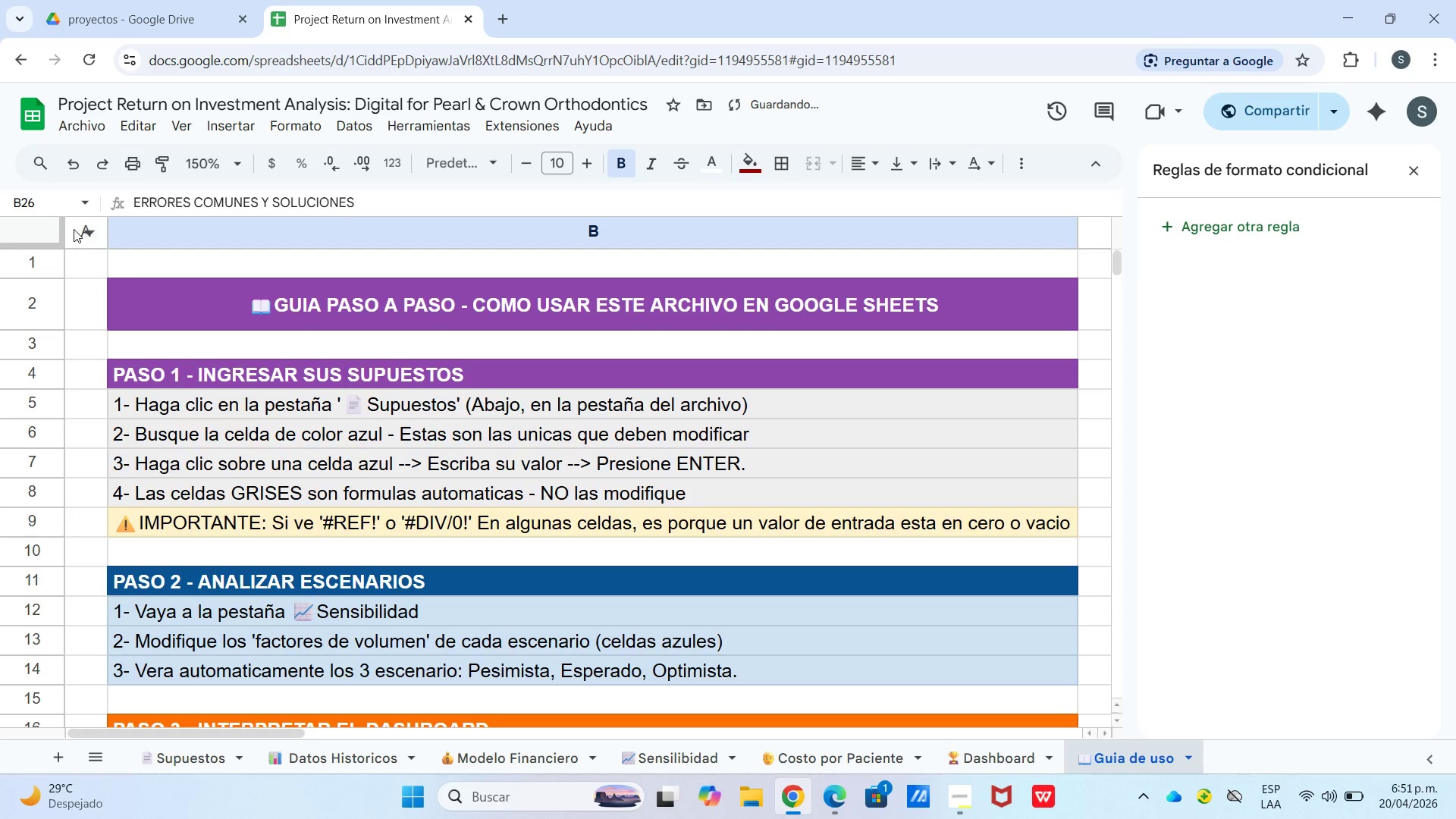 
left_click_drag(start_coordinate=[74, 229], to_coordinate=[397, 593])
 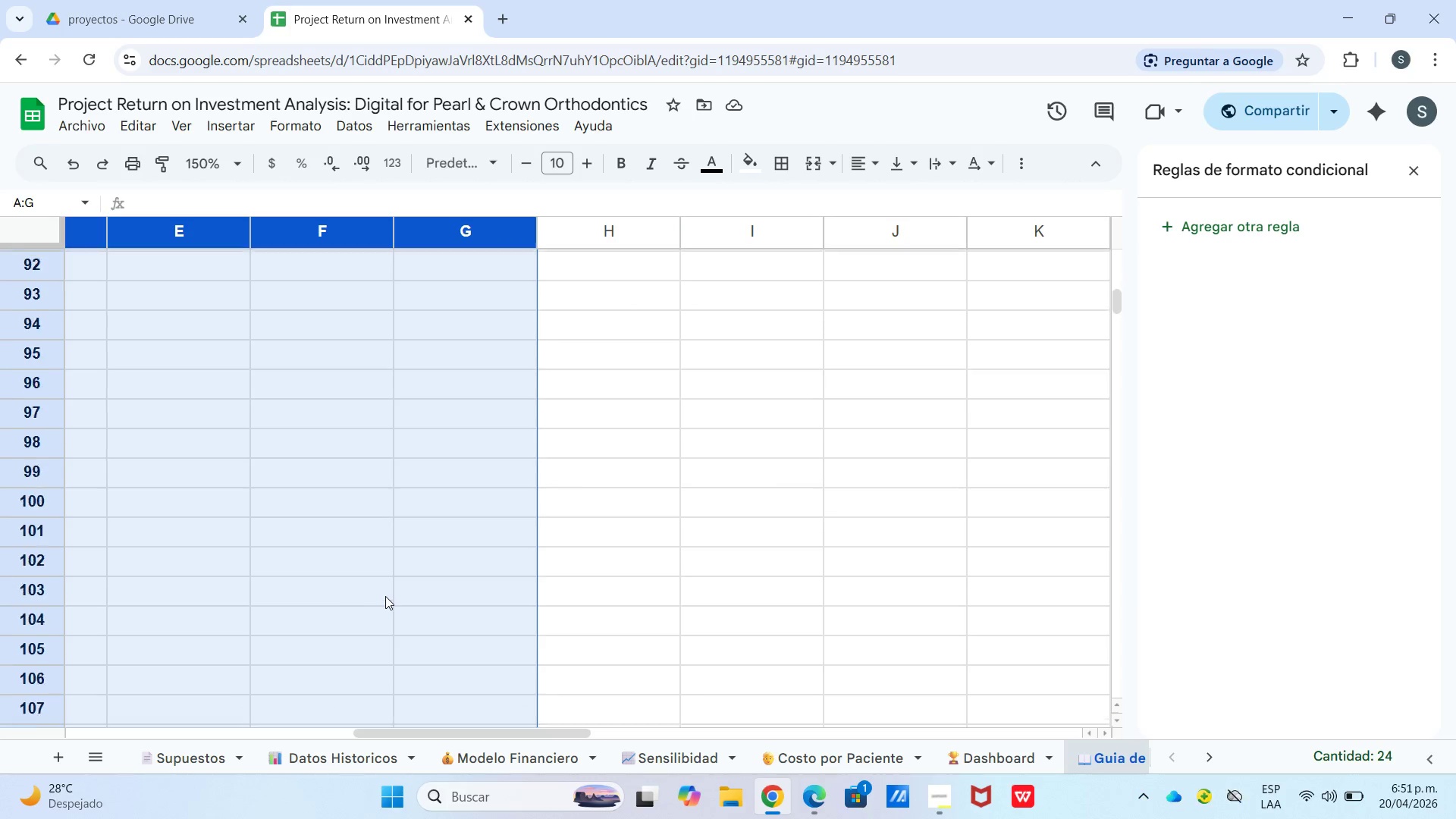 
scroll: coordinate [464, 535], scroll_direction: down, amount: 18.0
 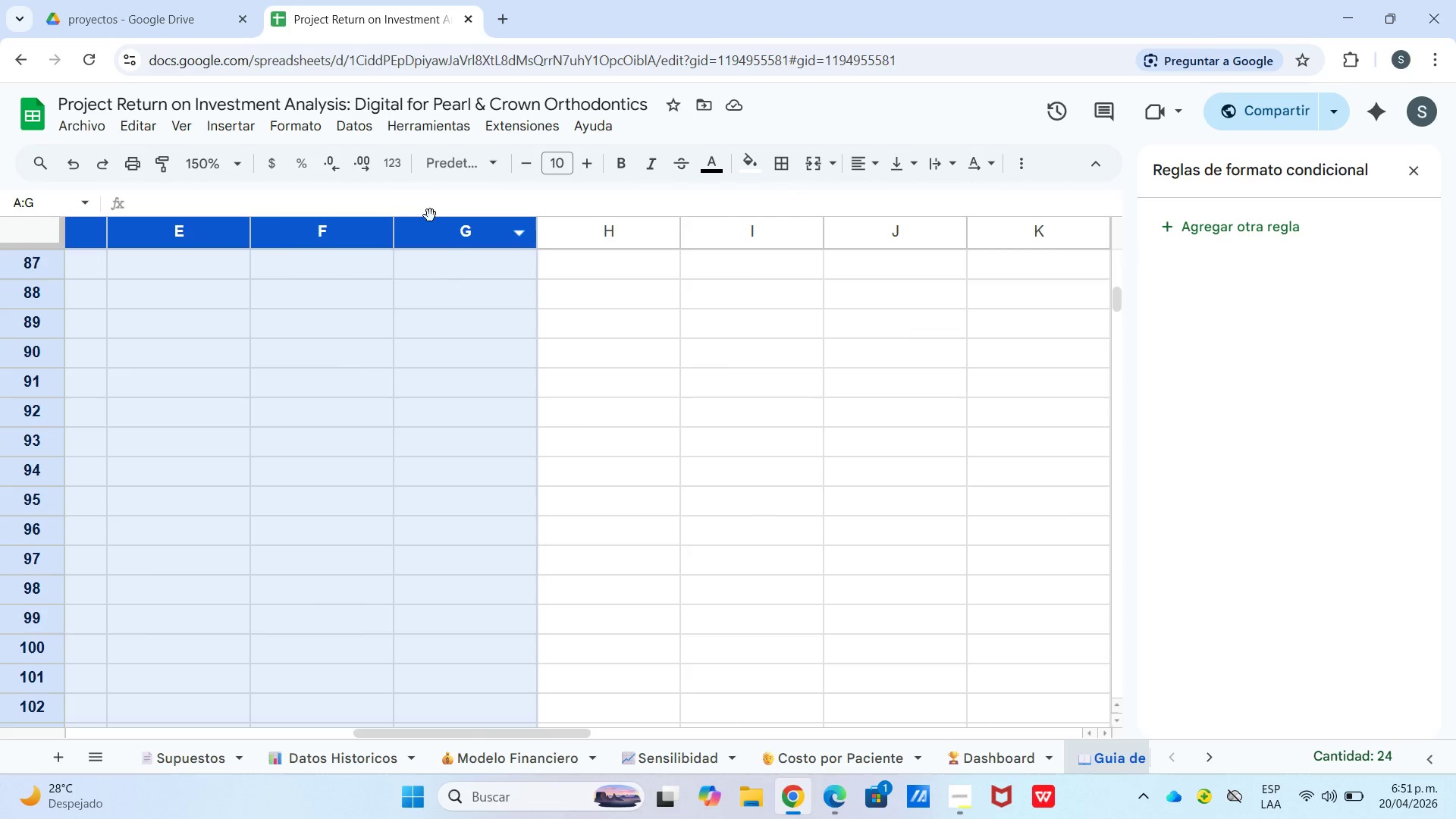 
scroll: coordinate [457, 513], scroll_direction: up, amount: 1.0
 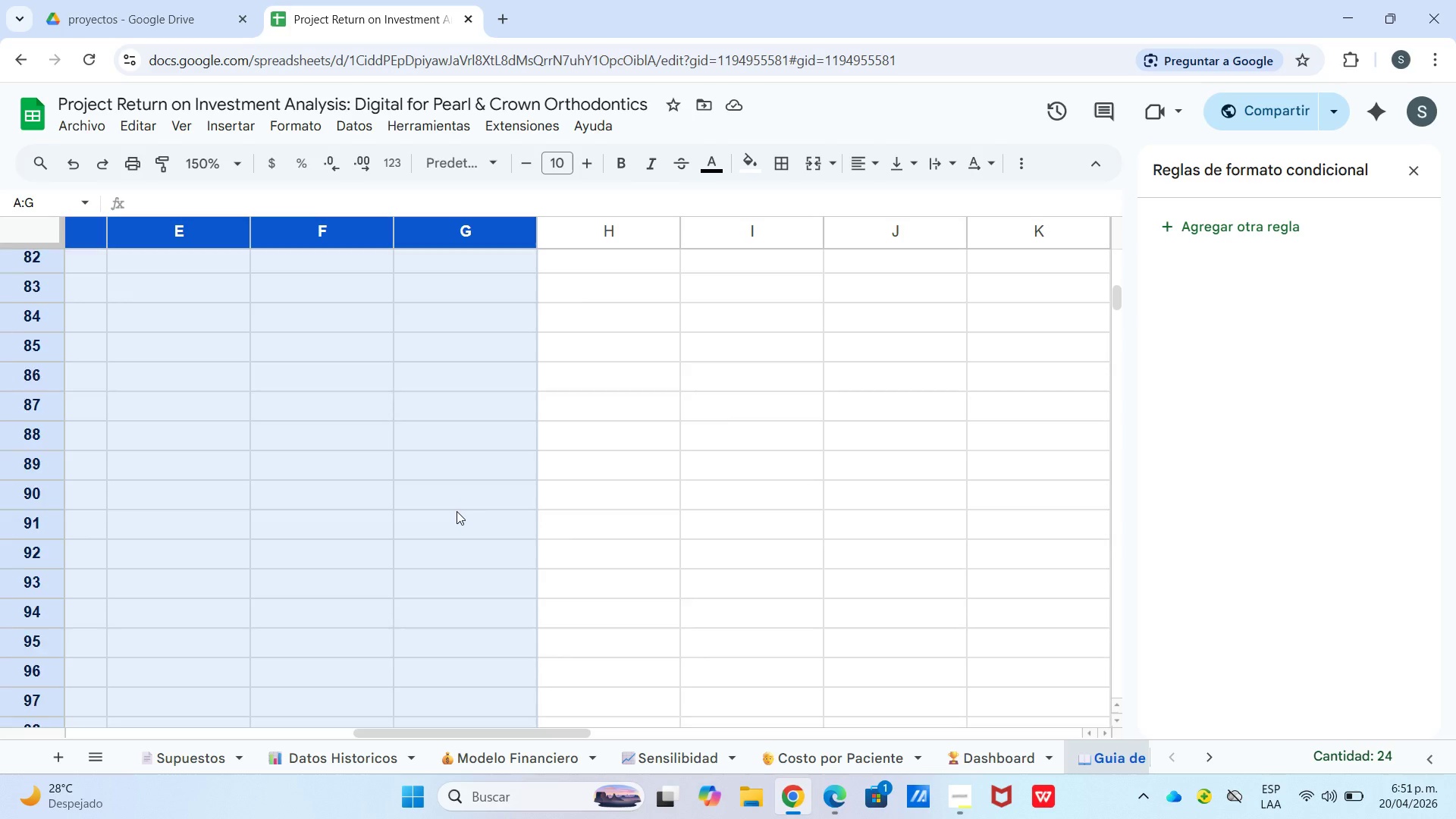 
scroll: coordinate [397, 576], scroll_direction: down, amount: 6.0
 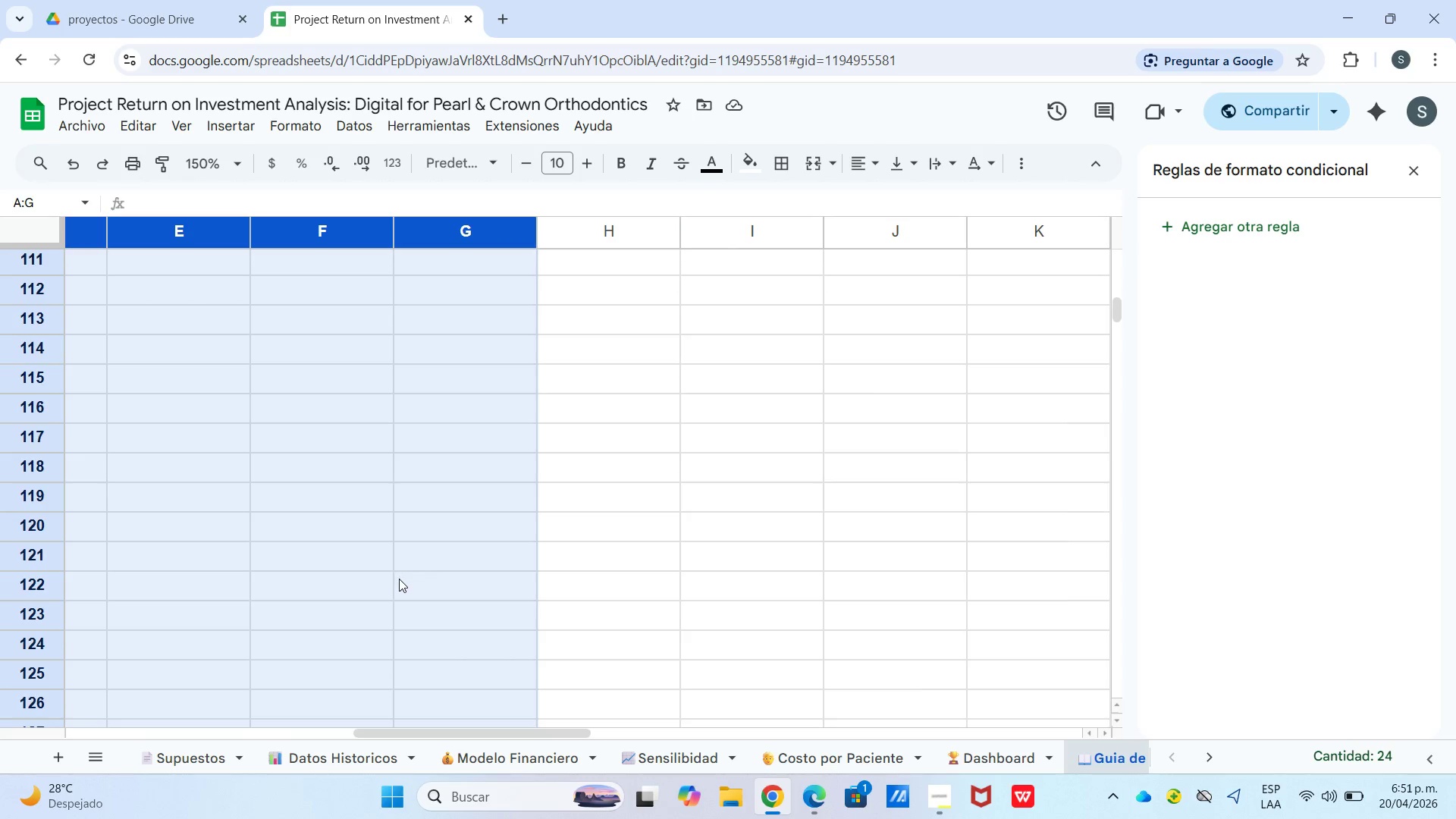 
scroll: coordinate [397, 588], scroll_direction: up, amount: 6.0
 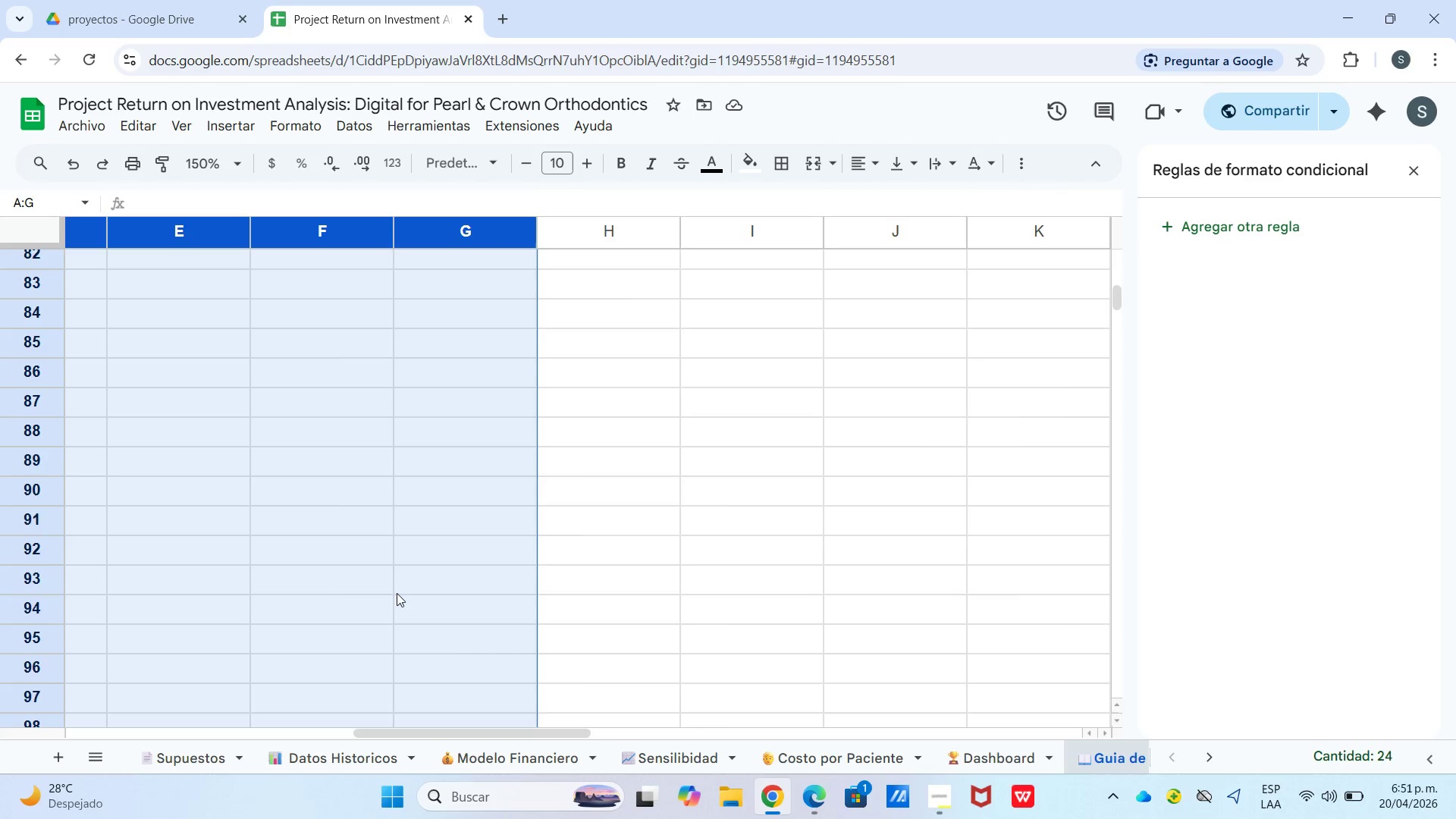 
scroll: coordinate [365, 599], scroll_direction: down, amount: 6.0
 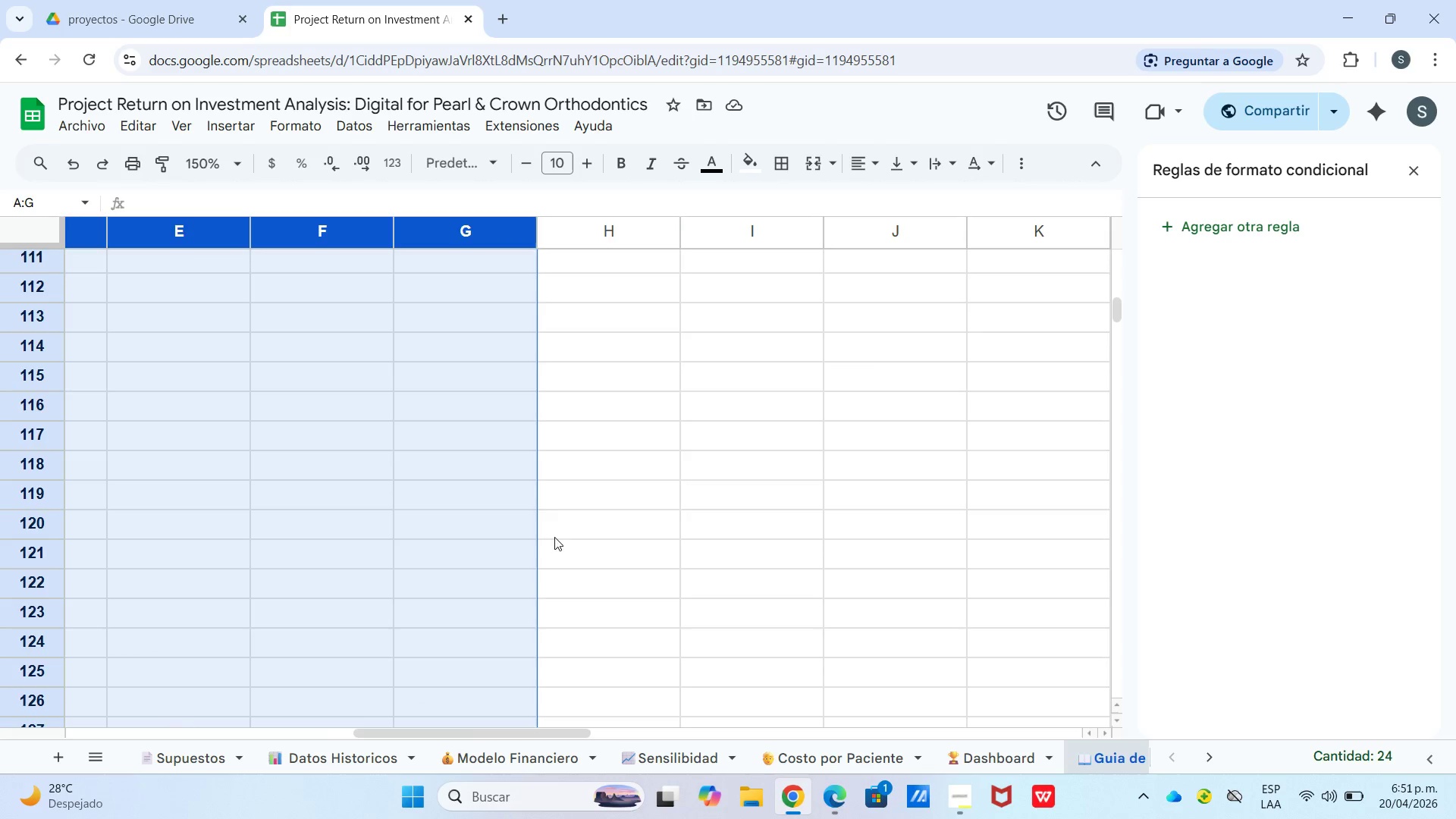 
left_click([682, 544])
 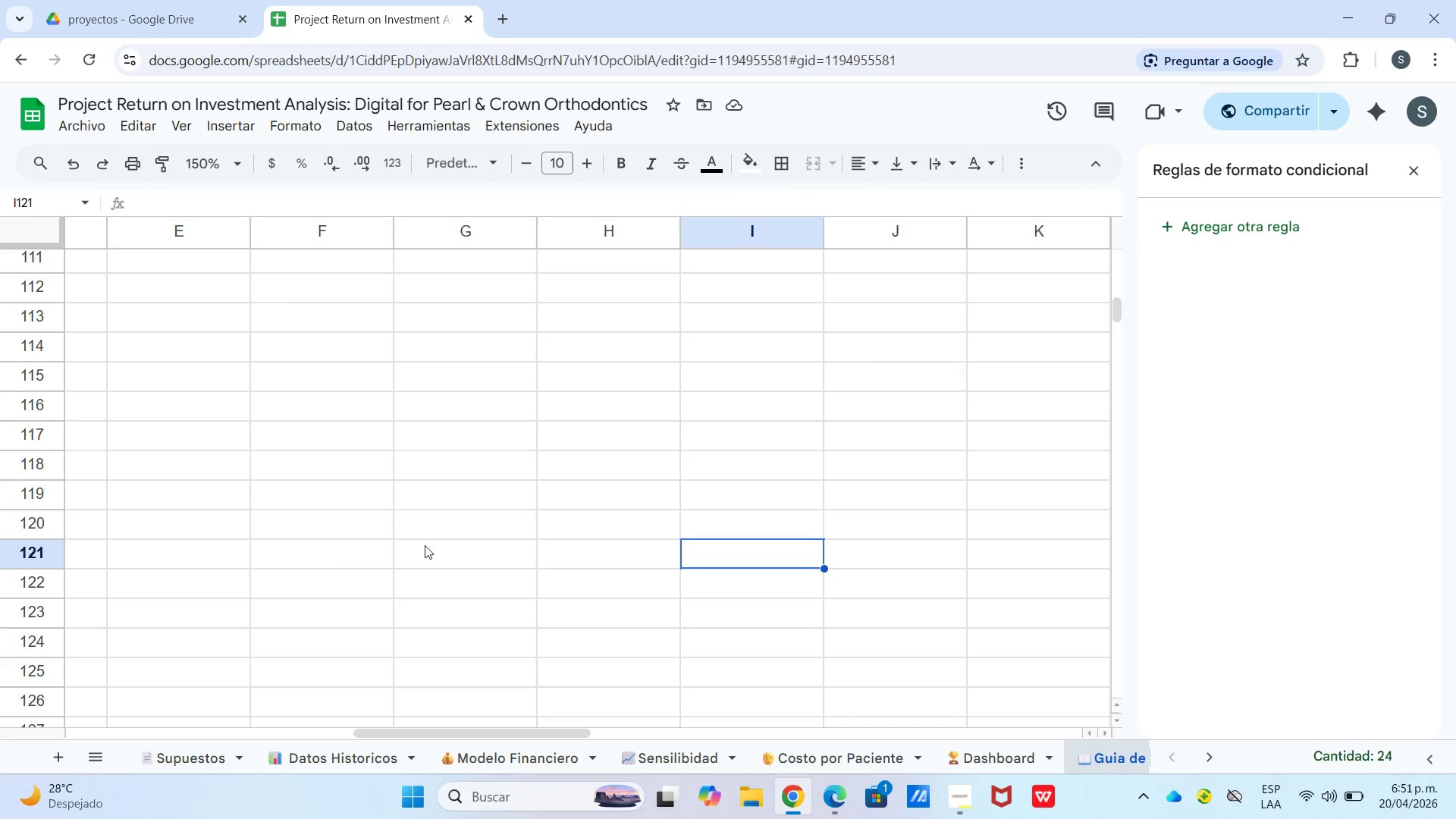 
scroll: coordinate [309, 361], scroll_direction: up, amount: 13.0
 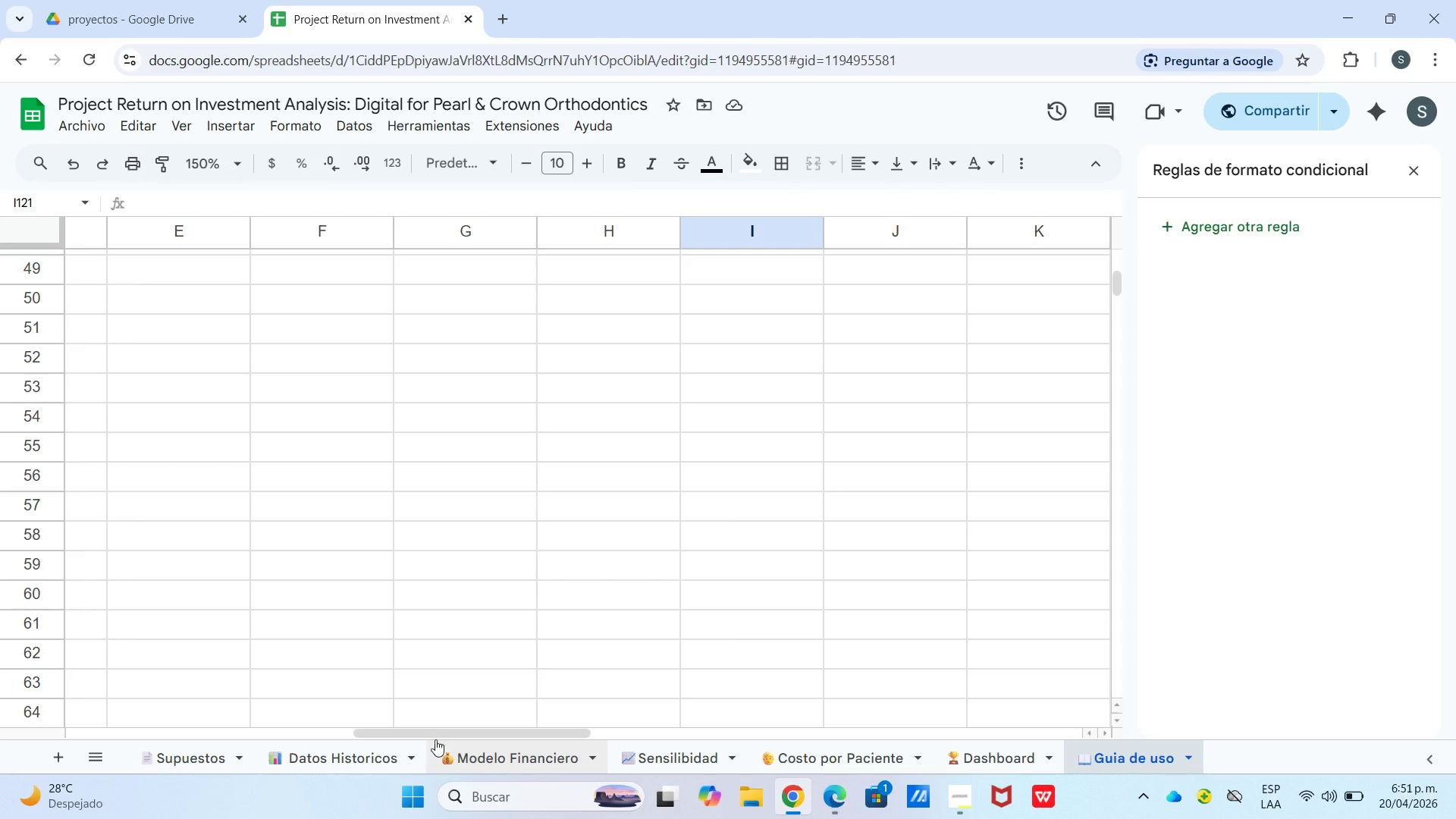 
left_click_drag(start_coordinate=[435, 735], to_coordinate=[0, 796])
 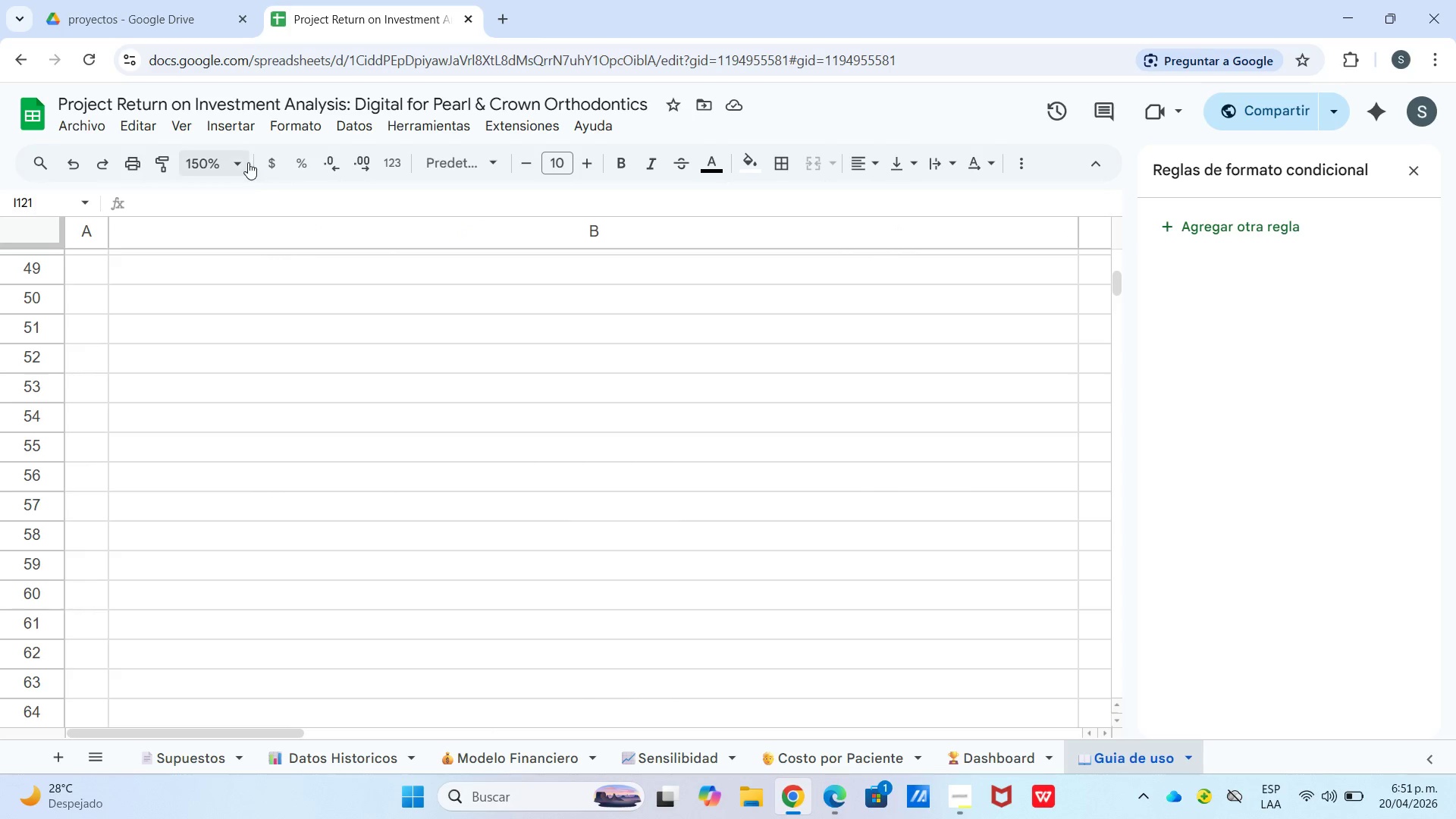 
double_click([246, 163])
 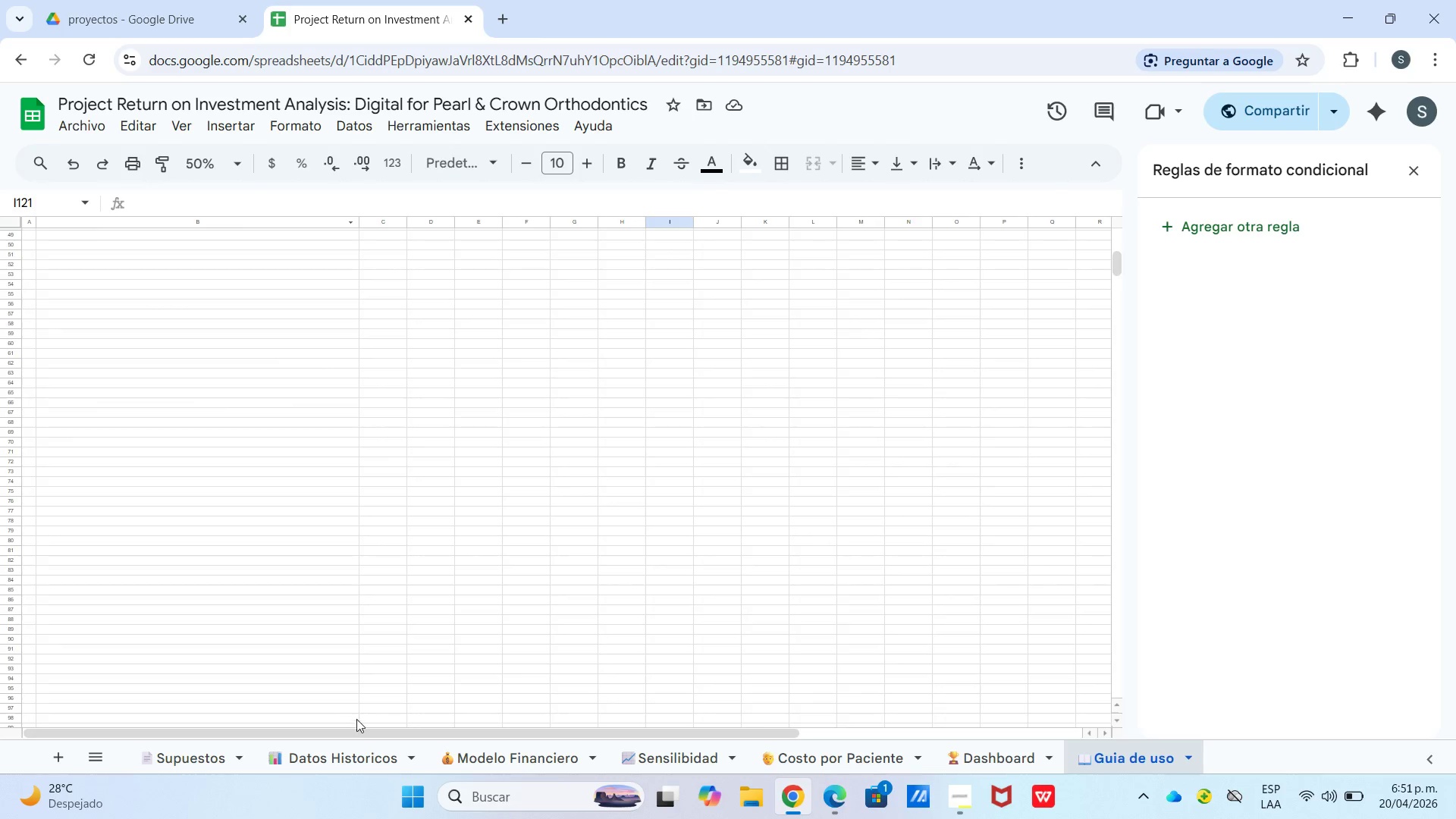 
left_click_drag(start_coordinate=[268, 733], to_coordinate=[53, 748])
 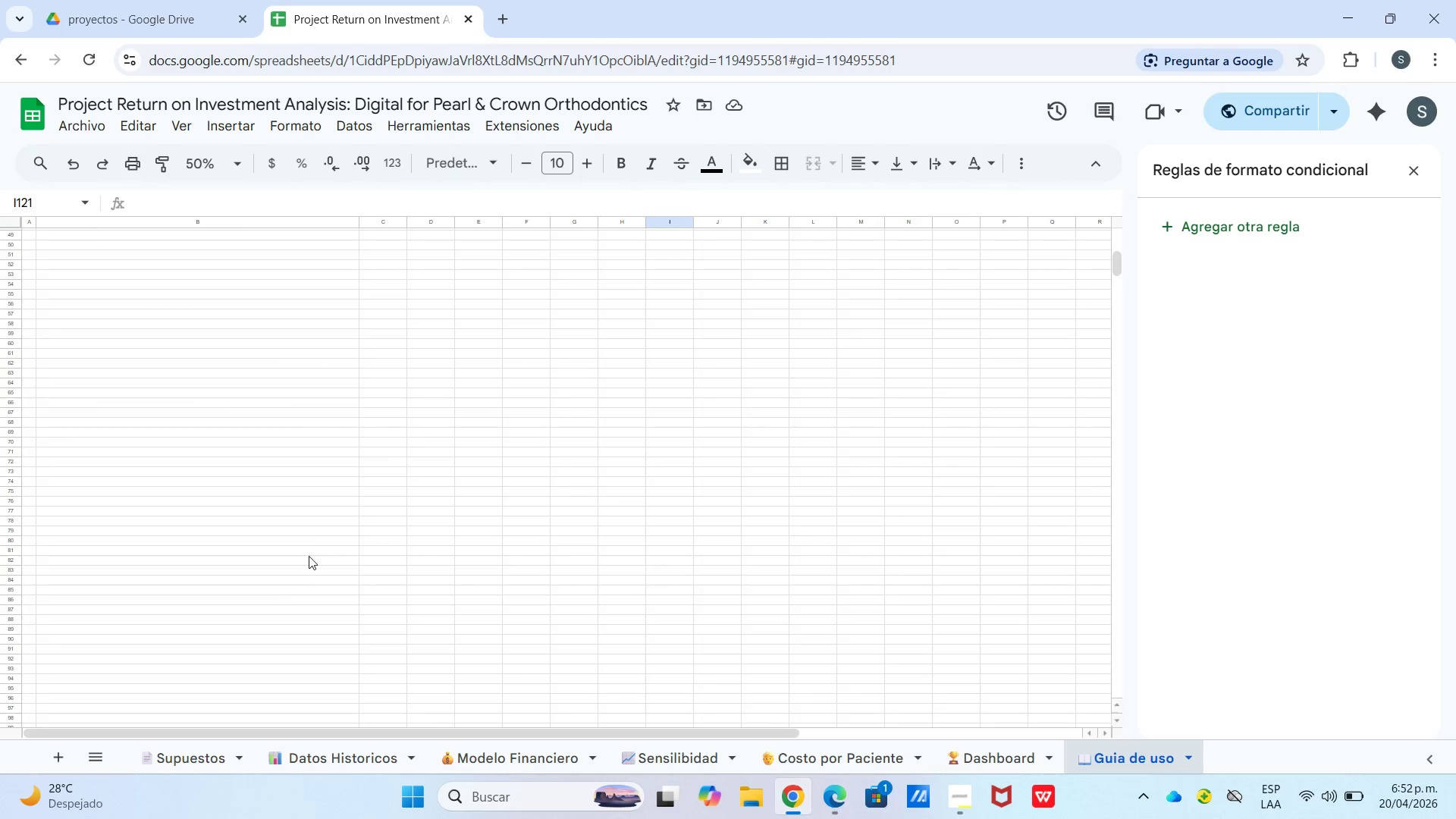 
left_click([313, 541])
 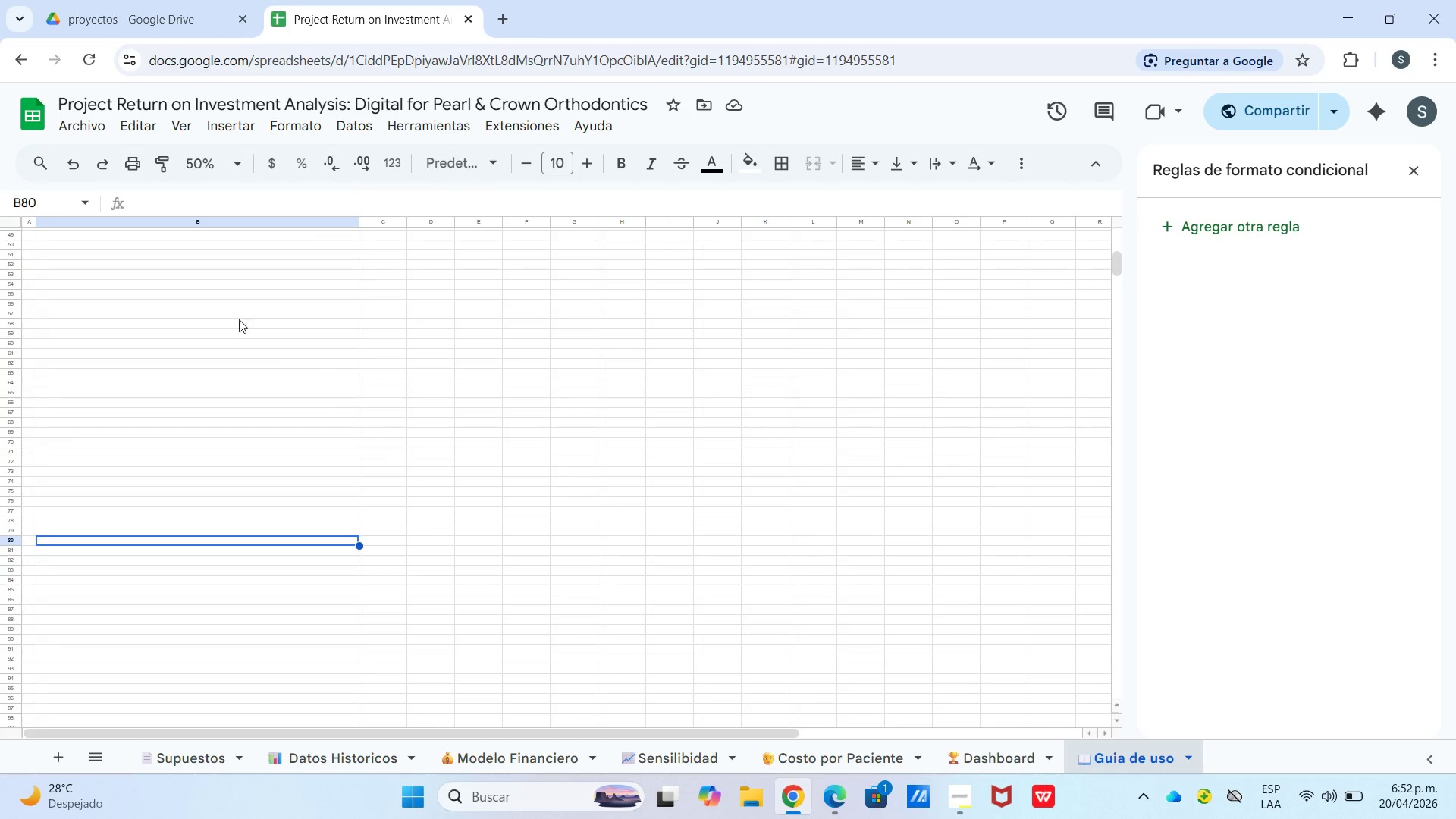 
left_click([71, 162])
 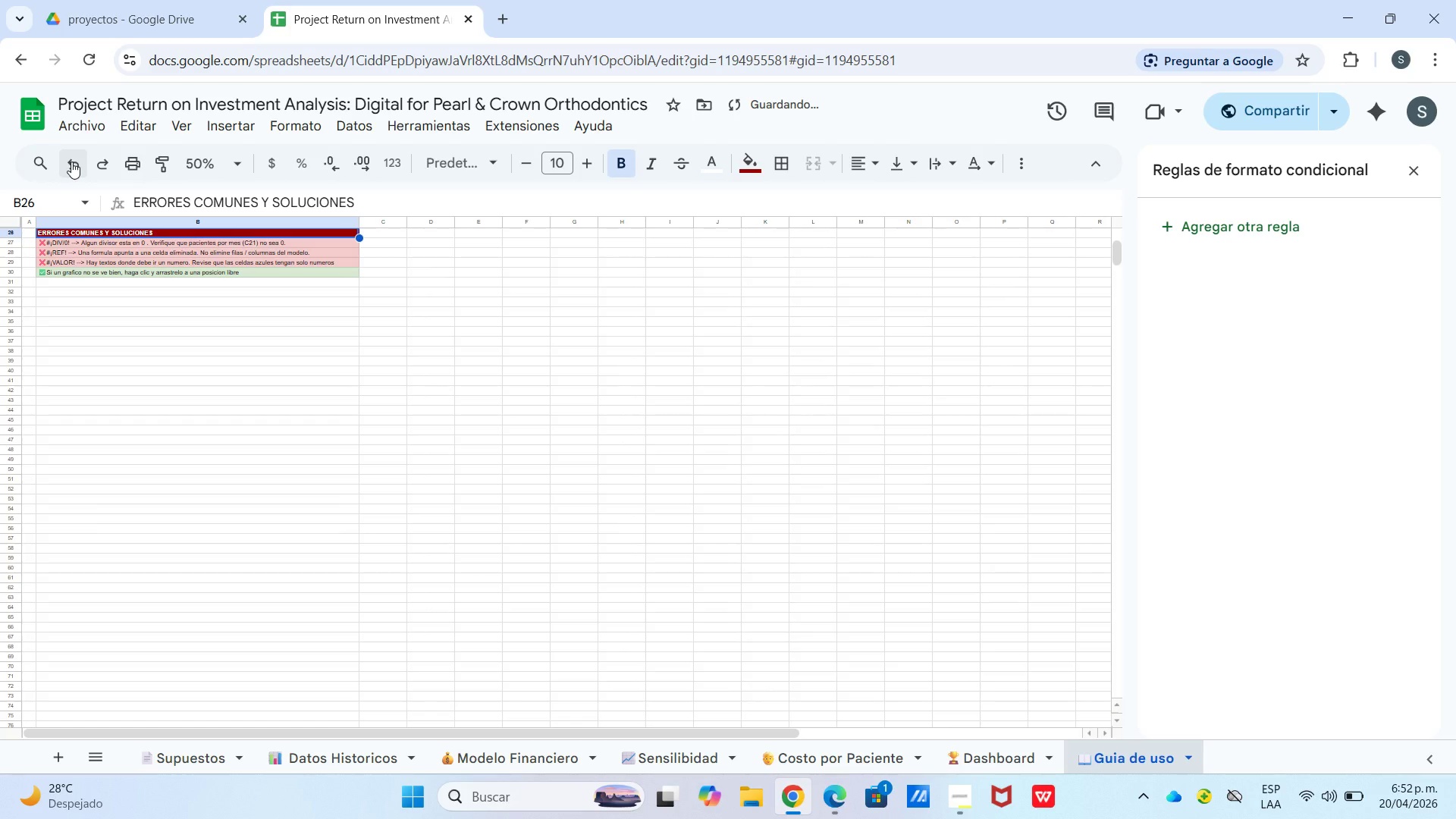 
left_click([71, 162])
 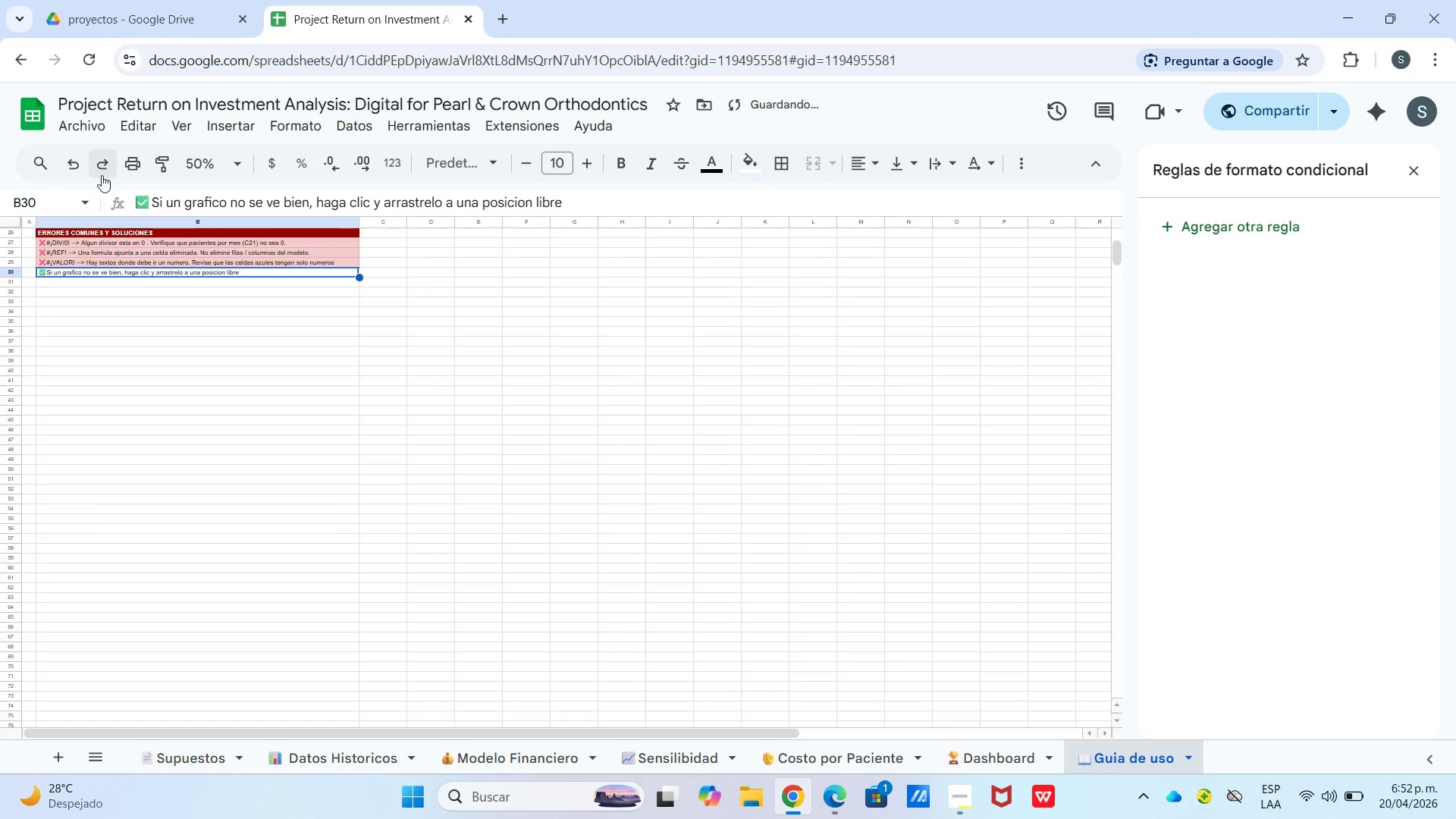 
left_click([109, 170])
 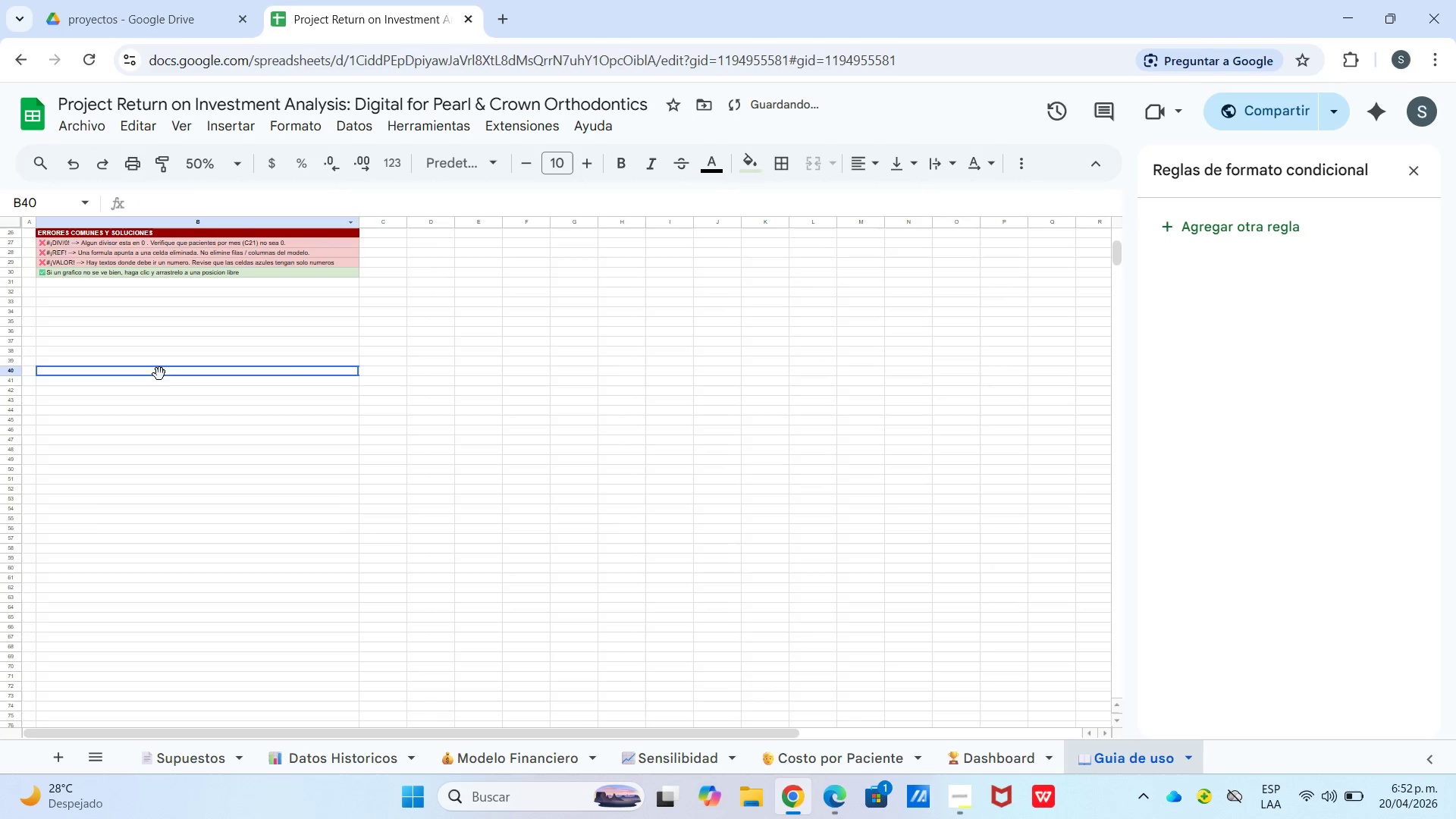 
scroll: coordinate [275, 356], scroll_direction: up, amount: 13.0
 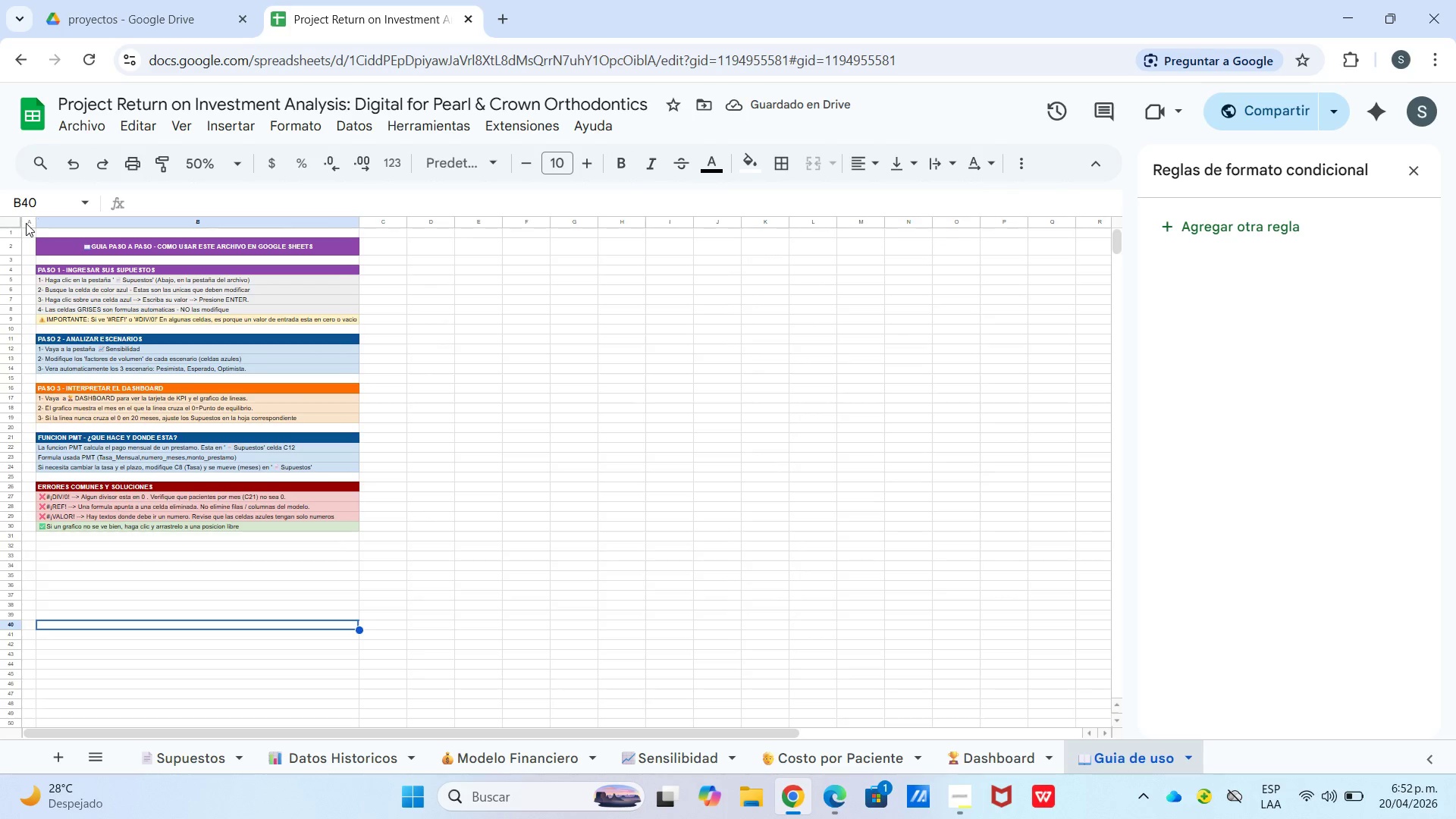 
left_click_drag(start_coordinate=[29, 220], to_coordinate=[479, 535])
 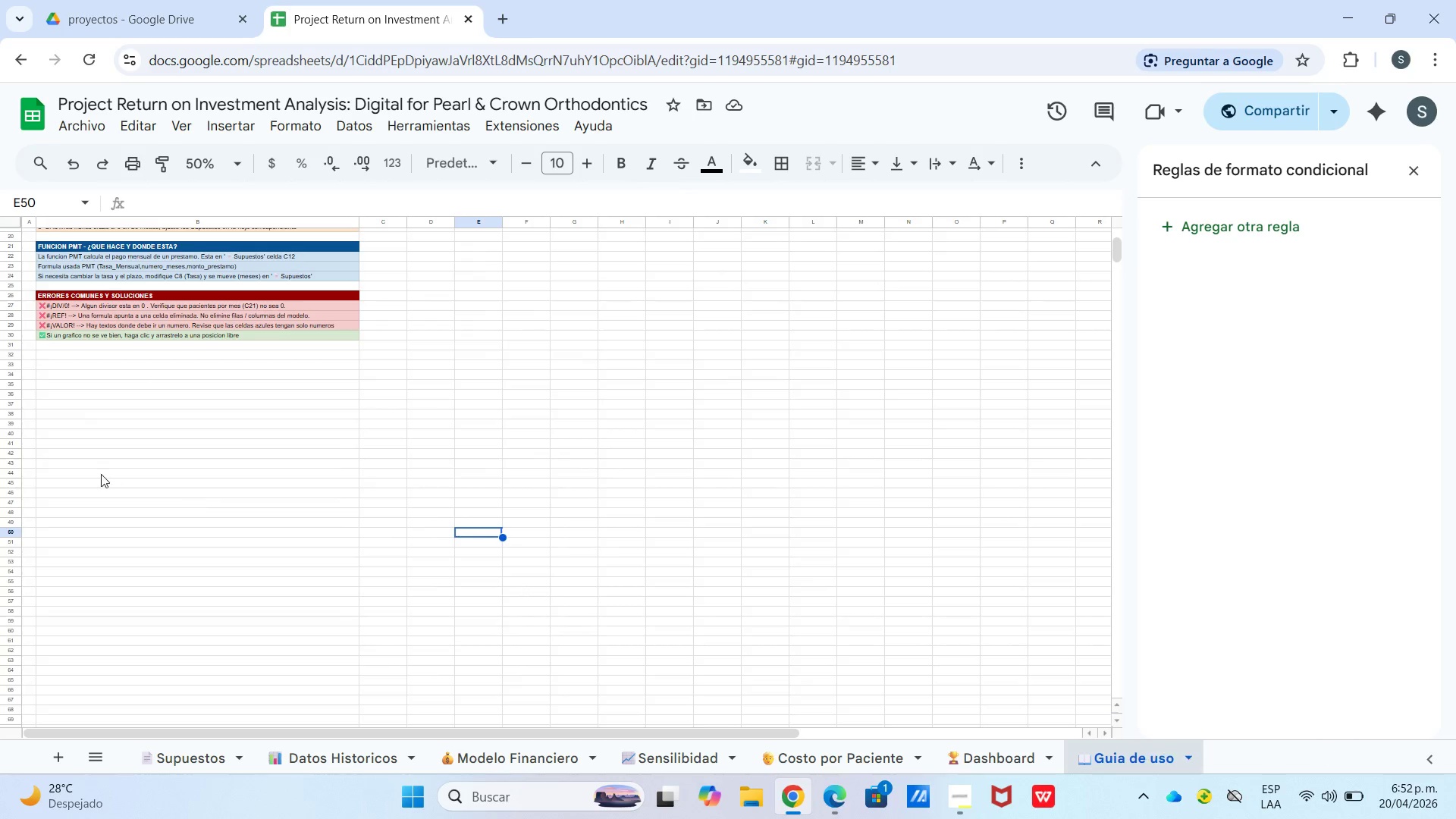 
scroll: coordinate [576, 323], scroll_direction: down, amount: 4.0
 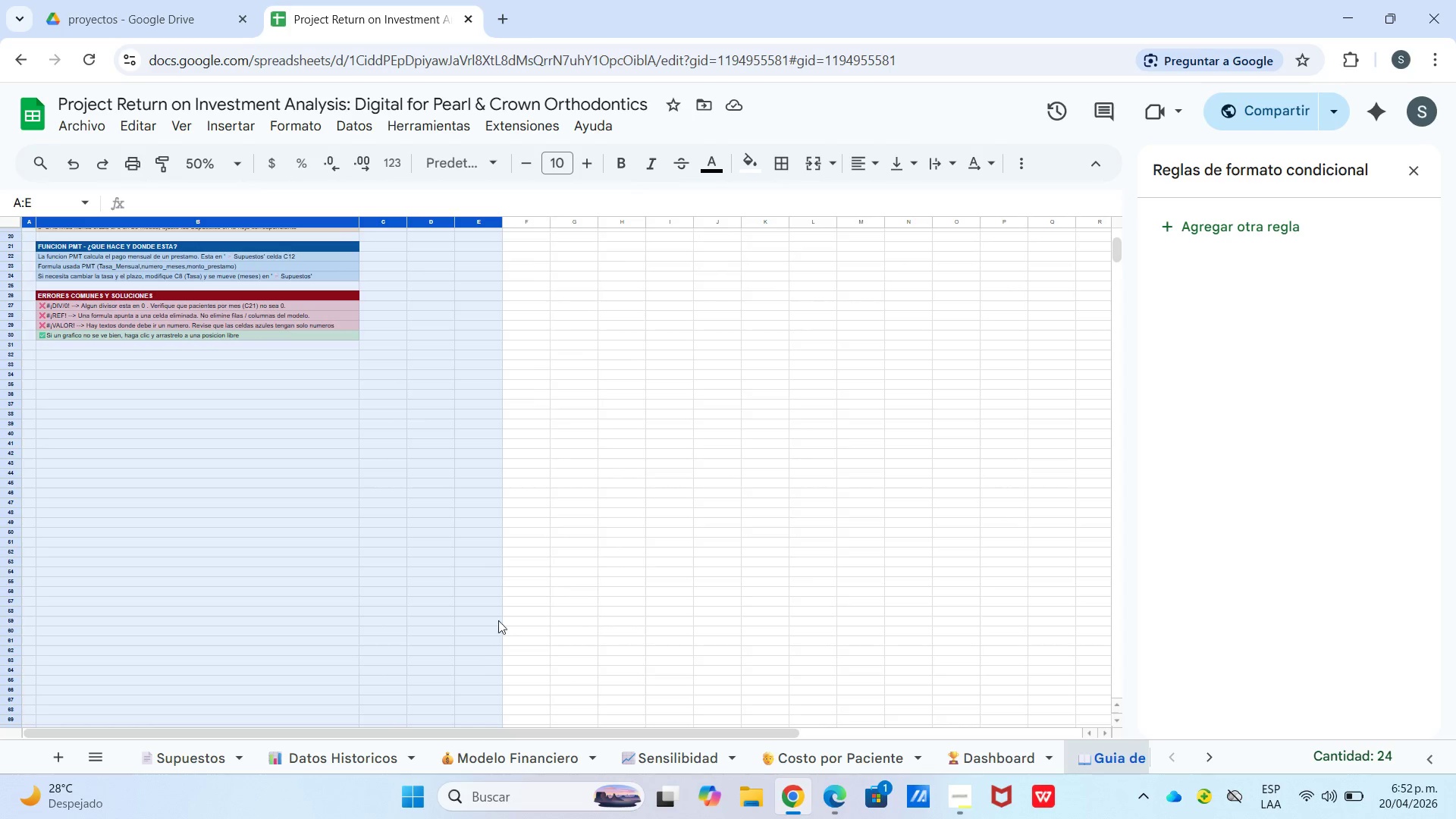 
left_click([475, 532])
 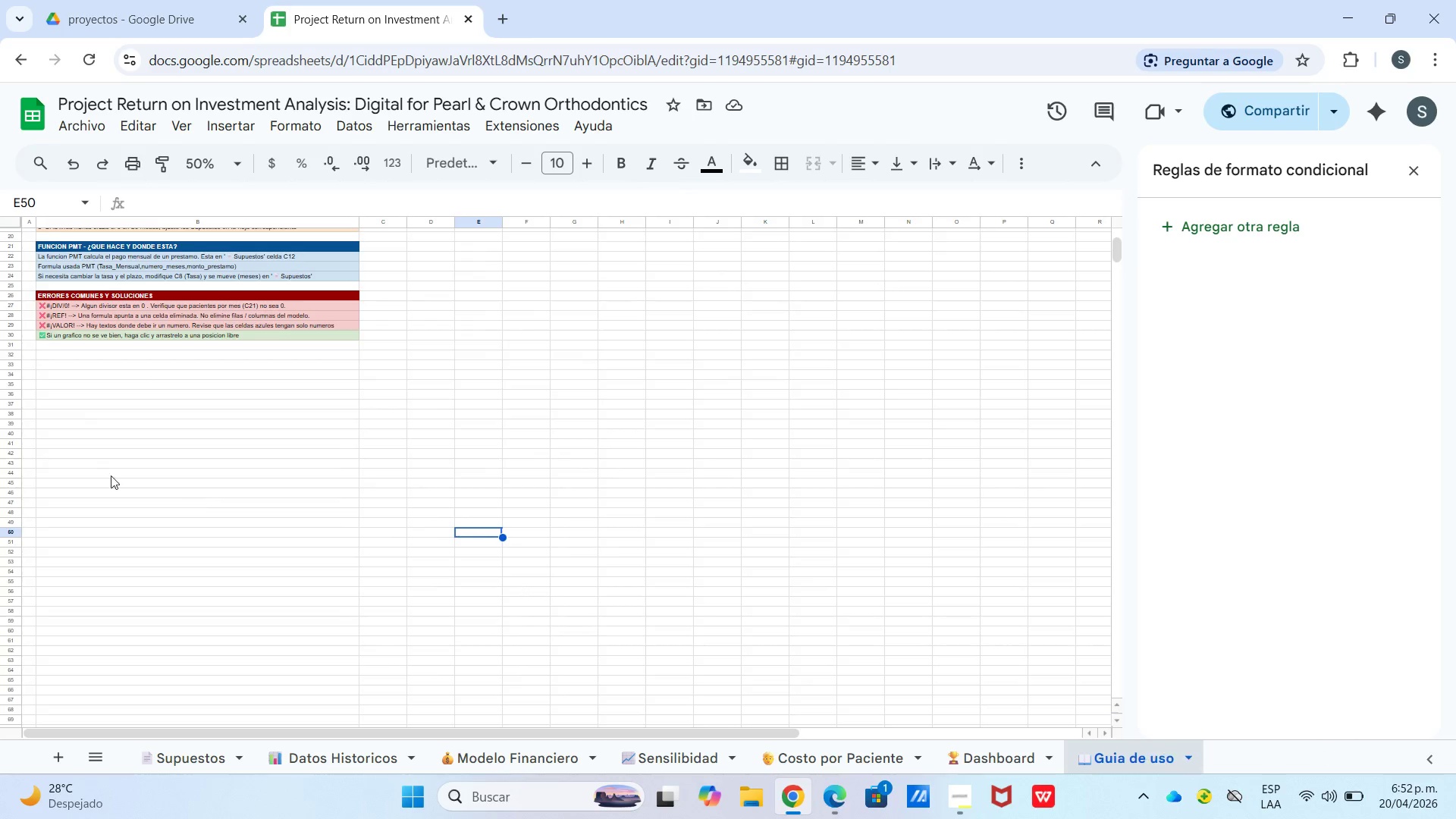 
scroll: coordinate [57, 366], scroll_direction: up, amount: 7.0
 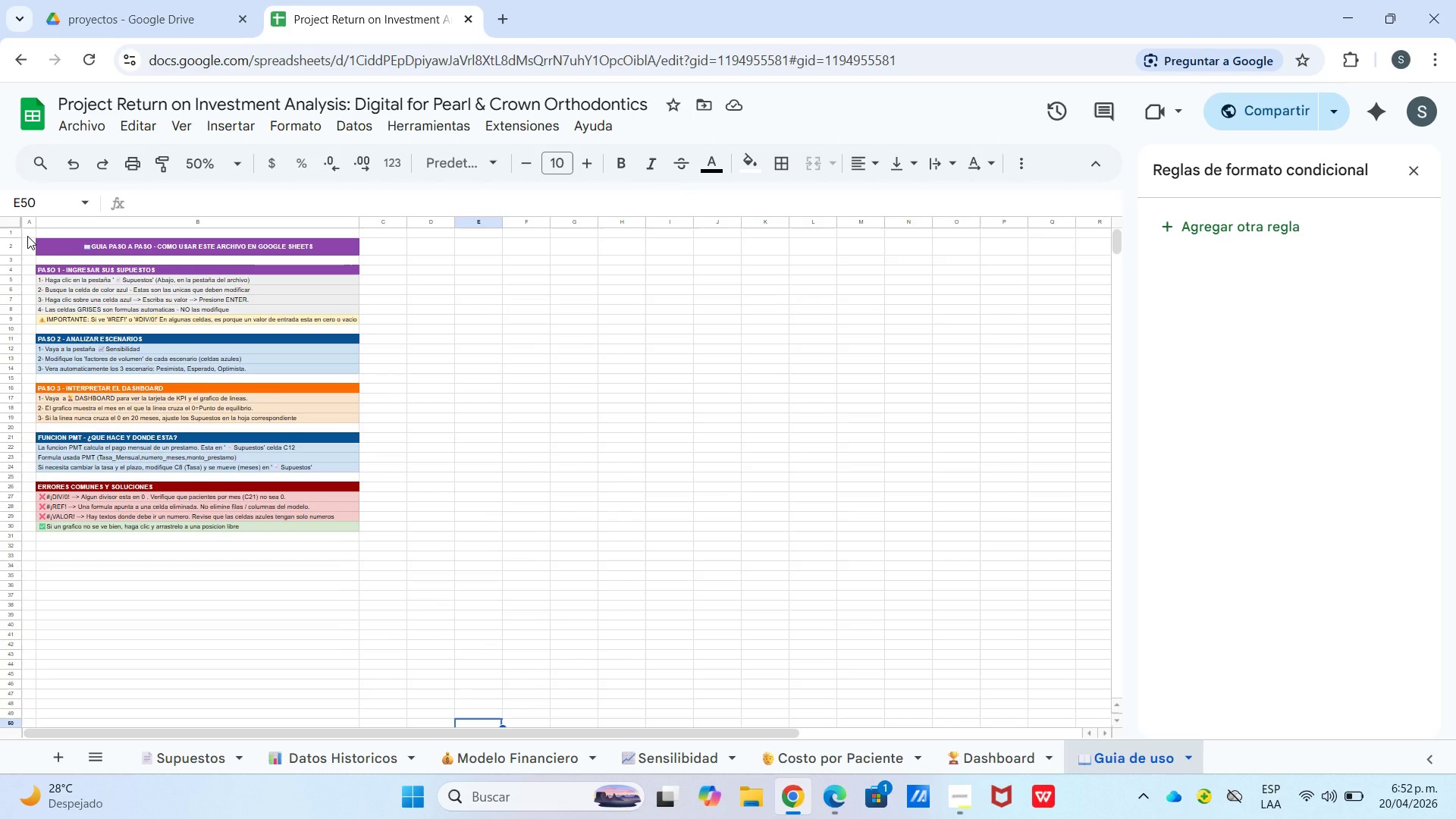 
left_click_drag(start_coordinate=[28, 235], to_coordinate=[585, 358])
 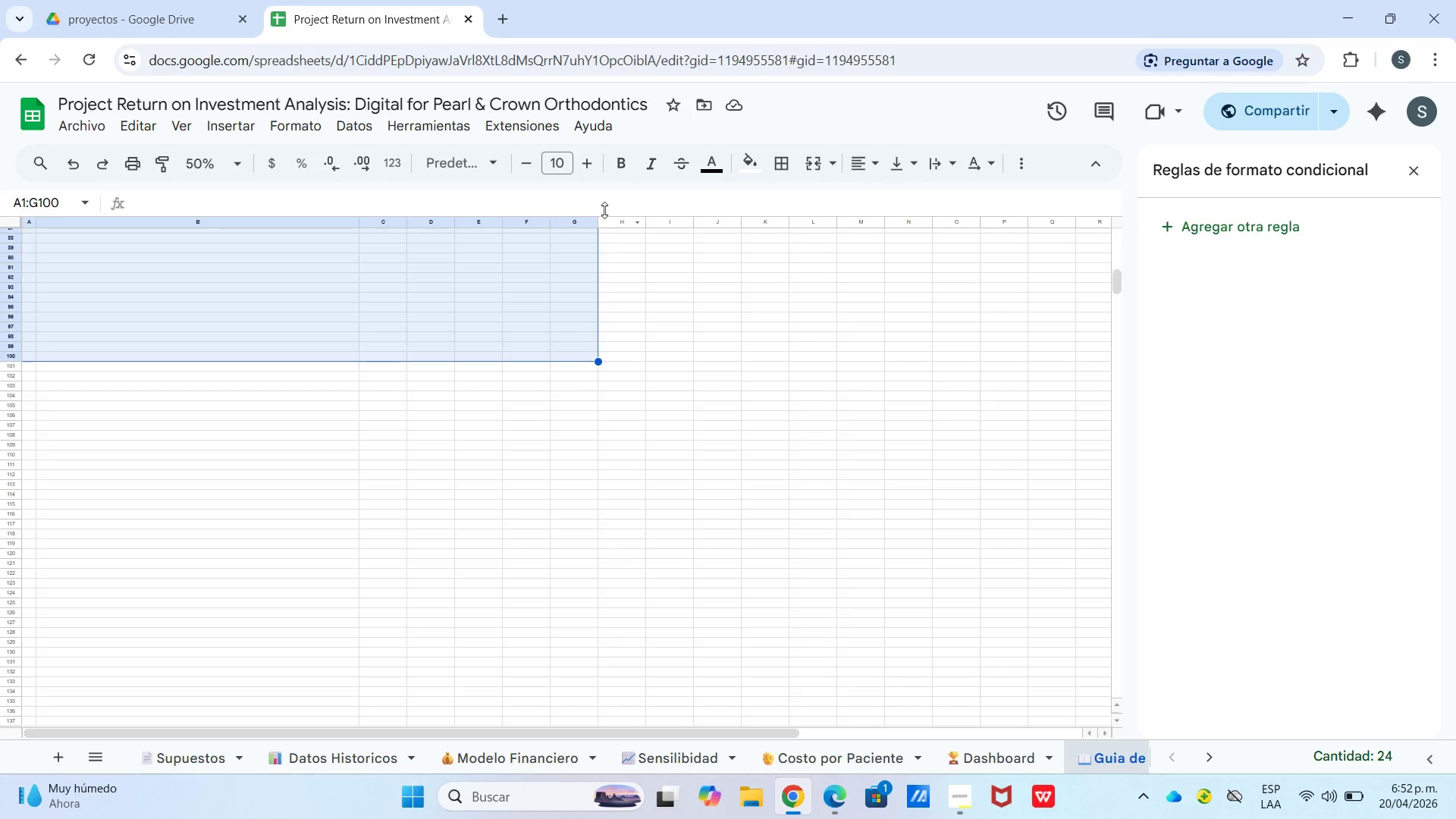 
scroll: coordinate [577, 383], scroll_direction: down, amount: 18.0
 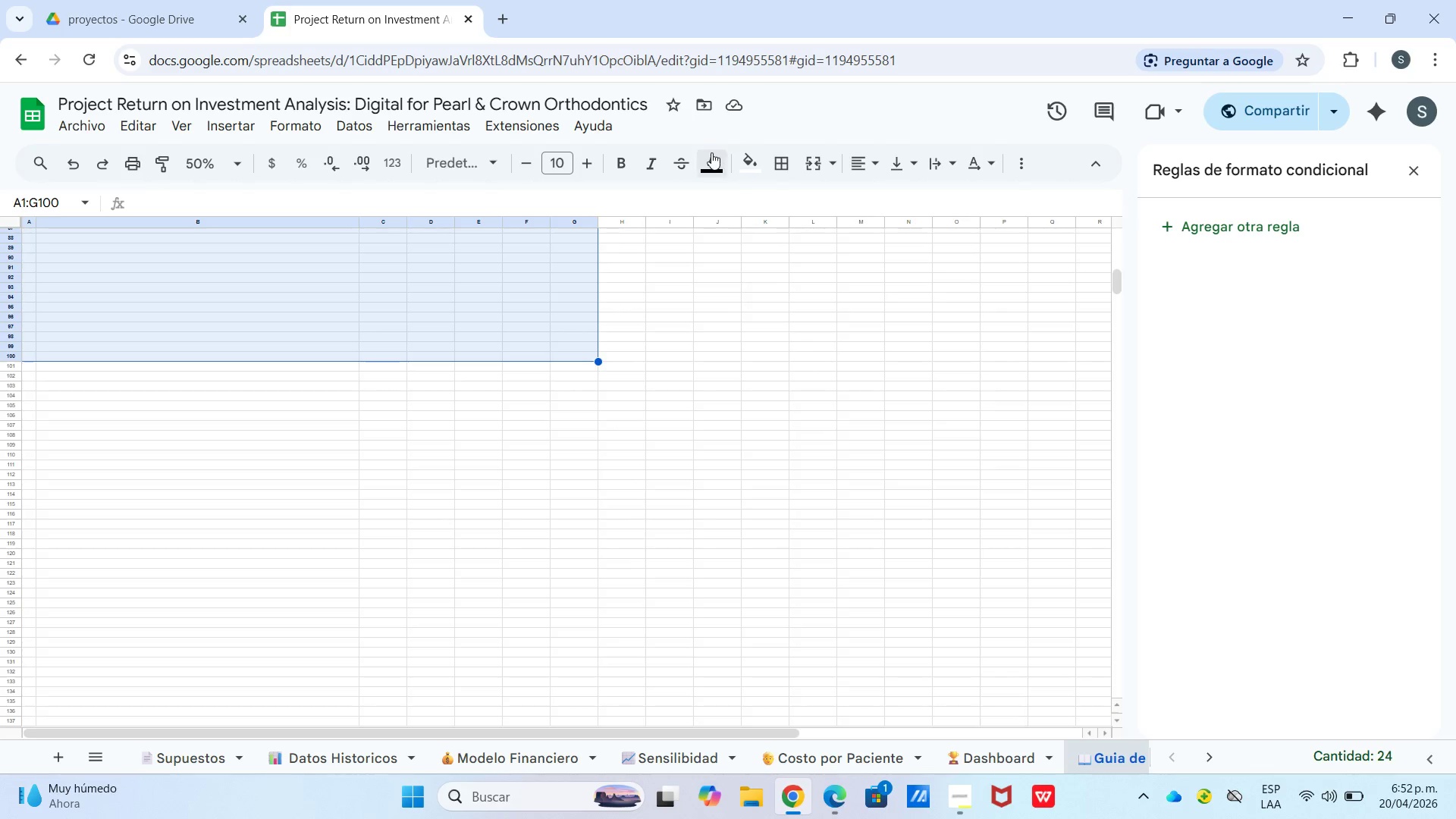 
left_click([795, 165])
 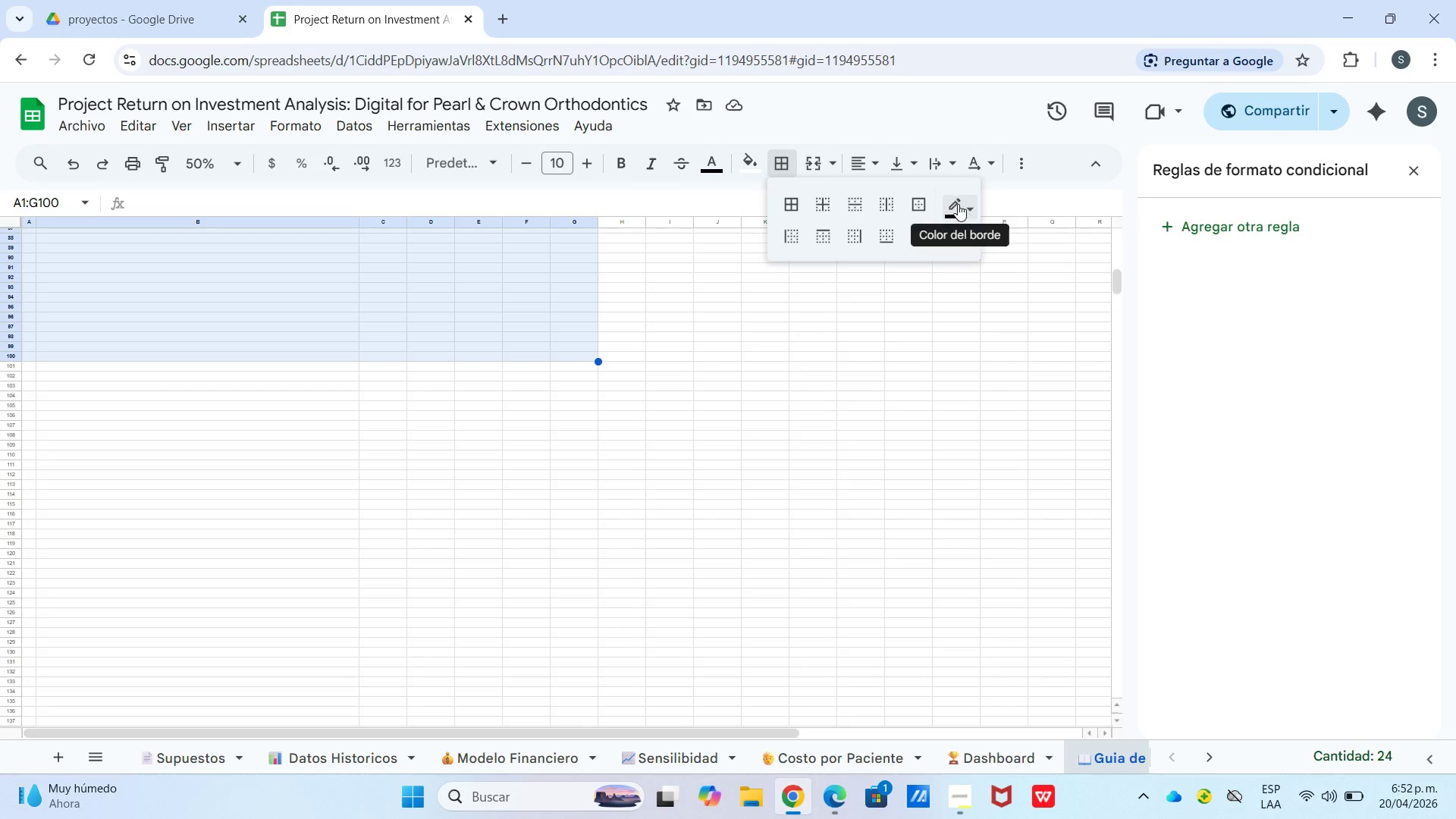 
left_click([971, 207])
 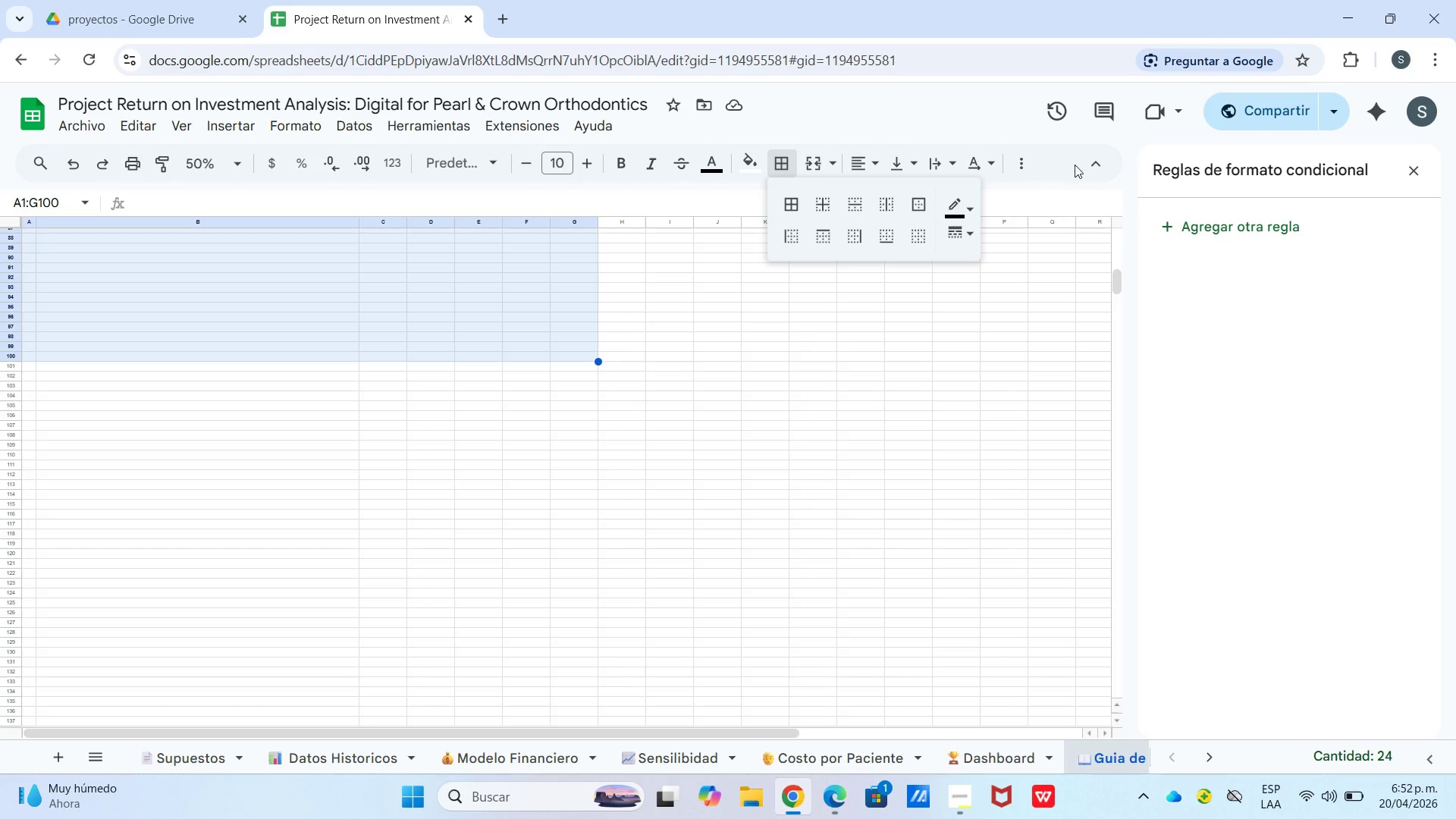 
left_click([975, 214])
 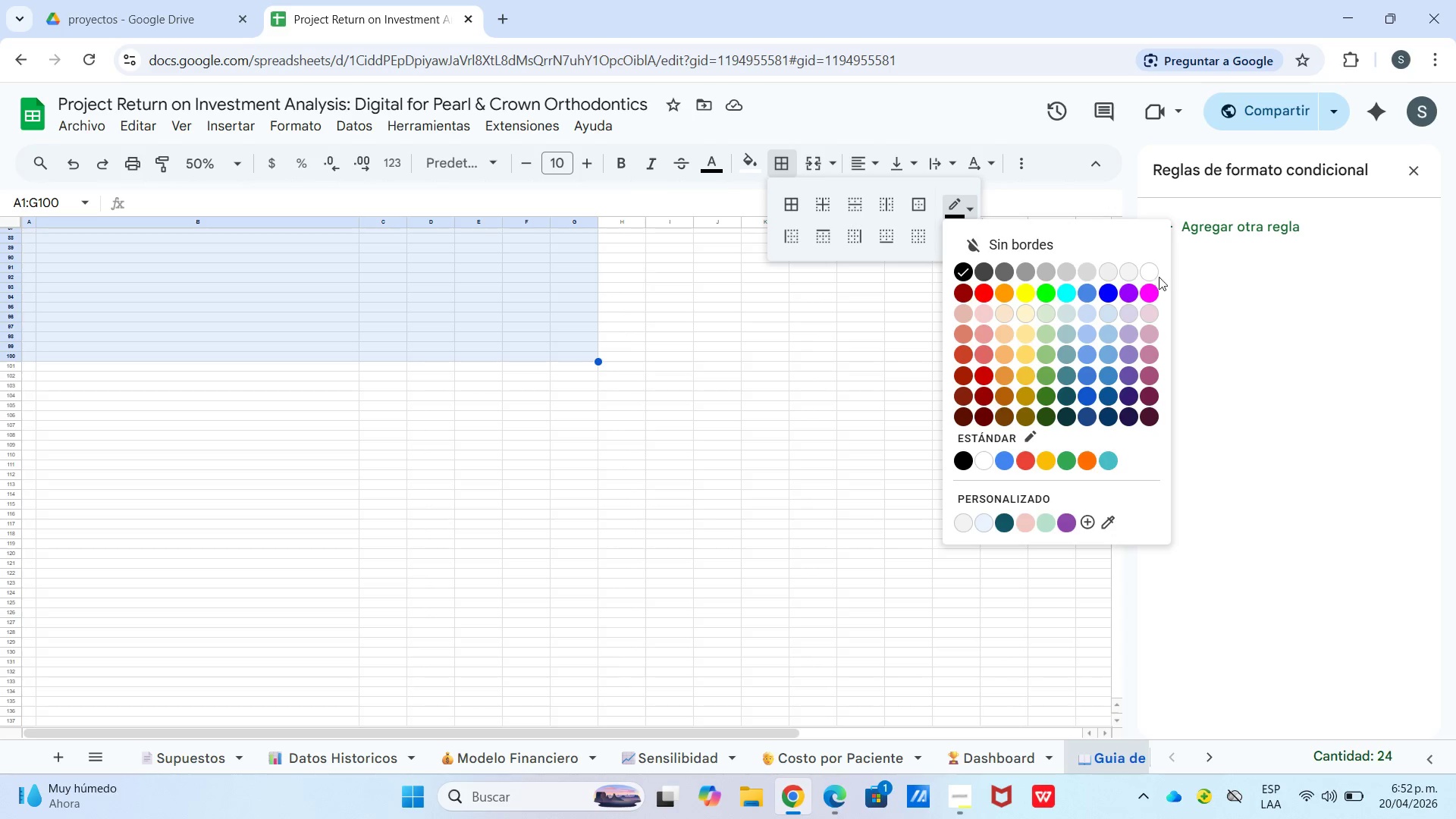 
left_click([1151, 277])
 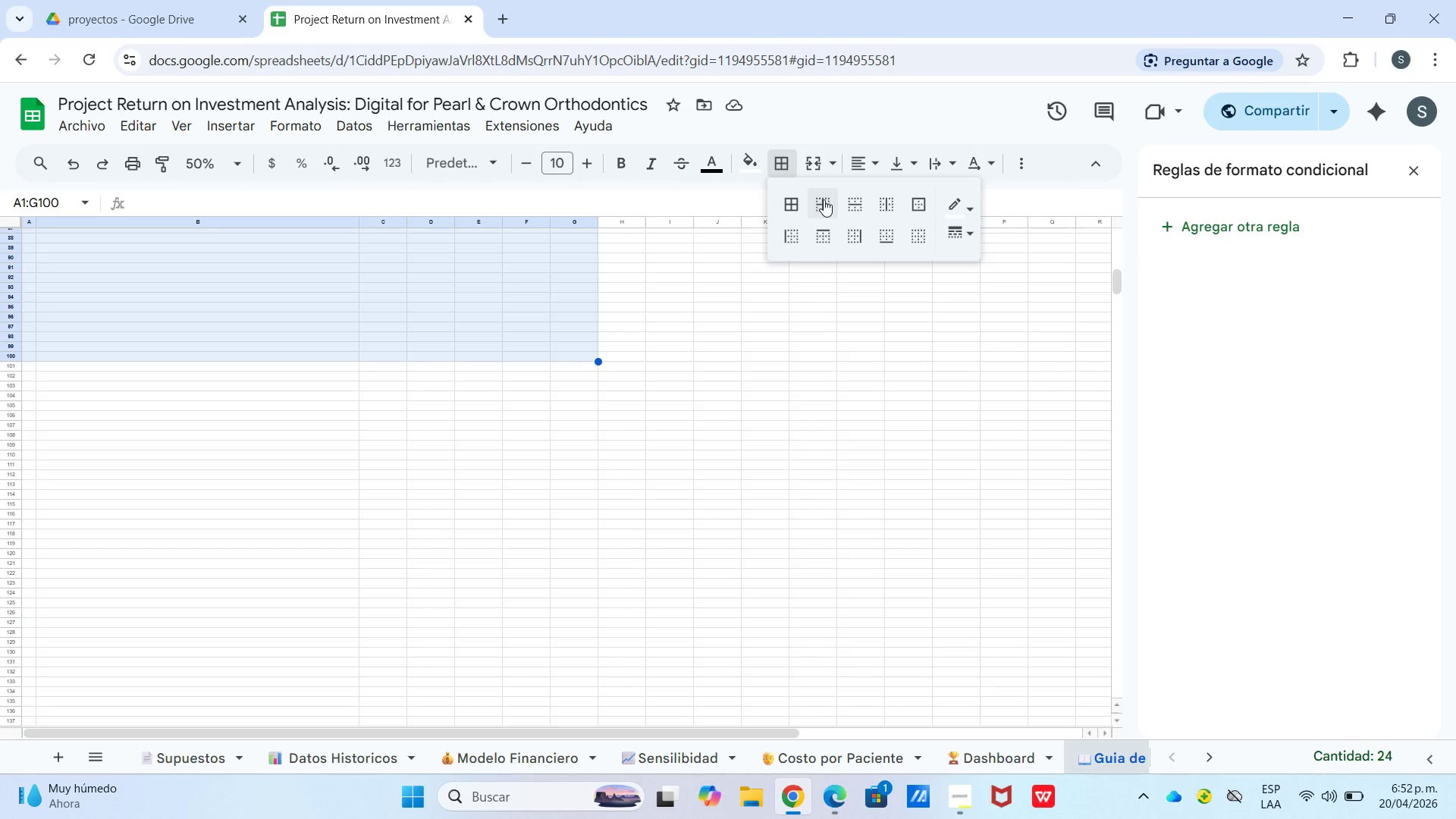 
double_click([783, 360])
 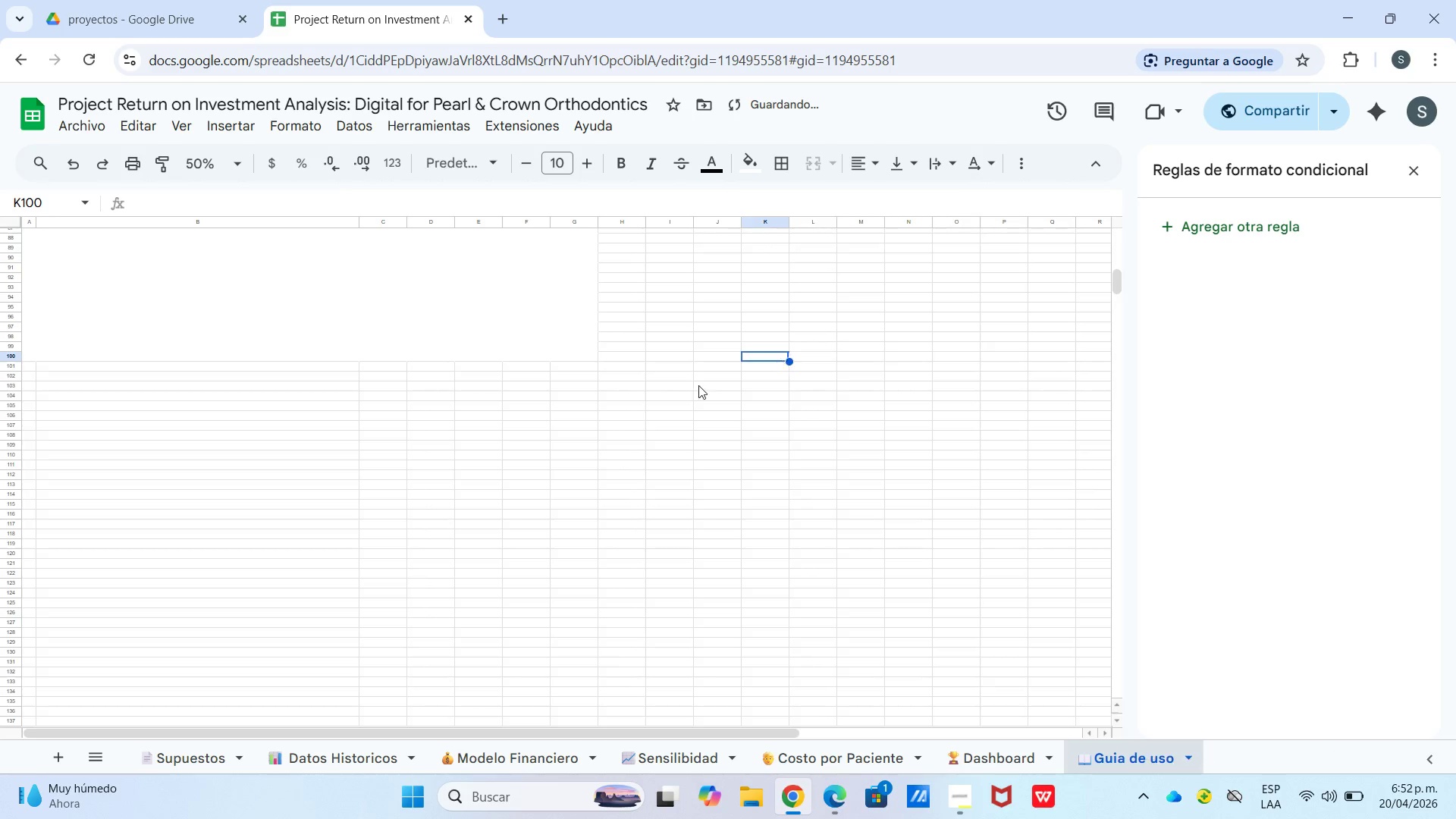 
scroll: coordinate [542, 359], scroll_direction: up, amount: 21.0
 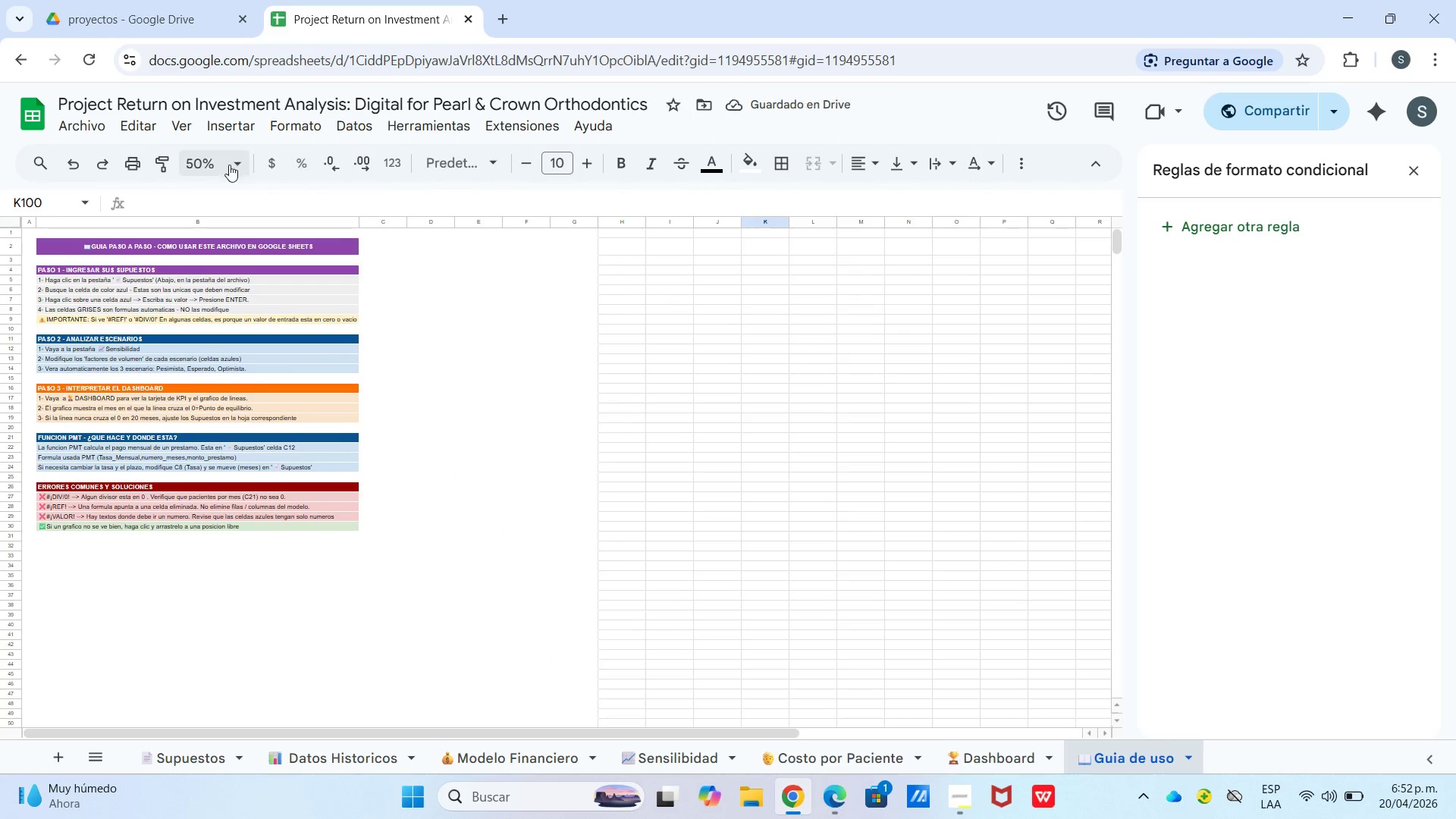 
left_click([223, 165])
 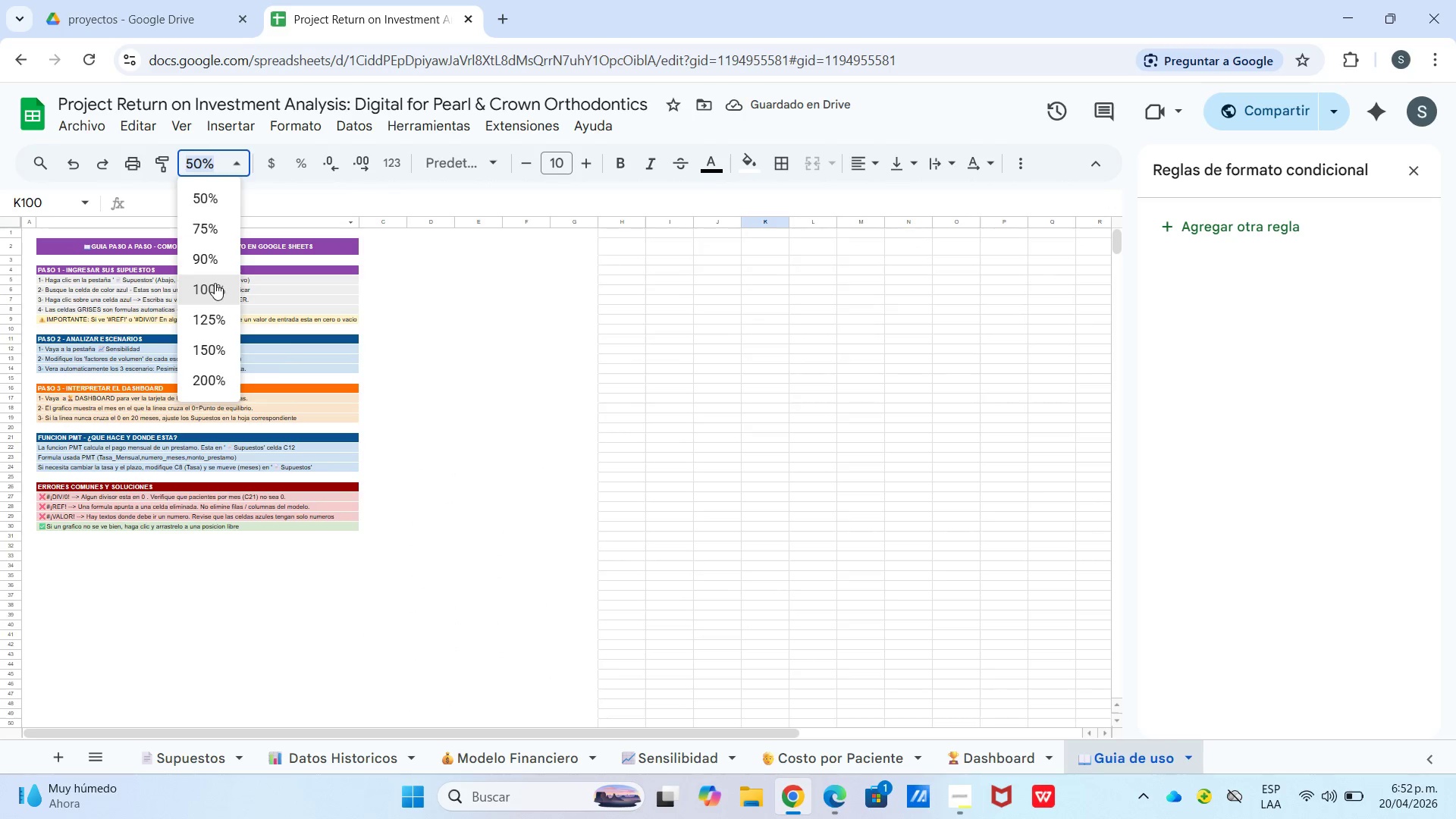 
left_click([215, 283])
 